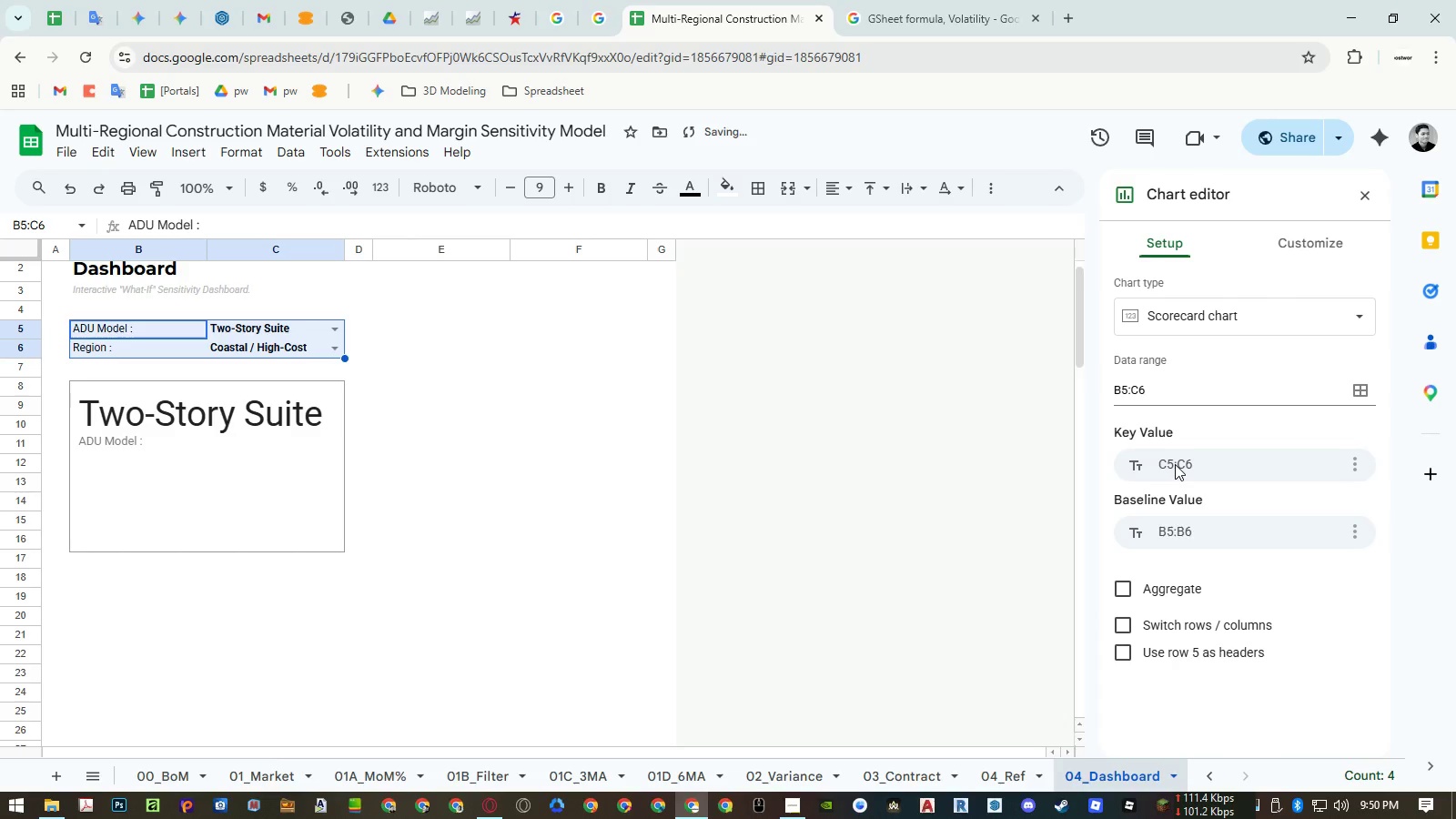 
left_click([1178, 330])
 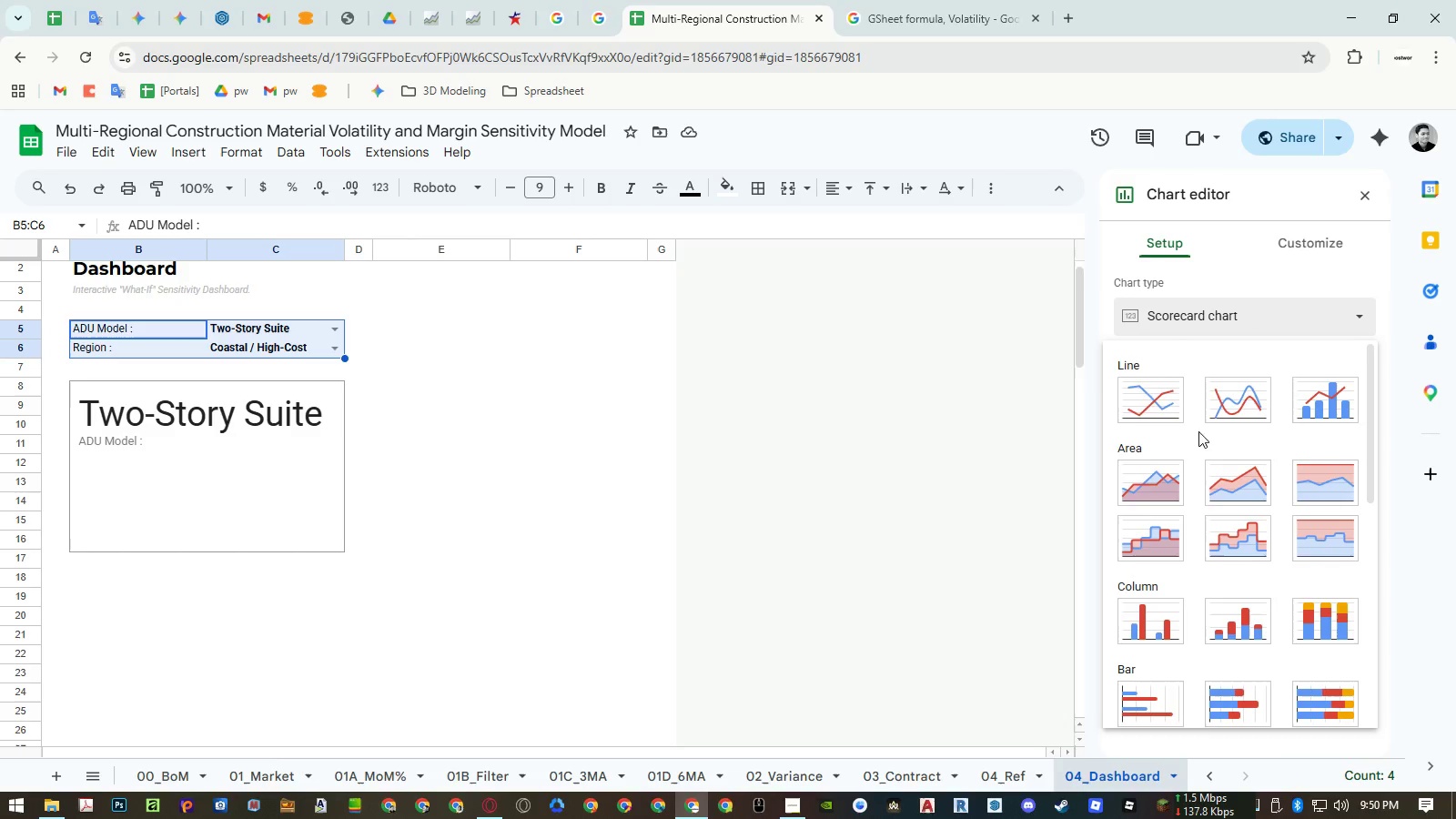 
scroll: coordinate [1216, 554], scroll_direction: down, amount: 7.0
 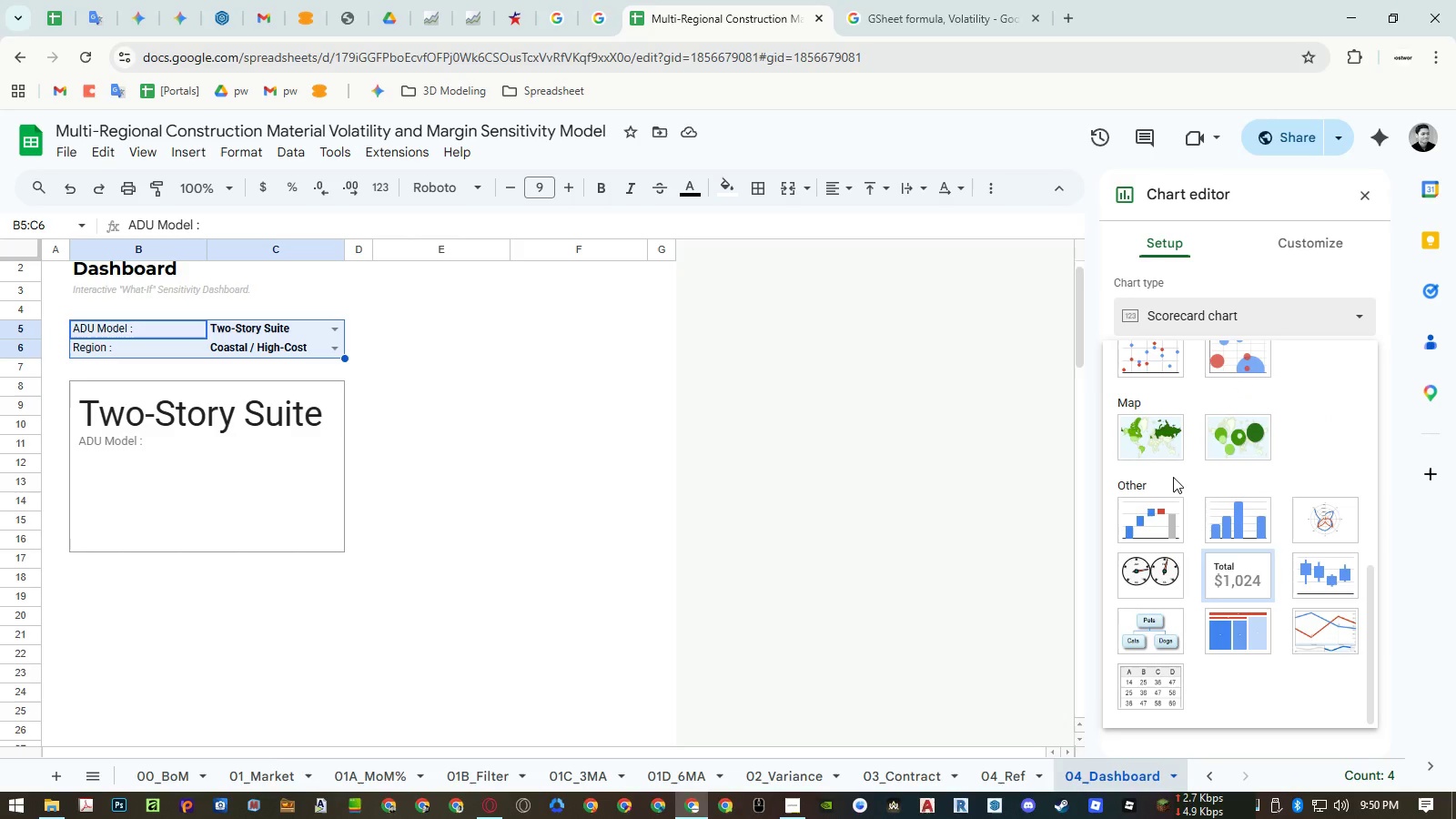 
key(Escape)
 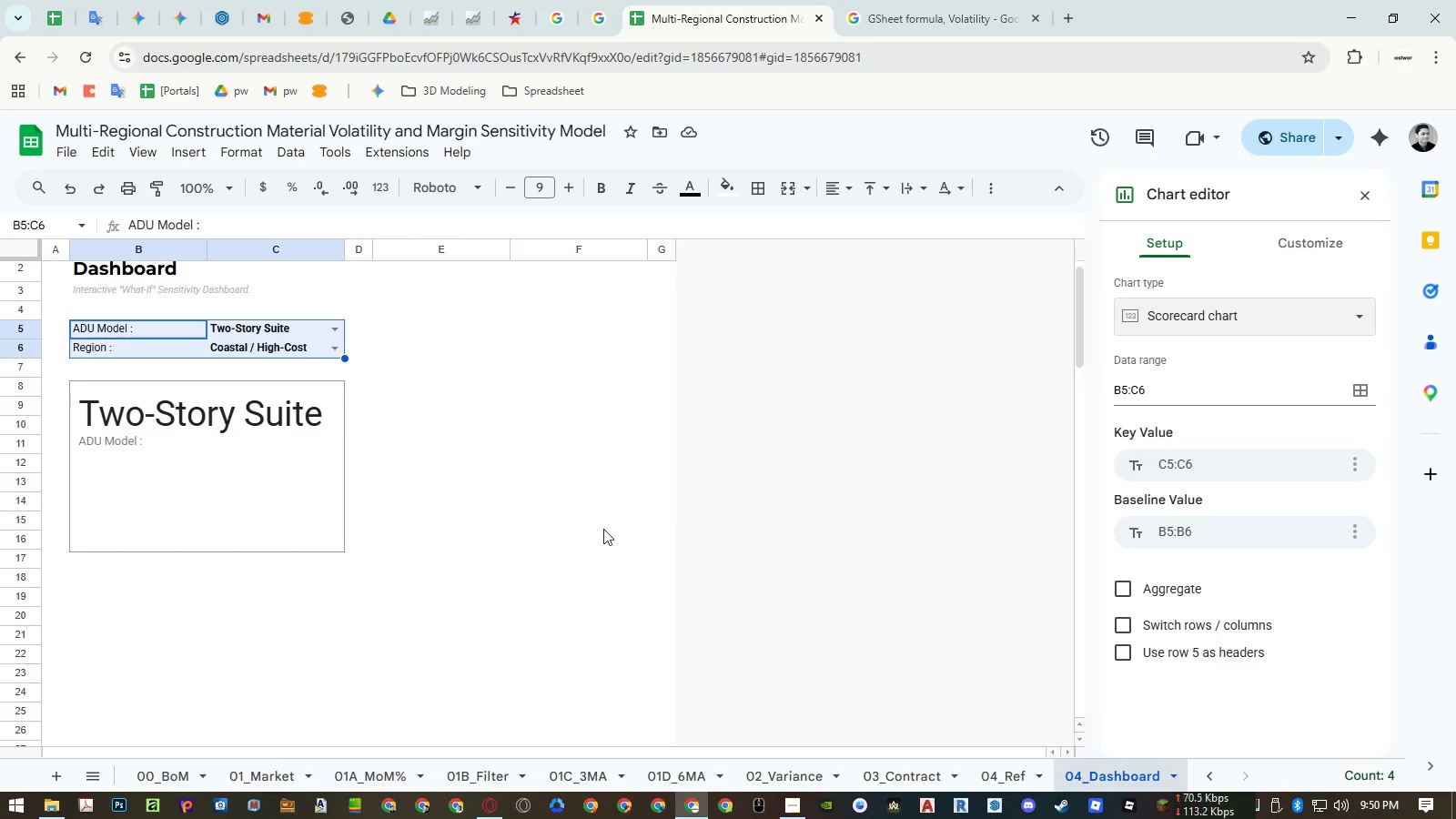 
scroll: coordinate [376, 505], scroll_direction: down, amount: 7.0
 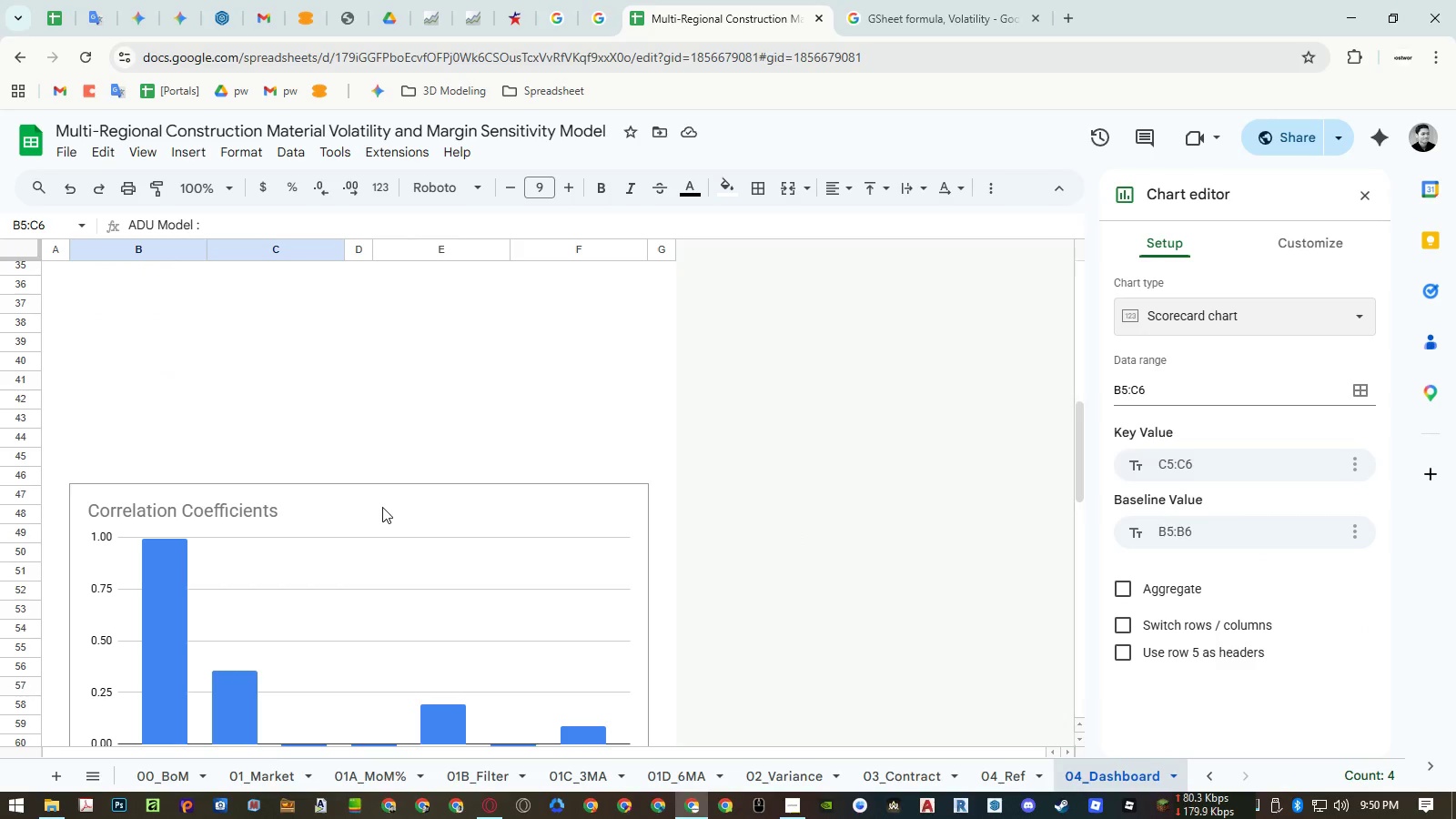 
scroll: coordinate [385, 506], scroll_direction: up, amount: 8.0
 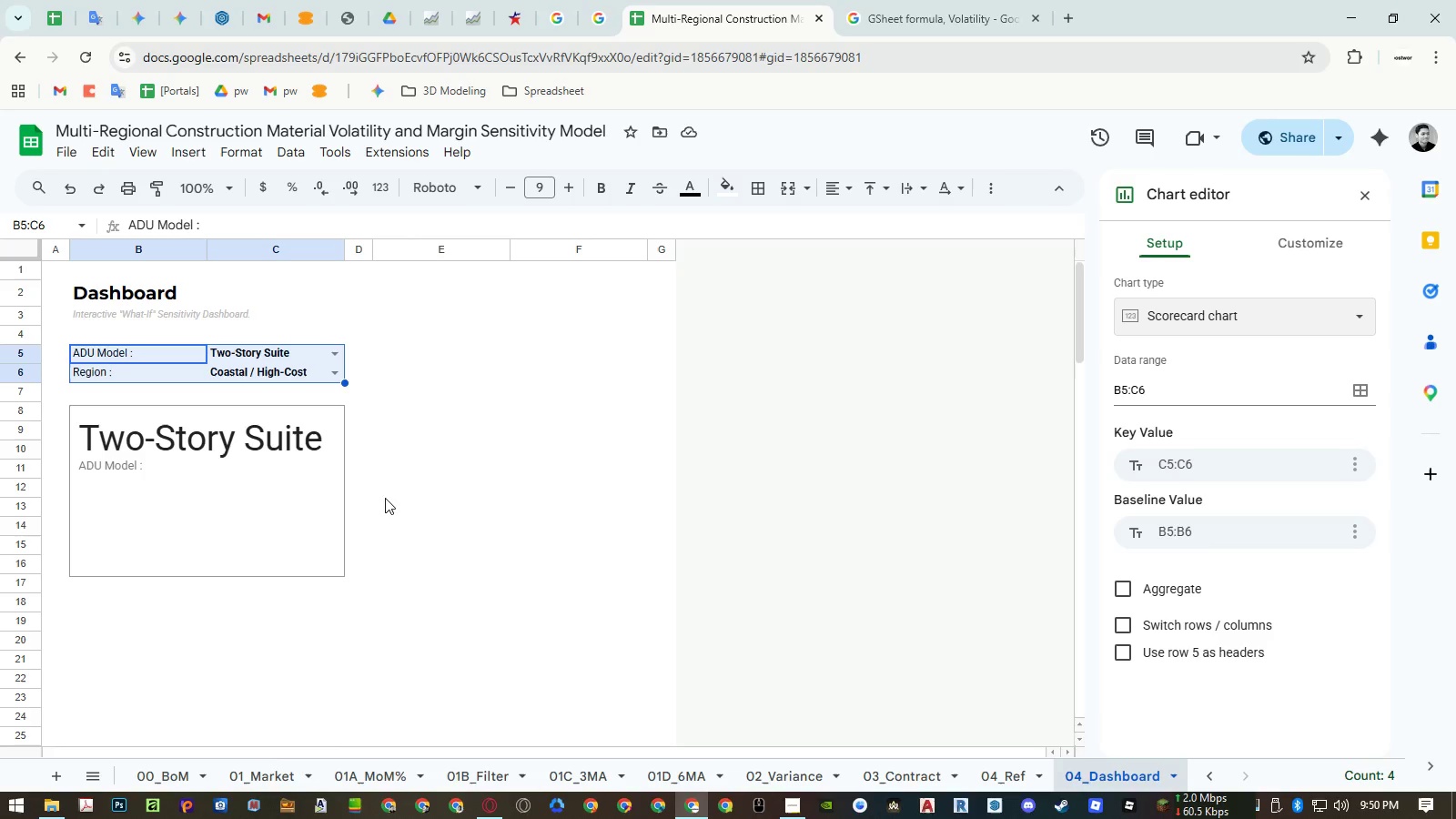 
left_click([294, 488])
 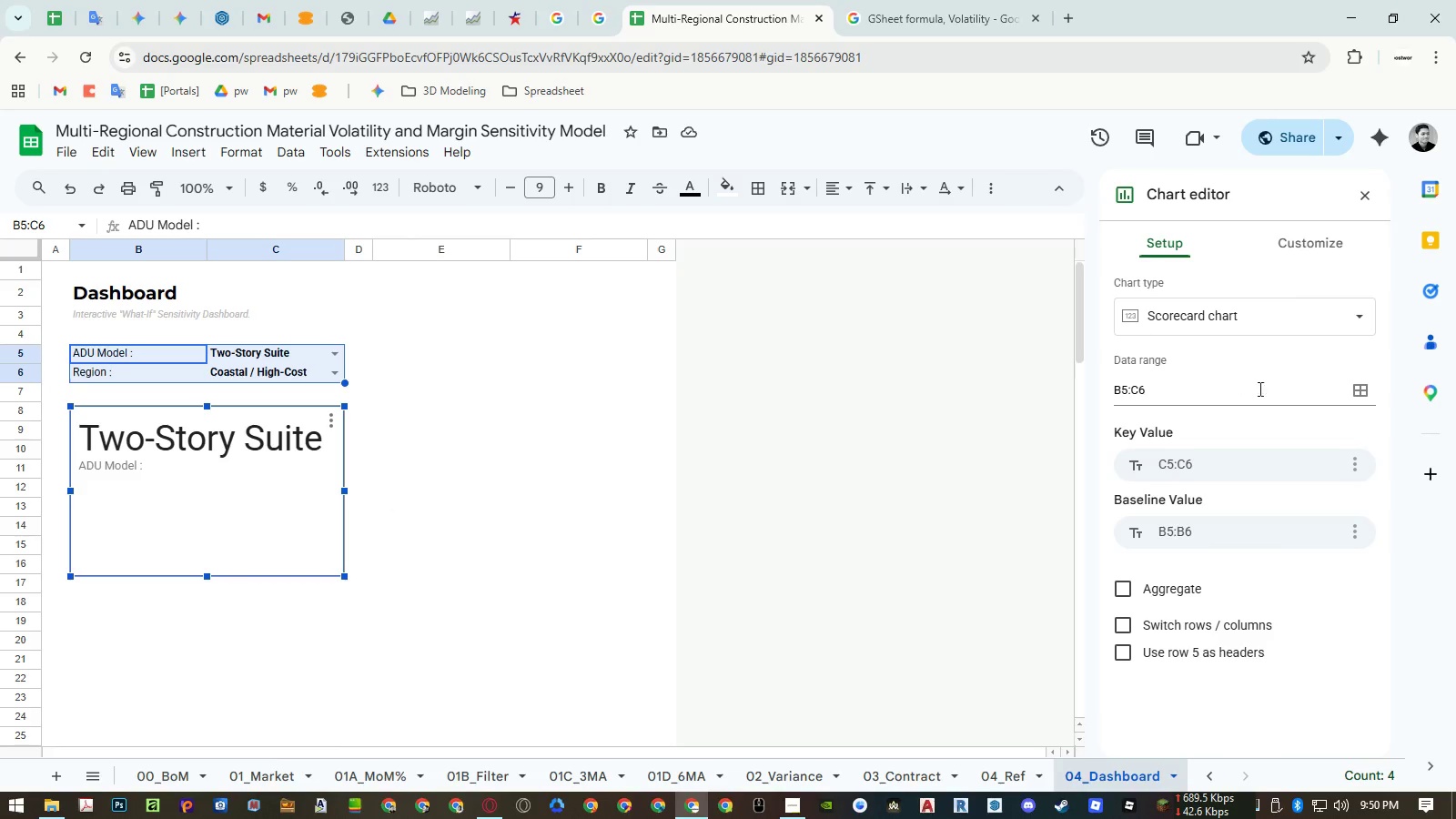 
left_click([1357, 396])
 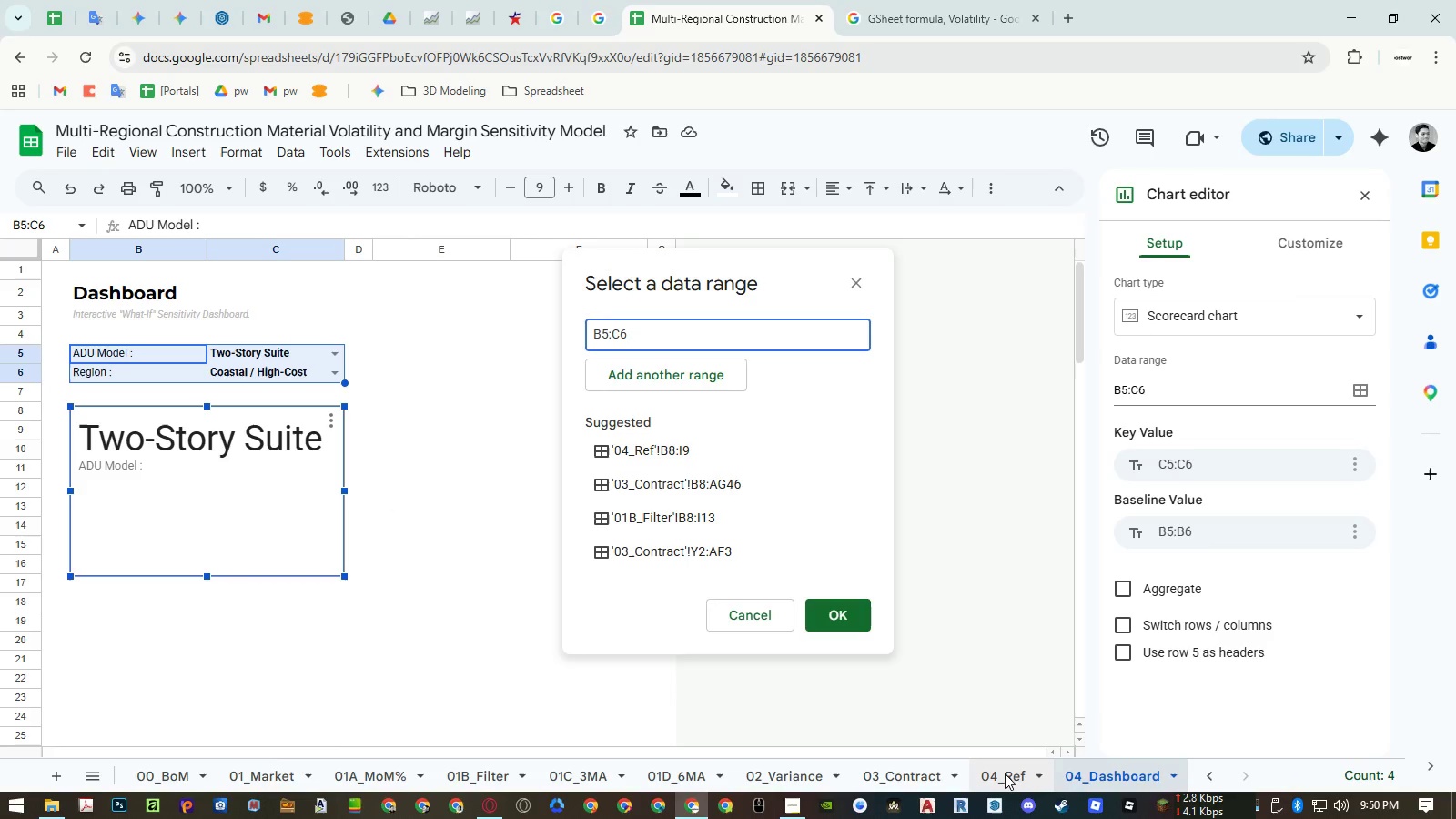 
left_click([1005, 774])
 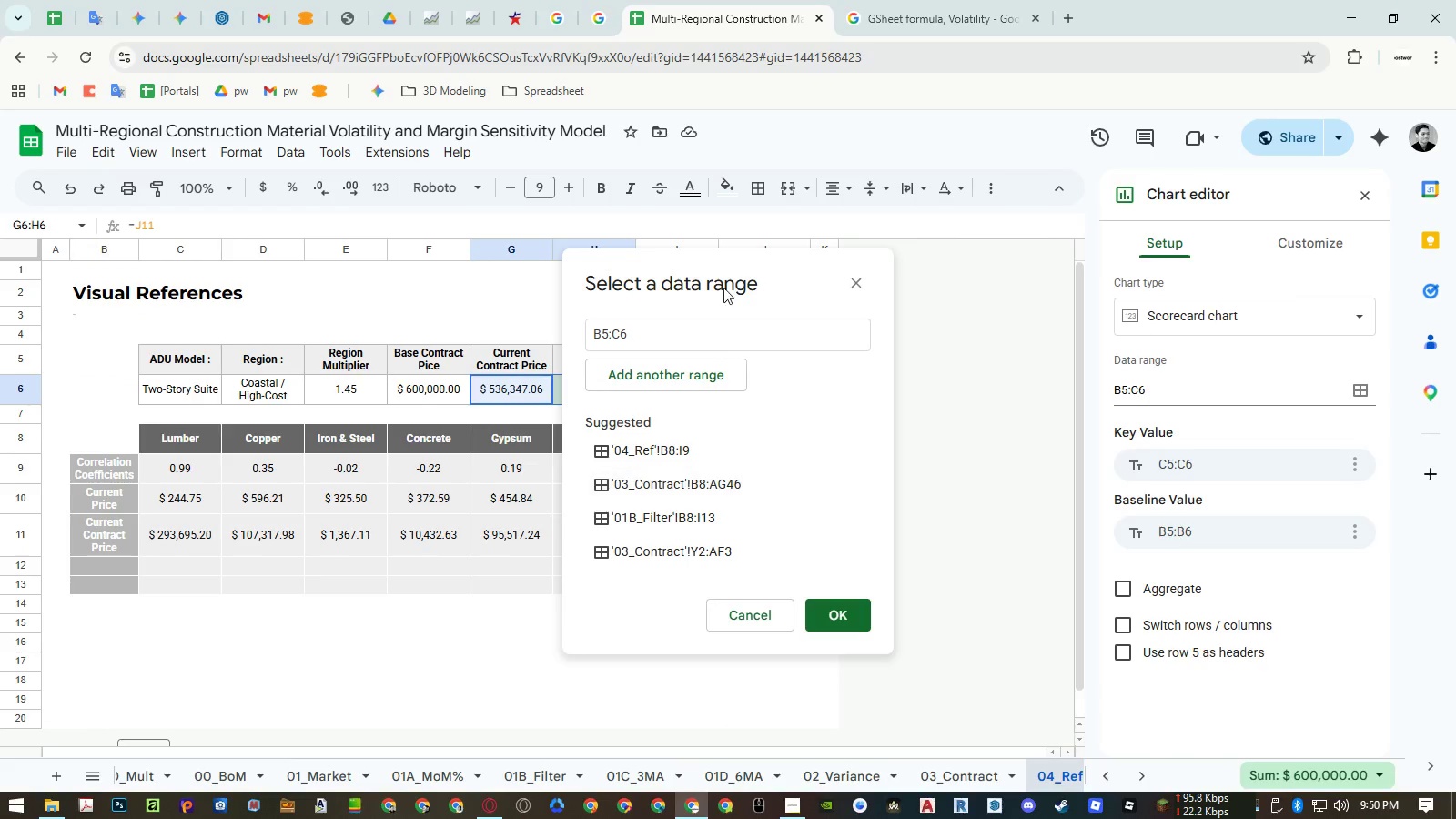 
left_click_drag(start_coordinate=[703, 276], to_coordinate=[949, 322])
 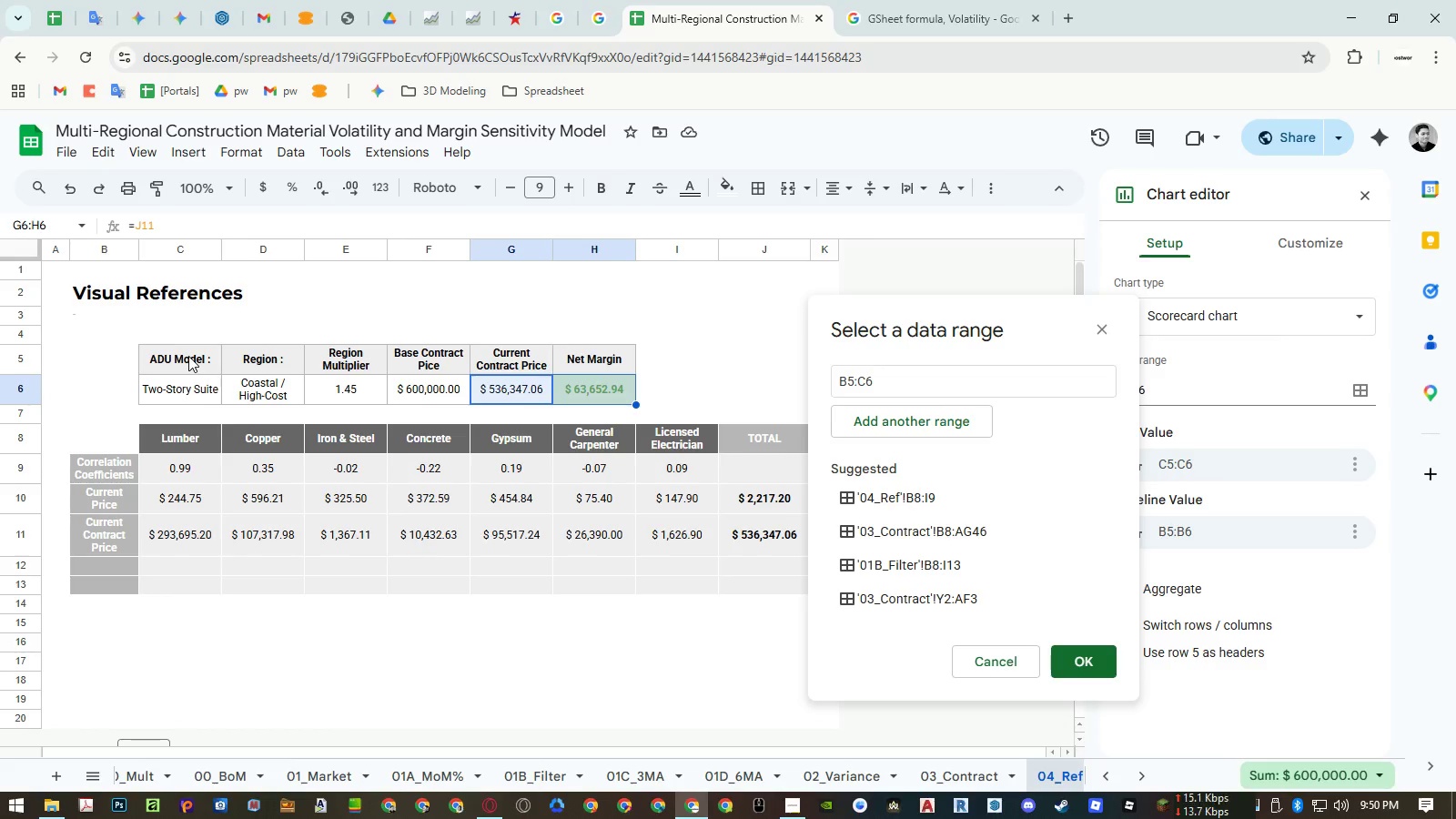 
left_click_drag(start_coordinate=[188, 356], to_coordinate=[783, 396])
 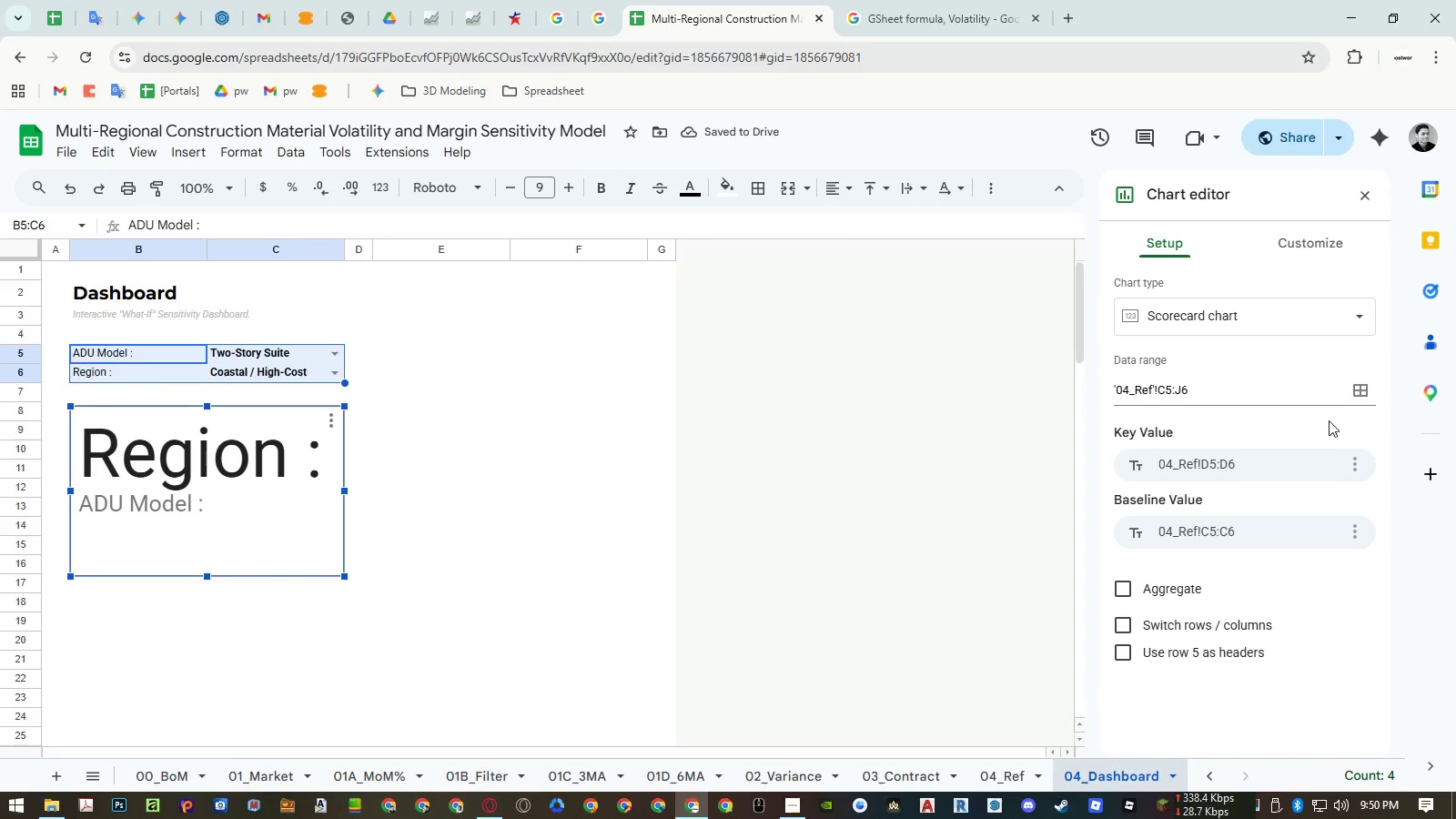 
wait(6.55)
 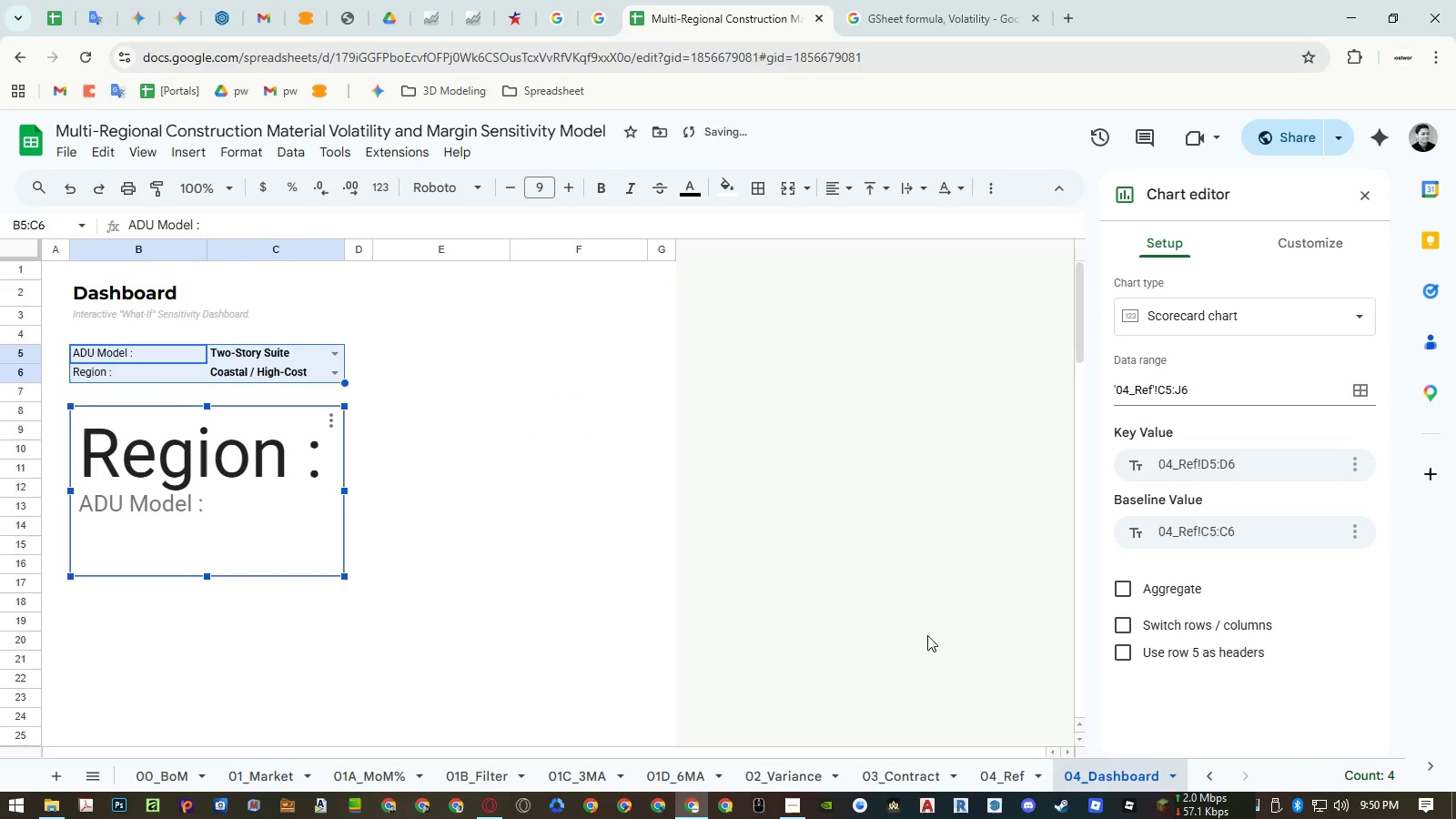 
left_click([1294, 462])
 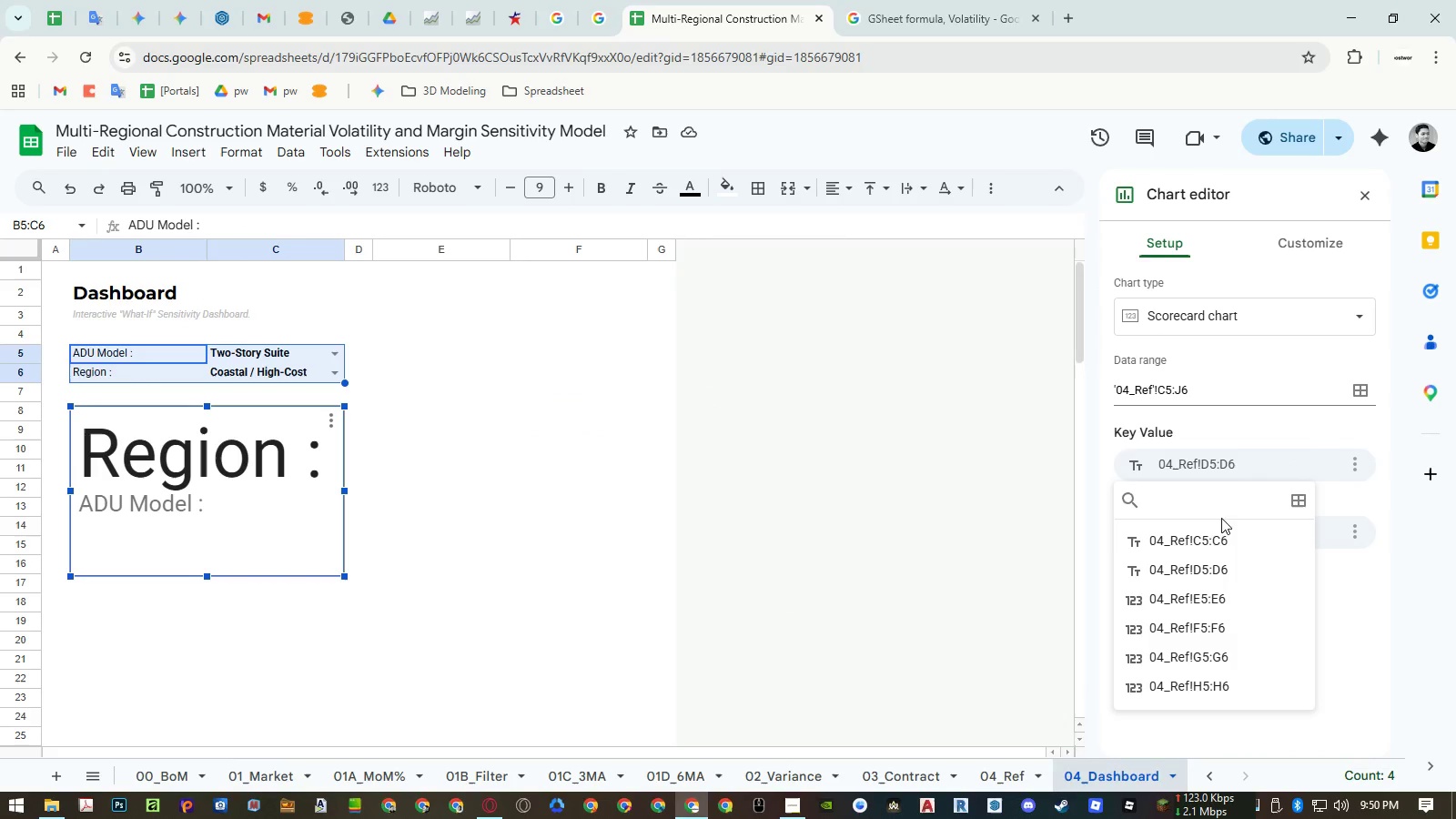 
left_click([1204, 540])
 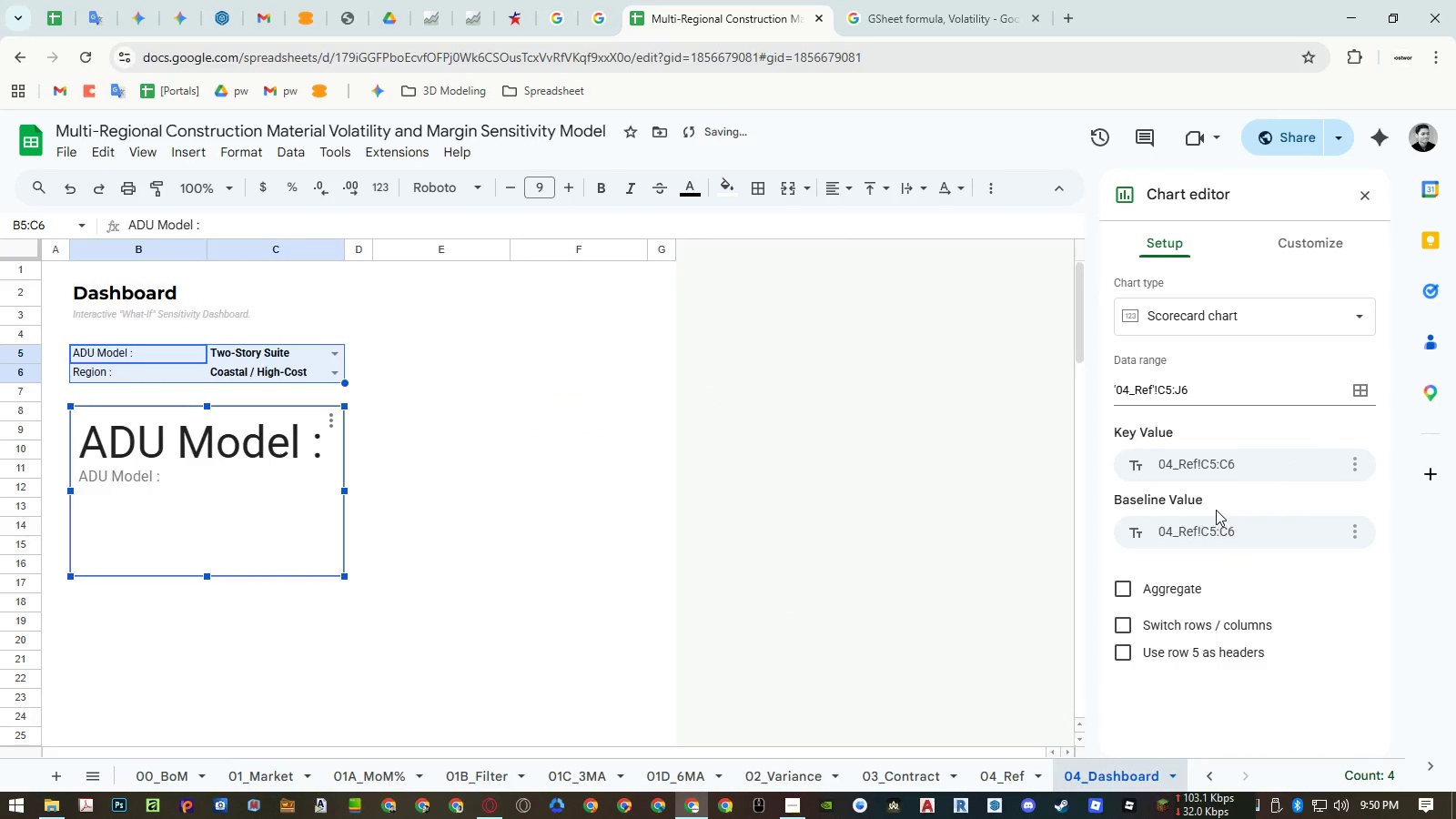 
left_click([1210, 523])
 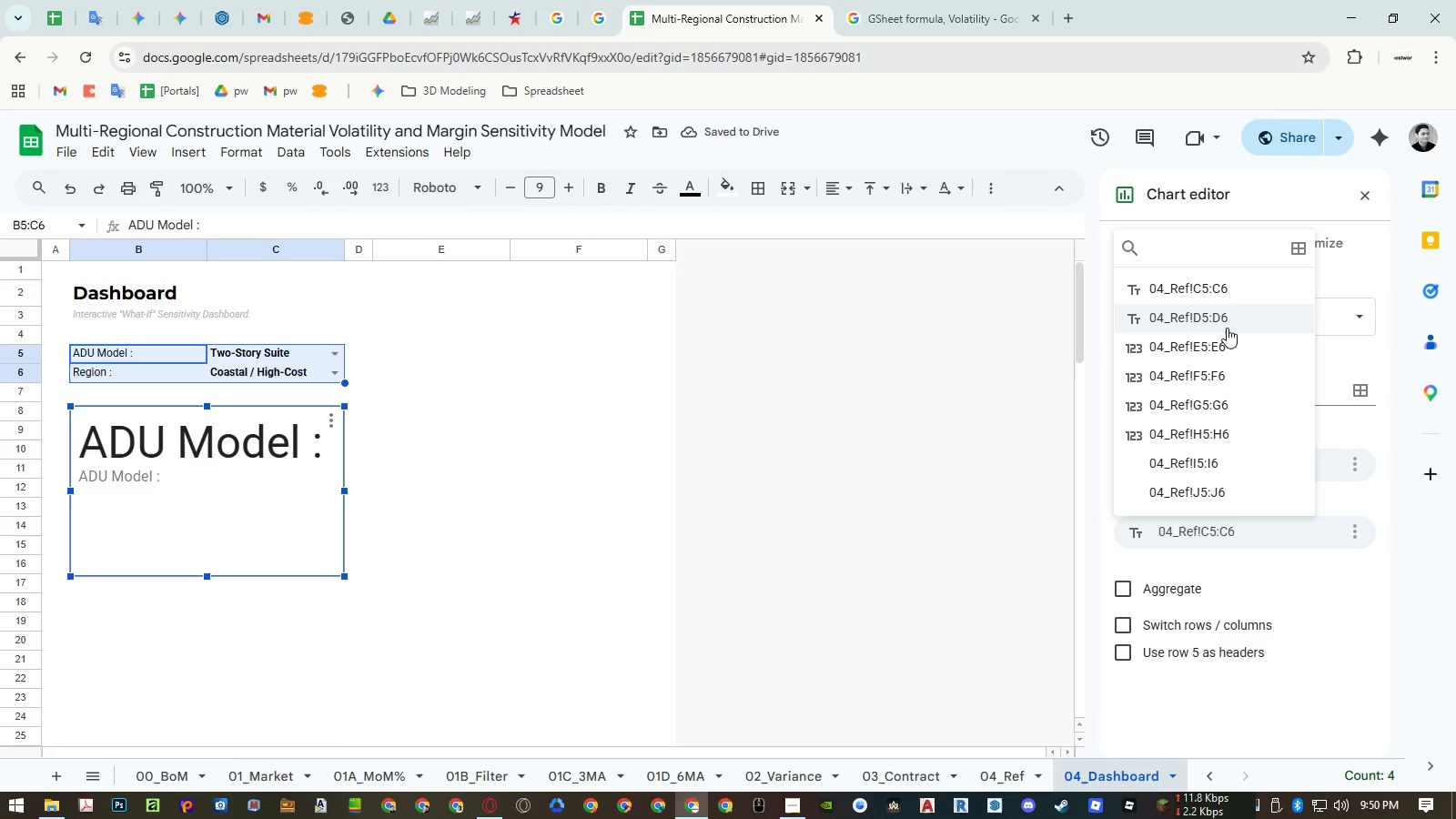 
left_click([1227, 328])
 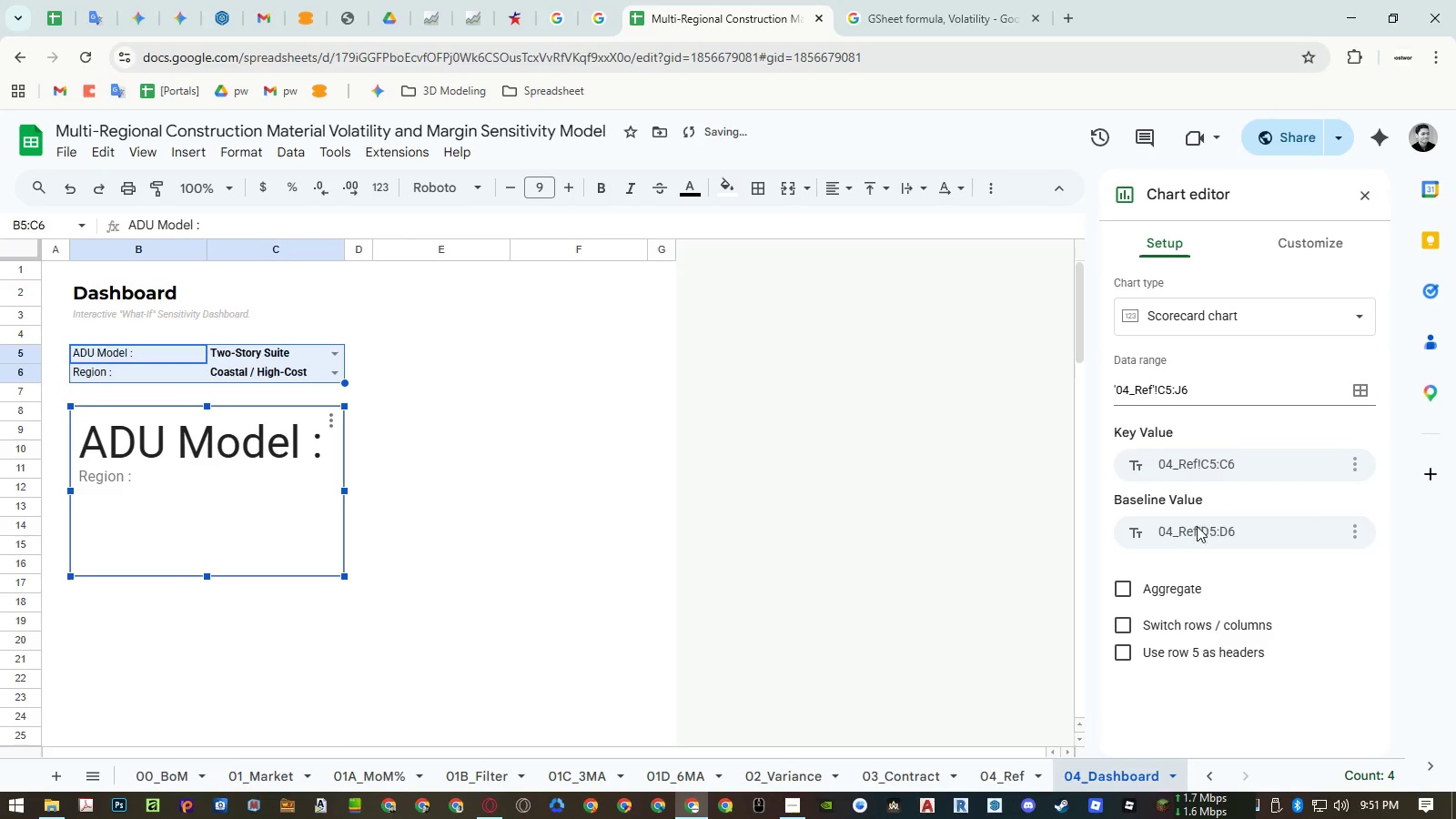 
double_click([1197, 534])
 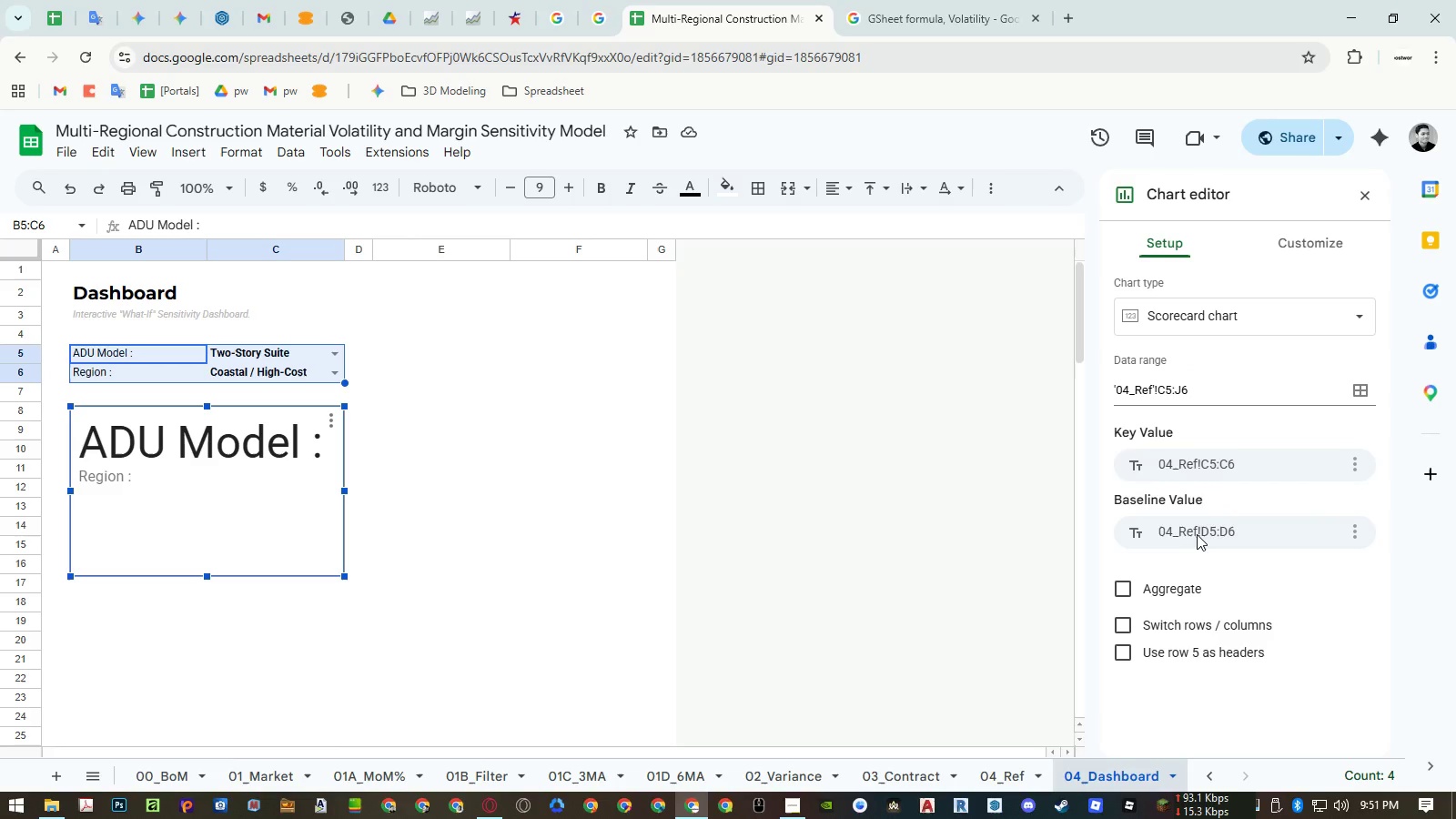 
wait(8.02)
 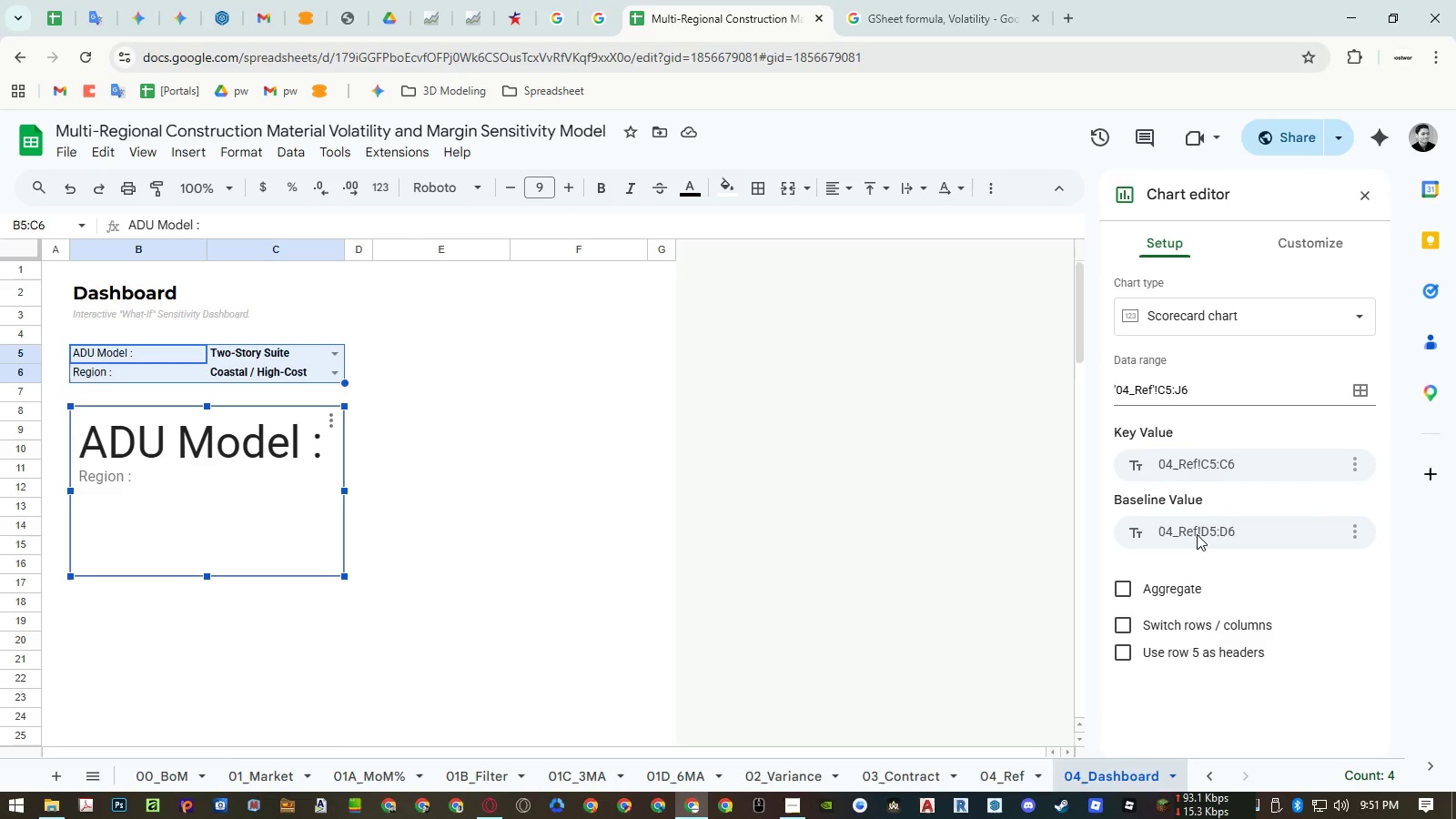 
left_click([1197, 534])
 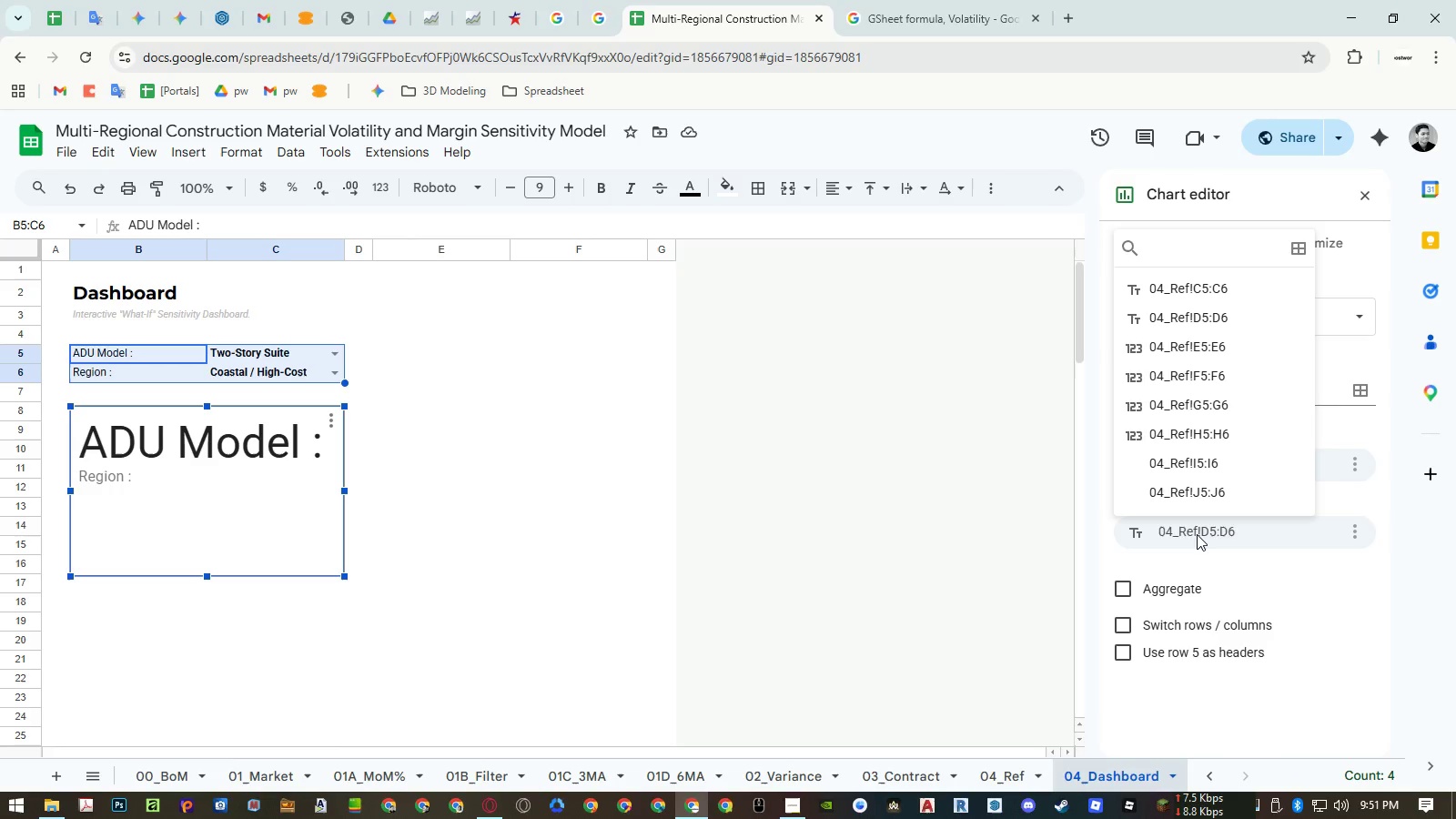 
left_click([1197, 534])
 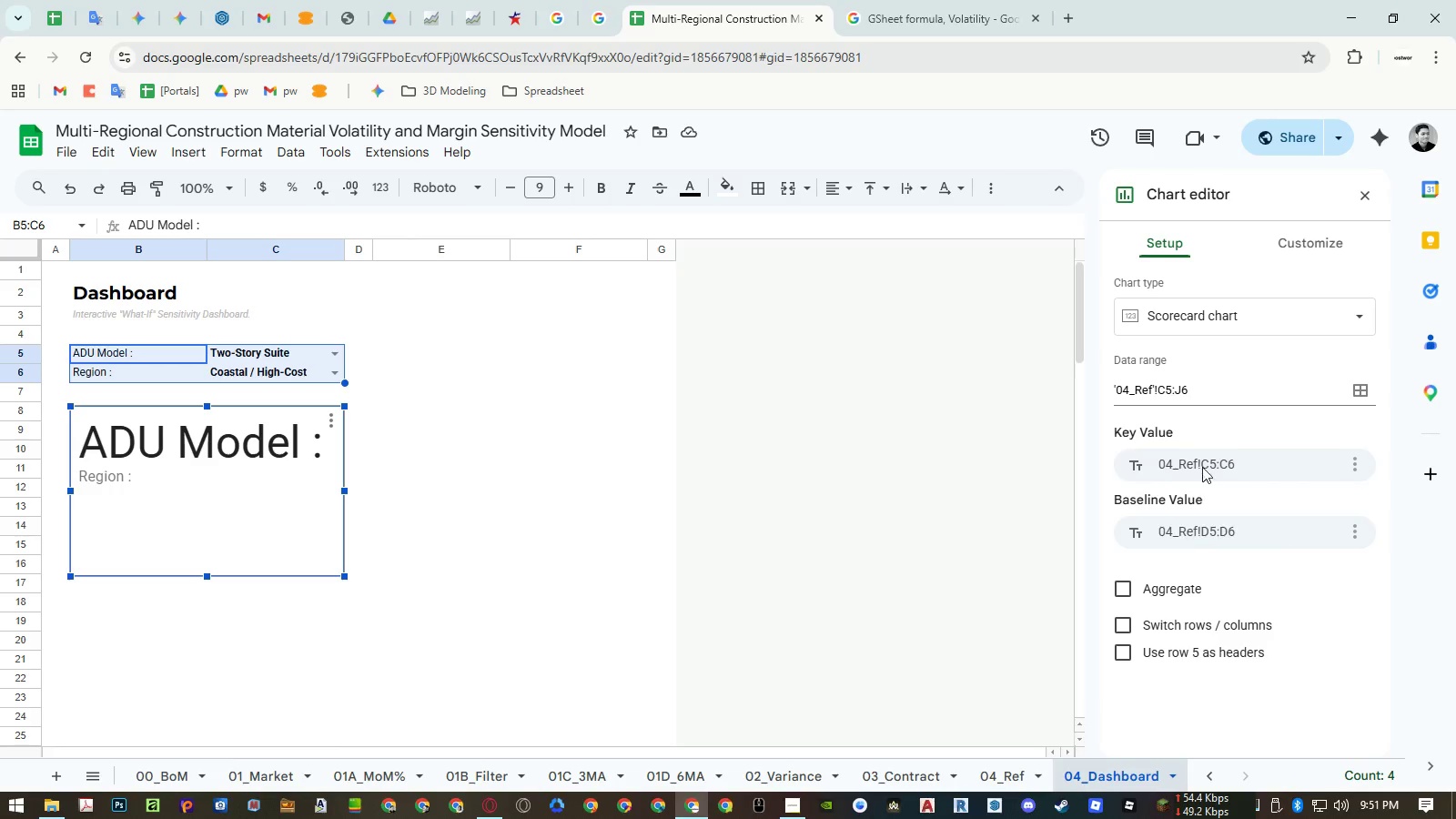 
double_click([1203, 464])
 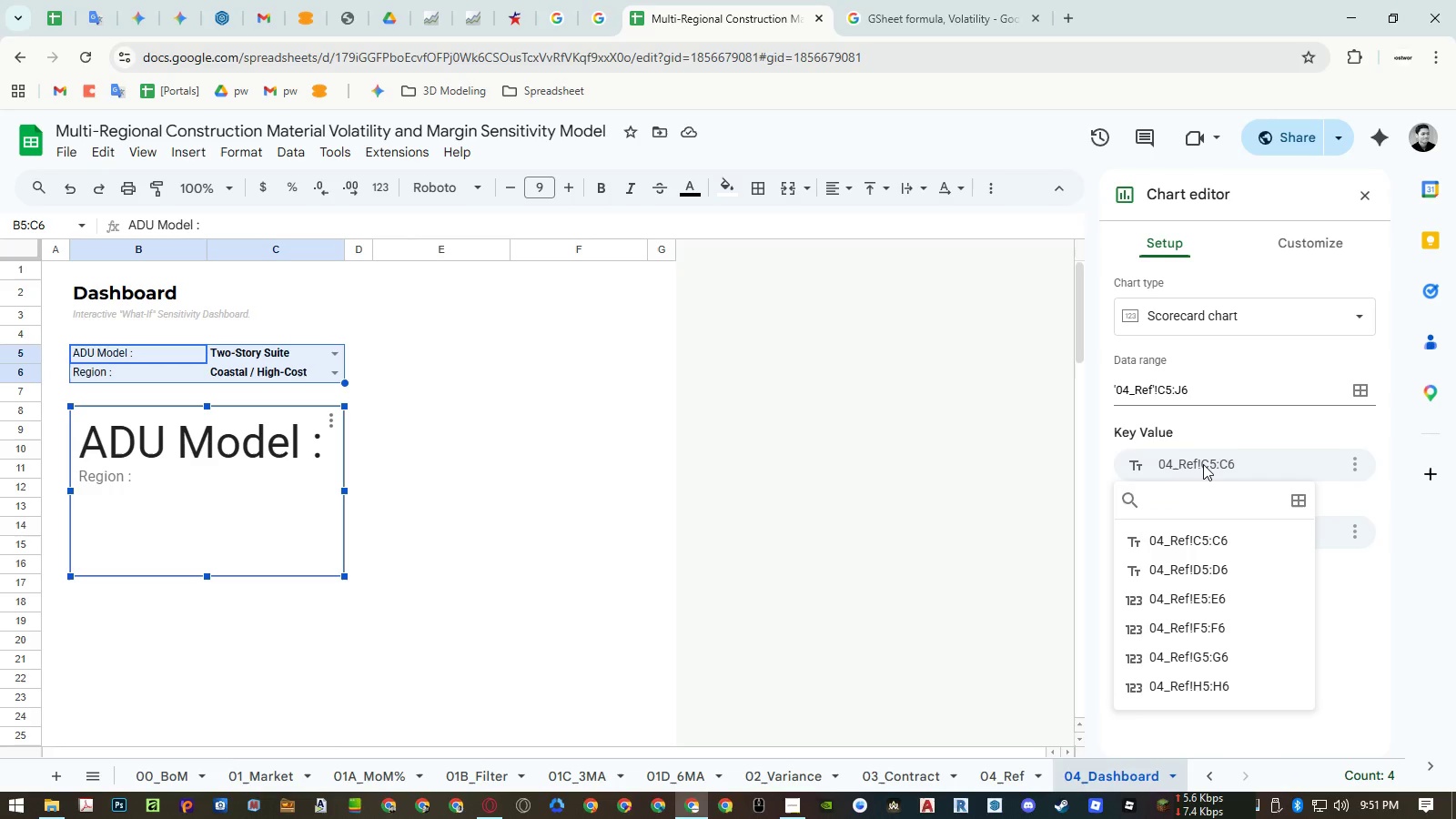 
left_click([1203, 464])
 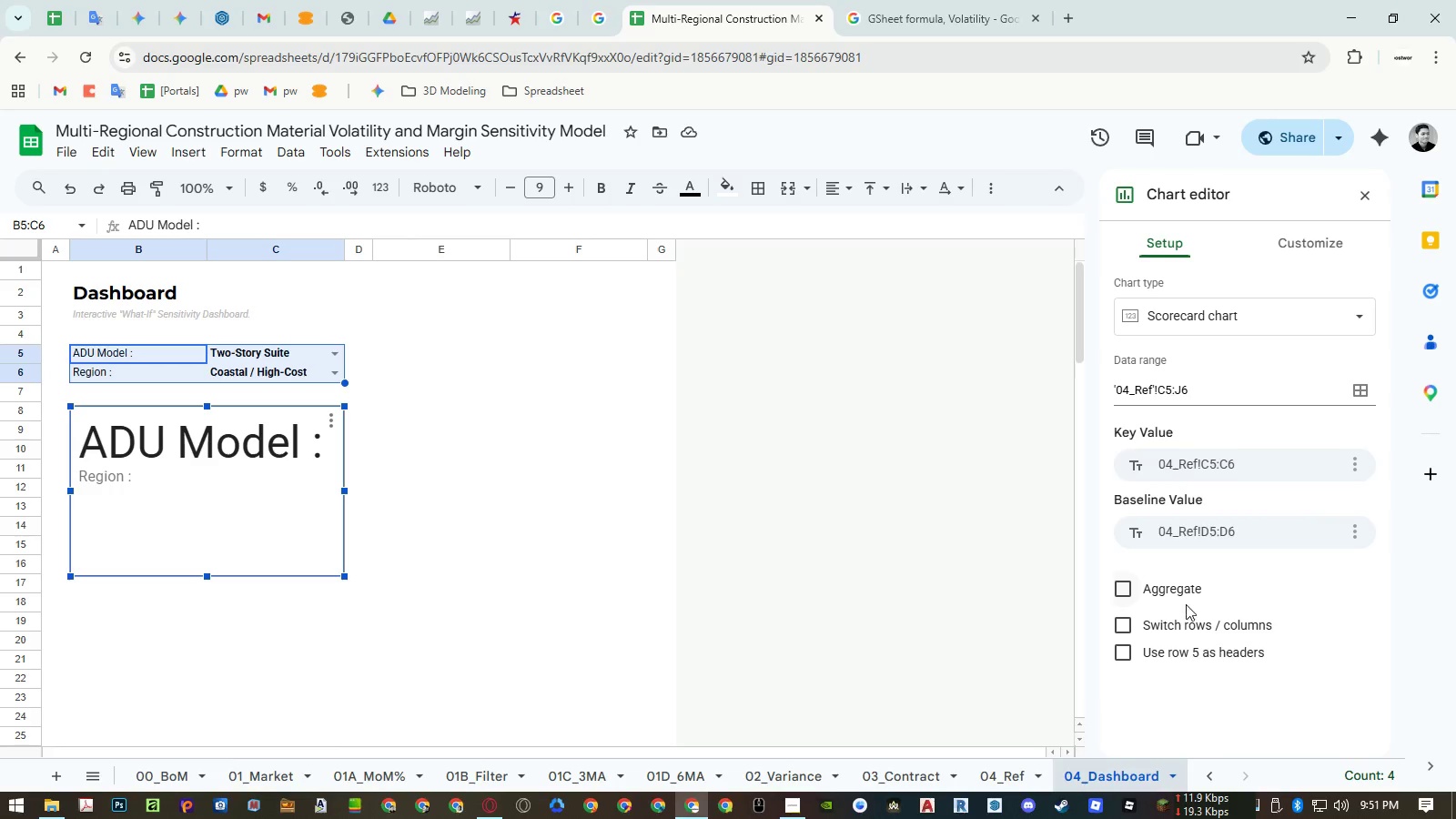 
left_click([1178, 620])
 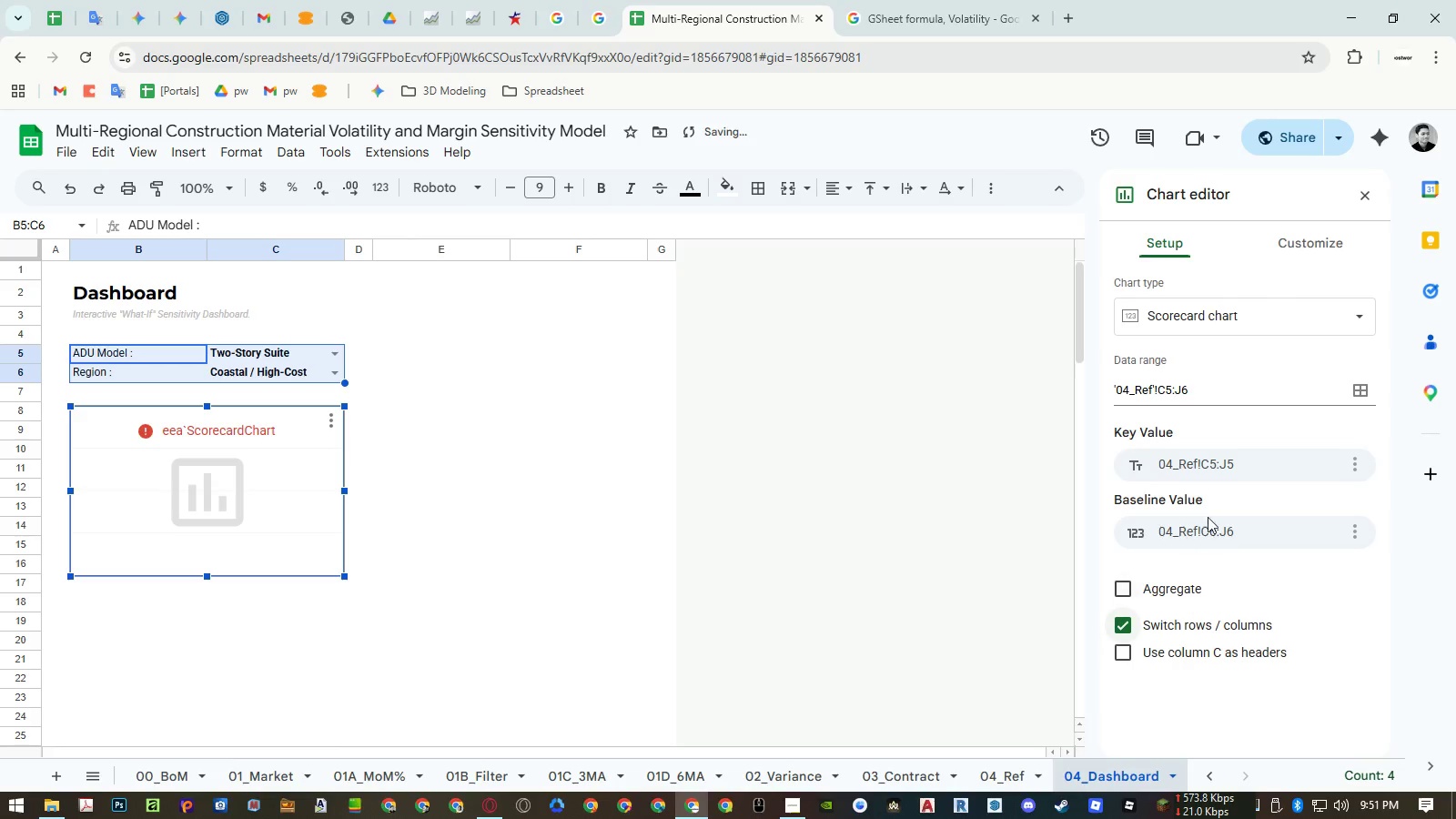 
left_click([1217, 480])
 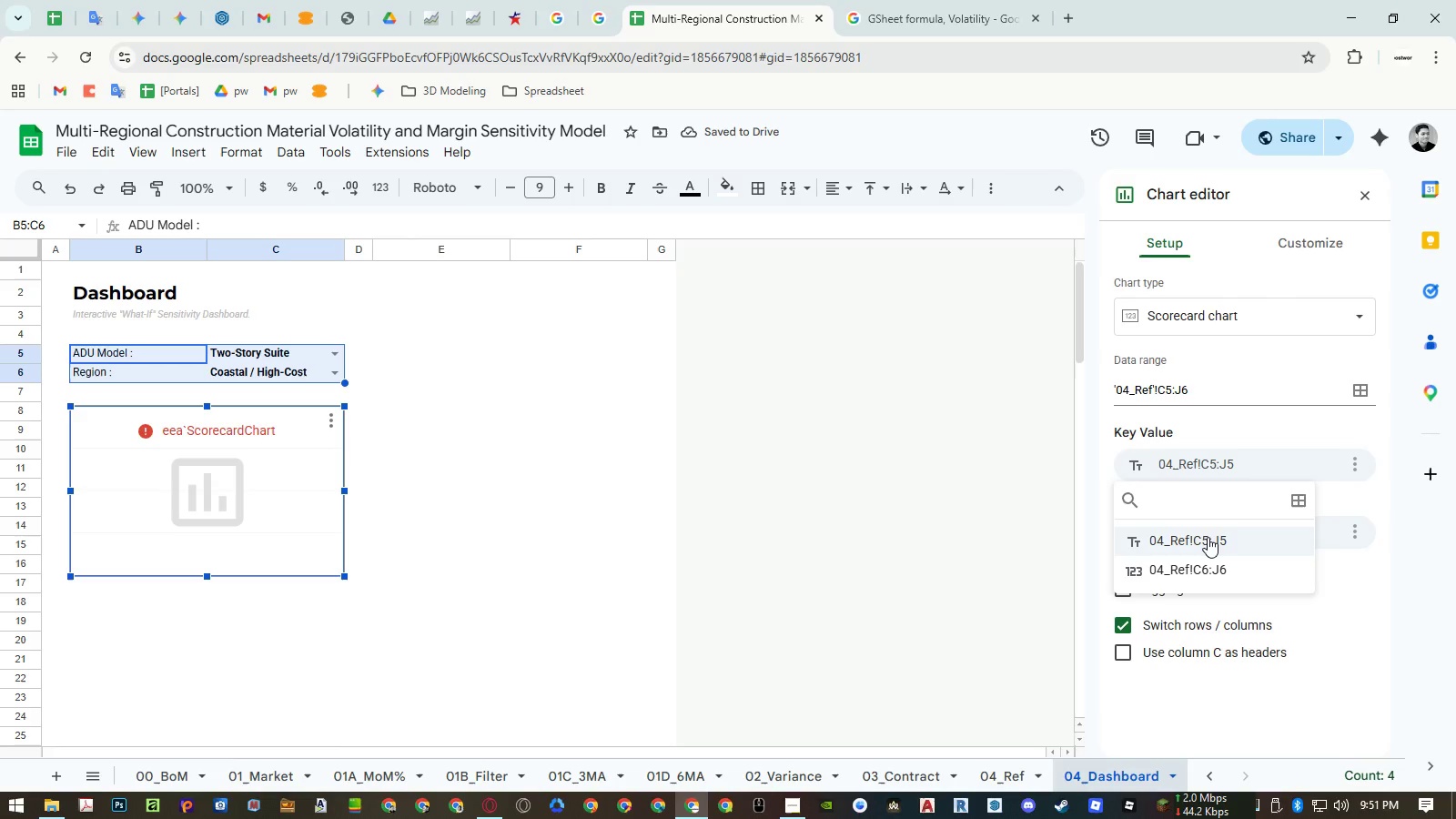 
left_click([1208, 537])
 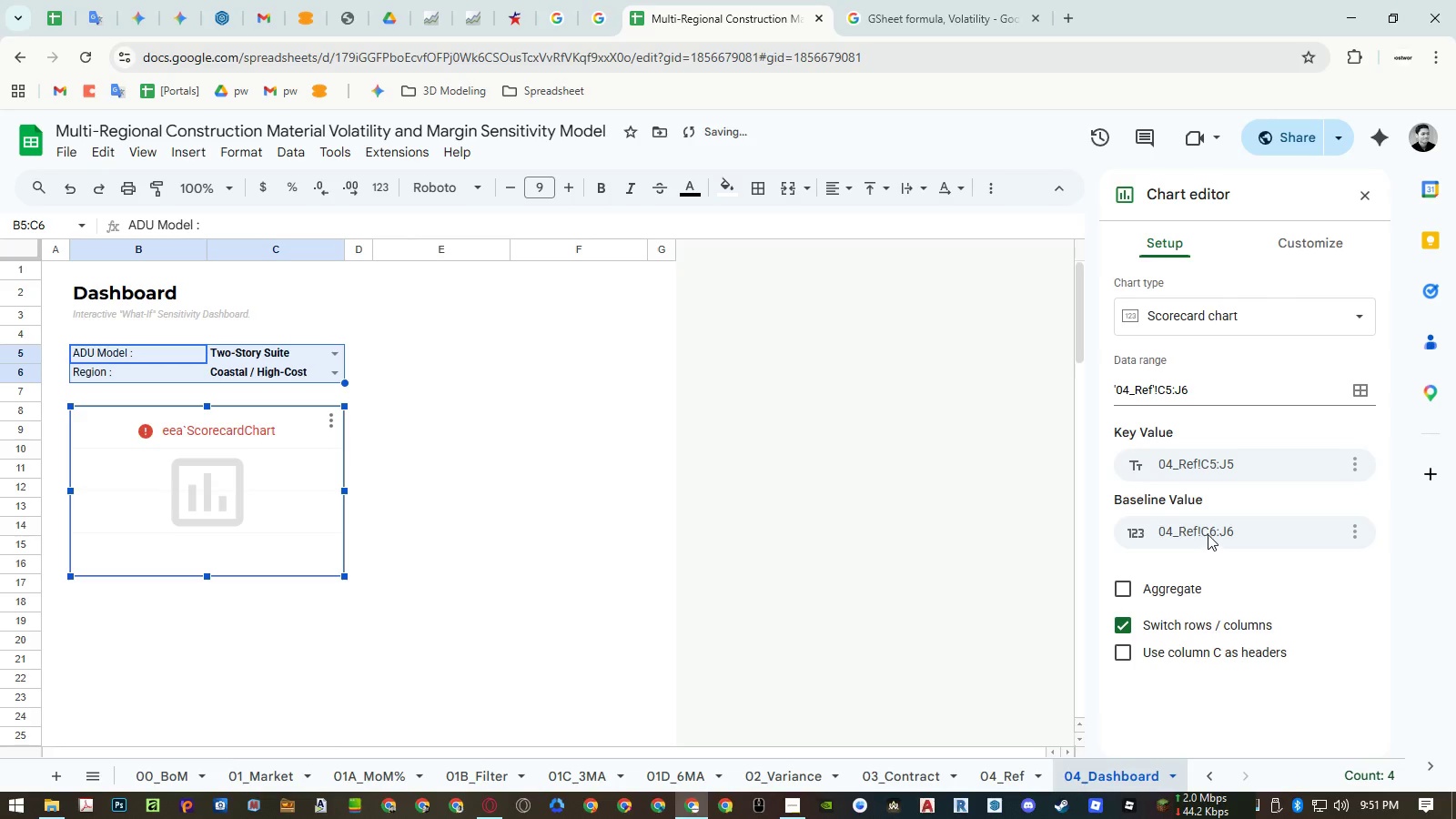 
left_click([1208, 529])
 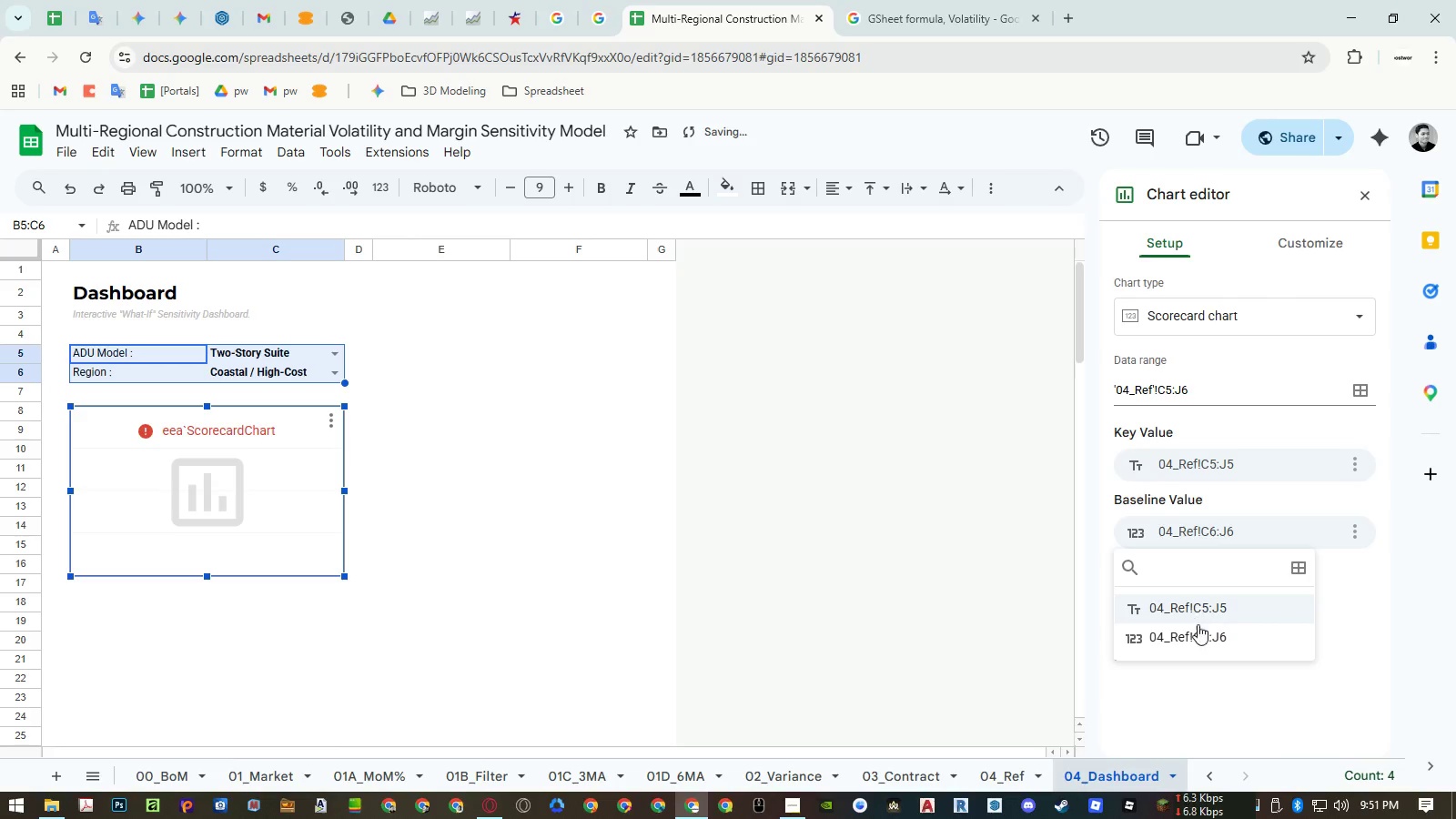 
left_click([1197, 632])
 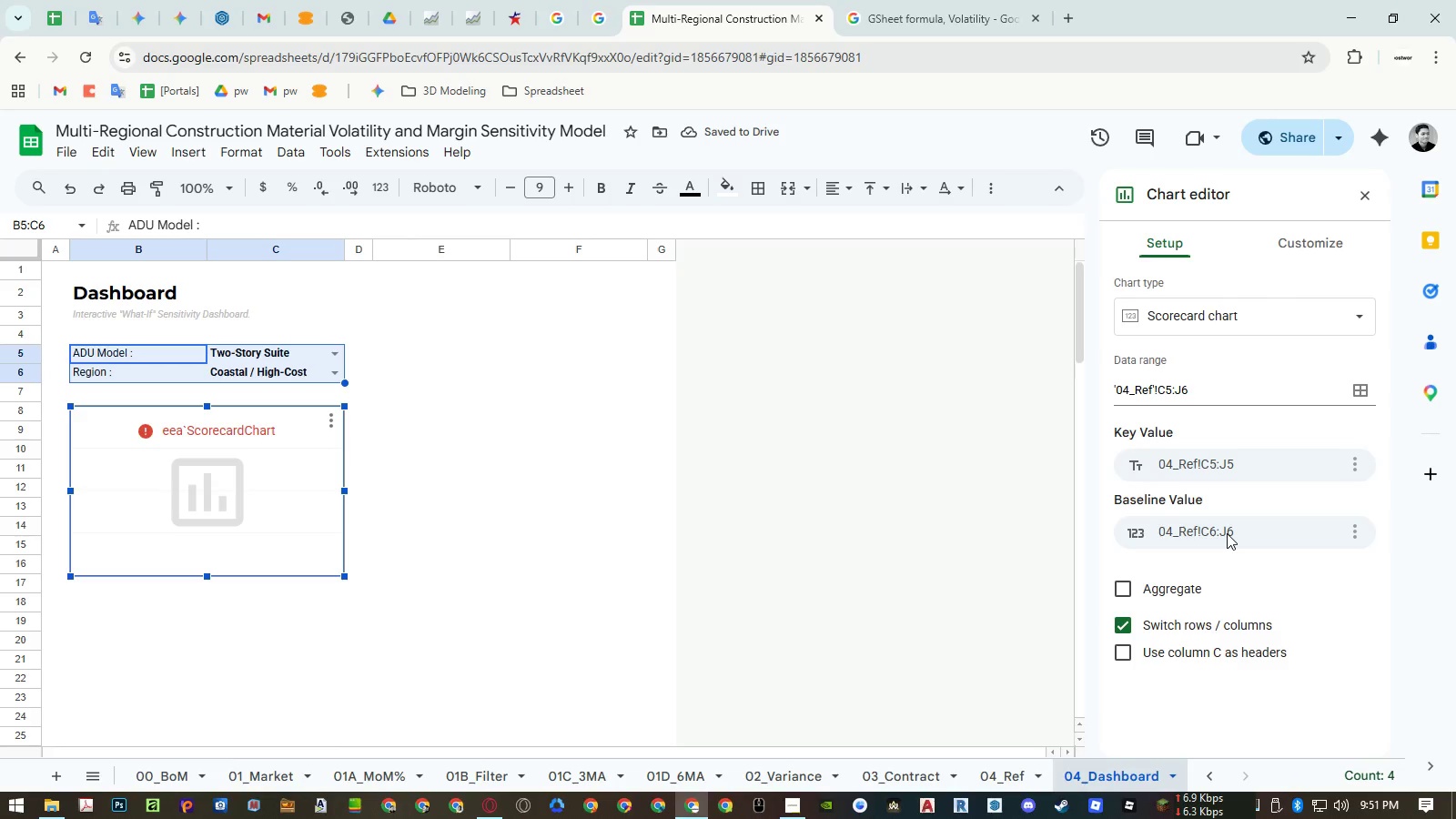 
left_click([1166, 646])
 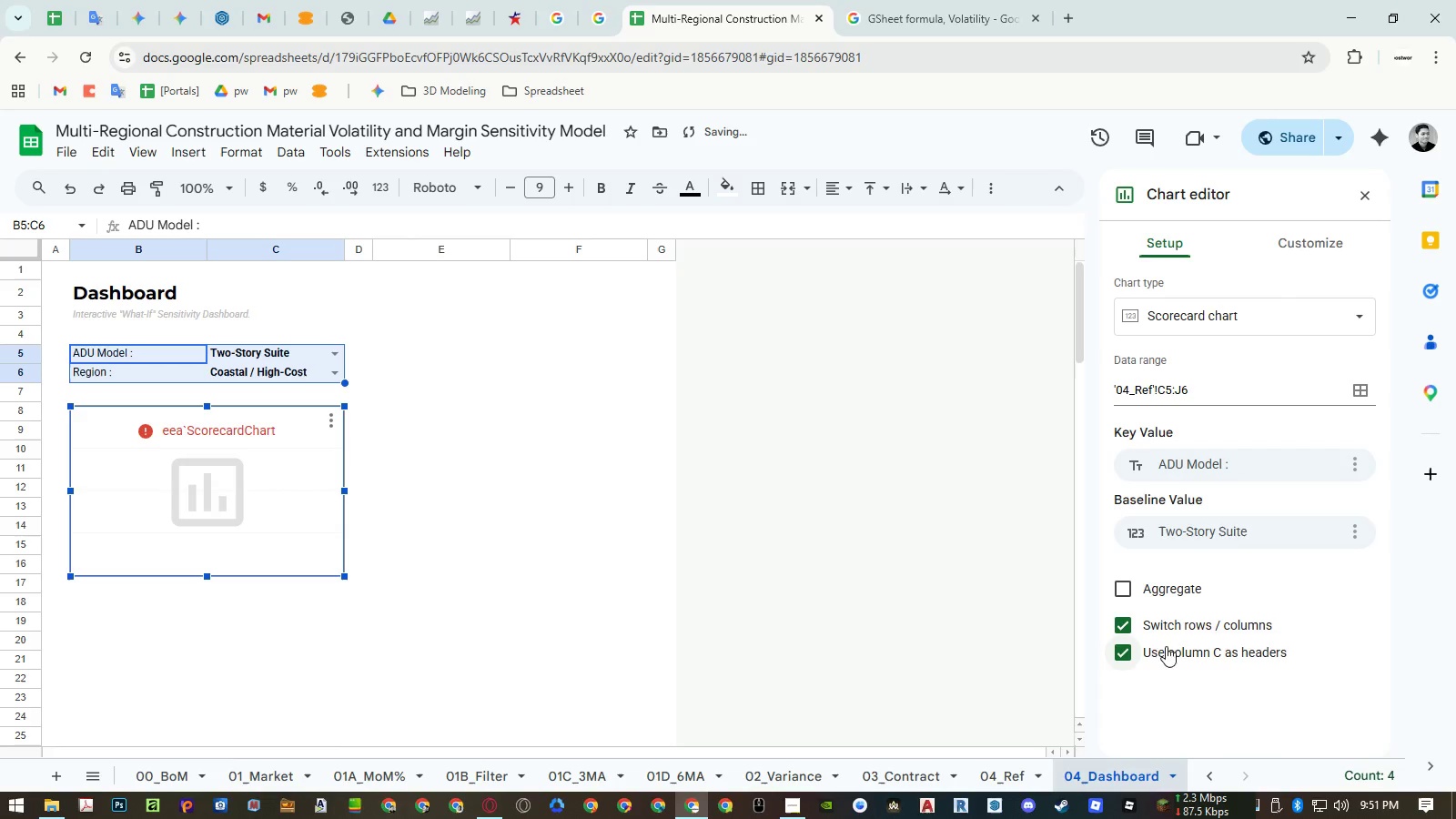 
left_click([1166, 593])
 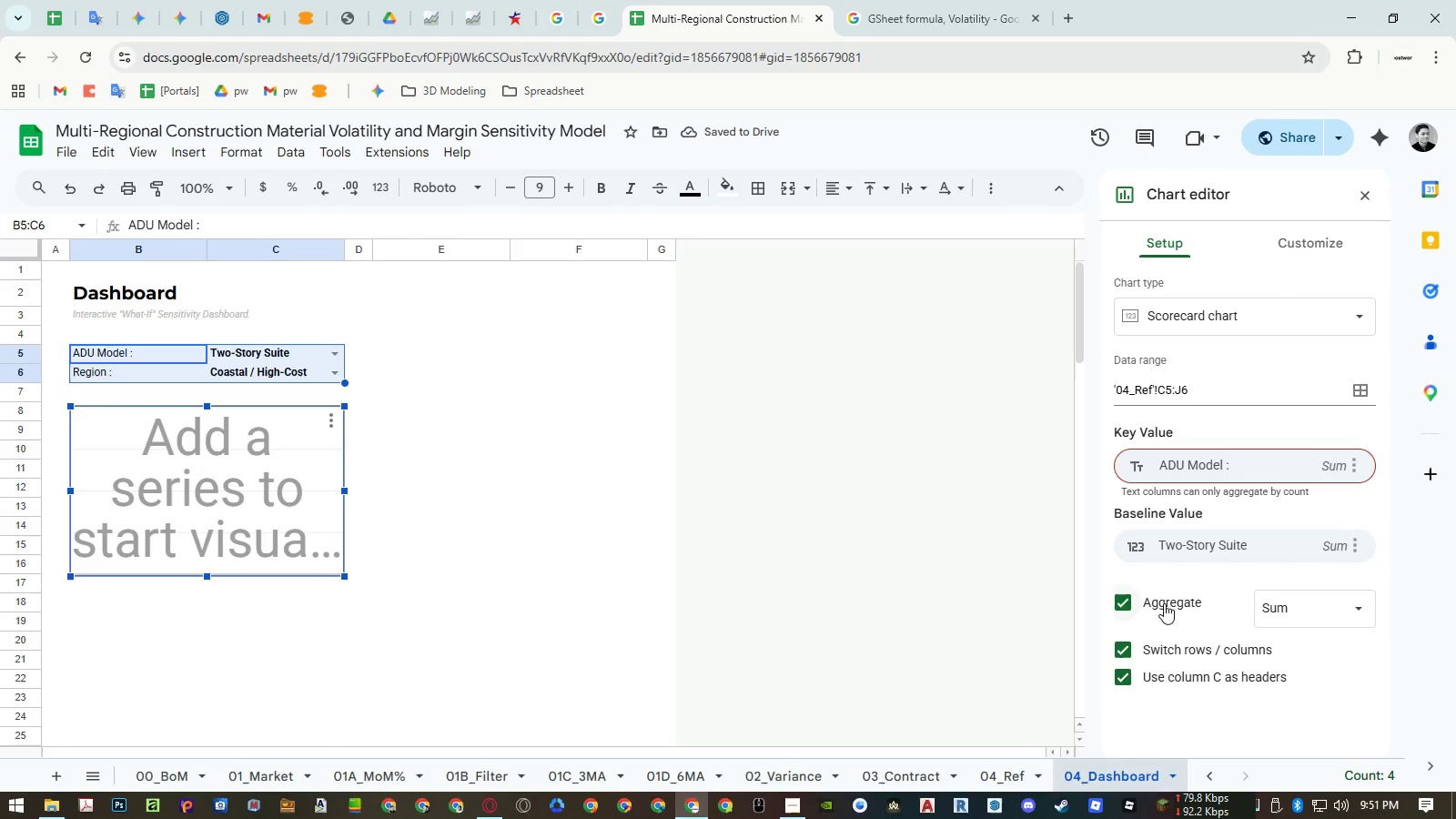 
wait(5.23)
 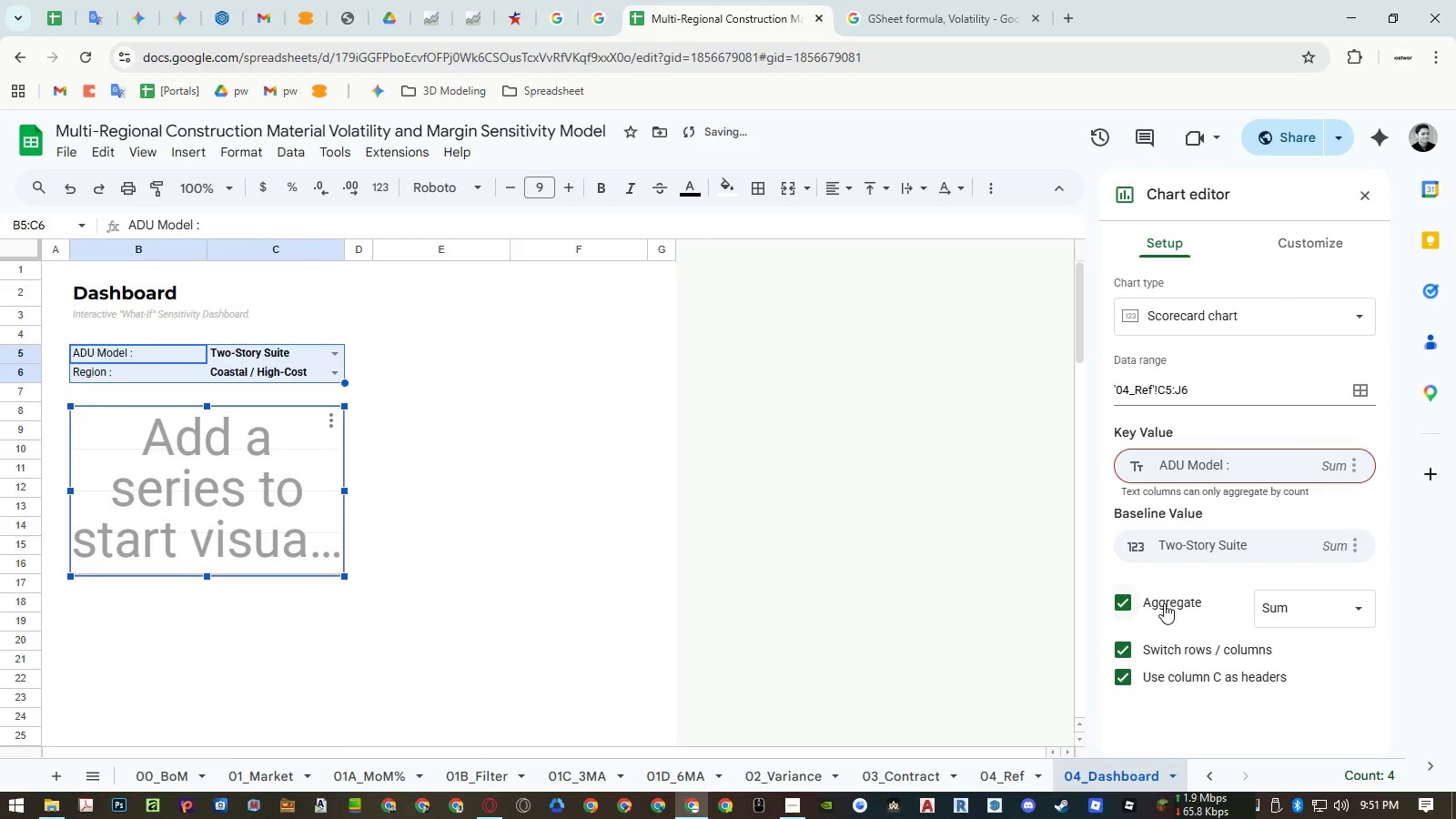 
left_click([1164, 603])
 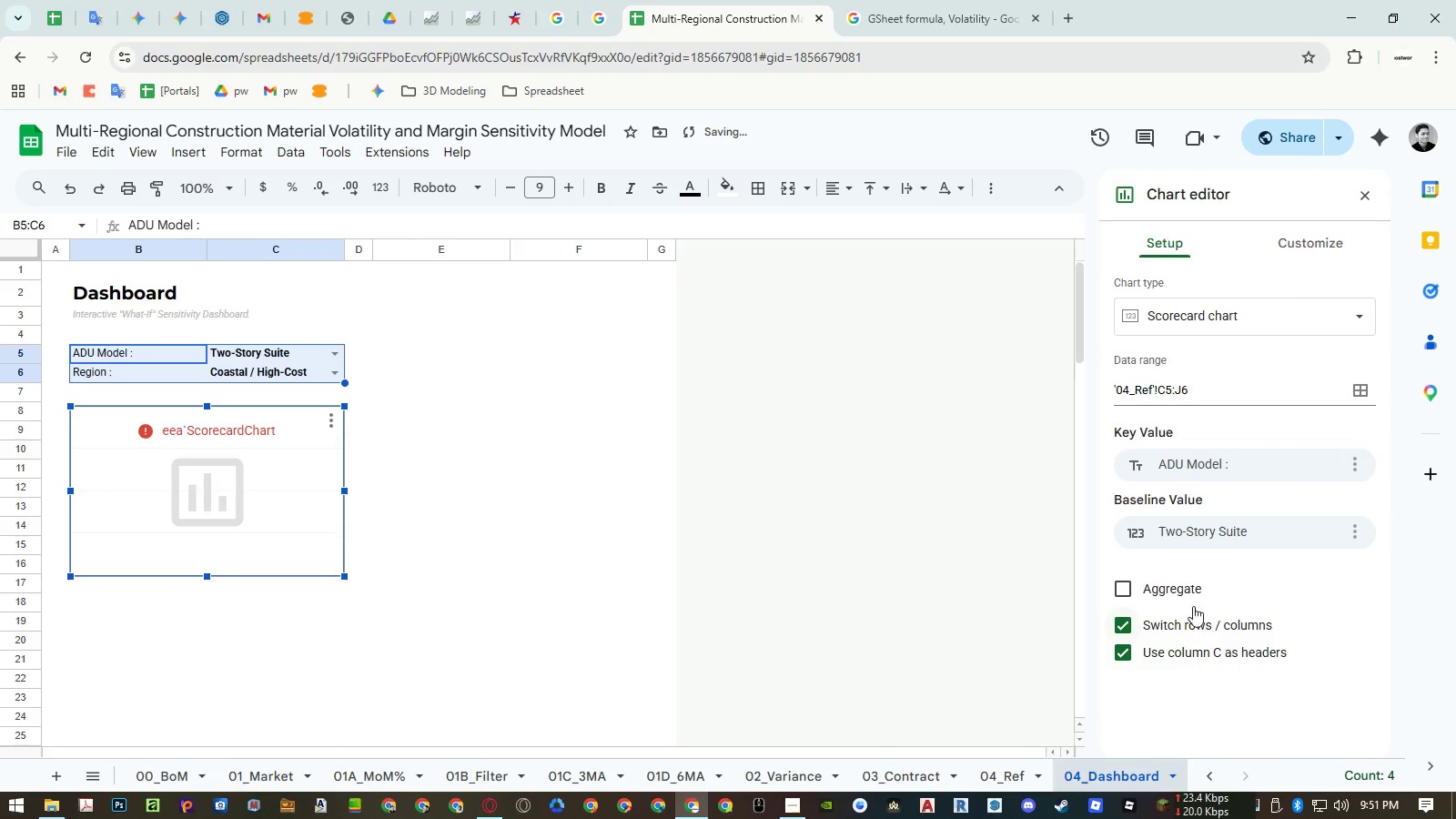 
left_click([1220, 523])
 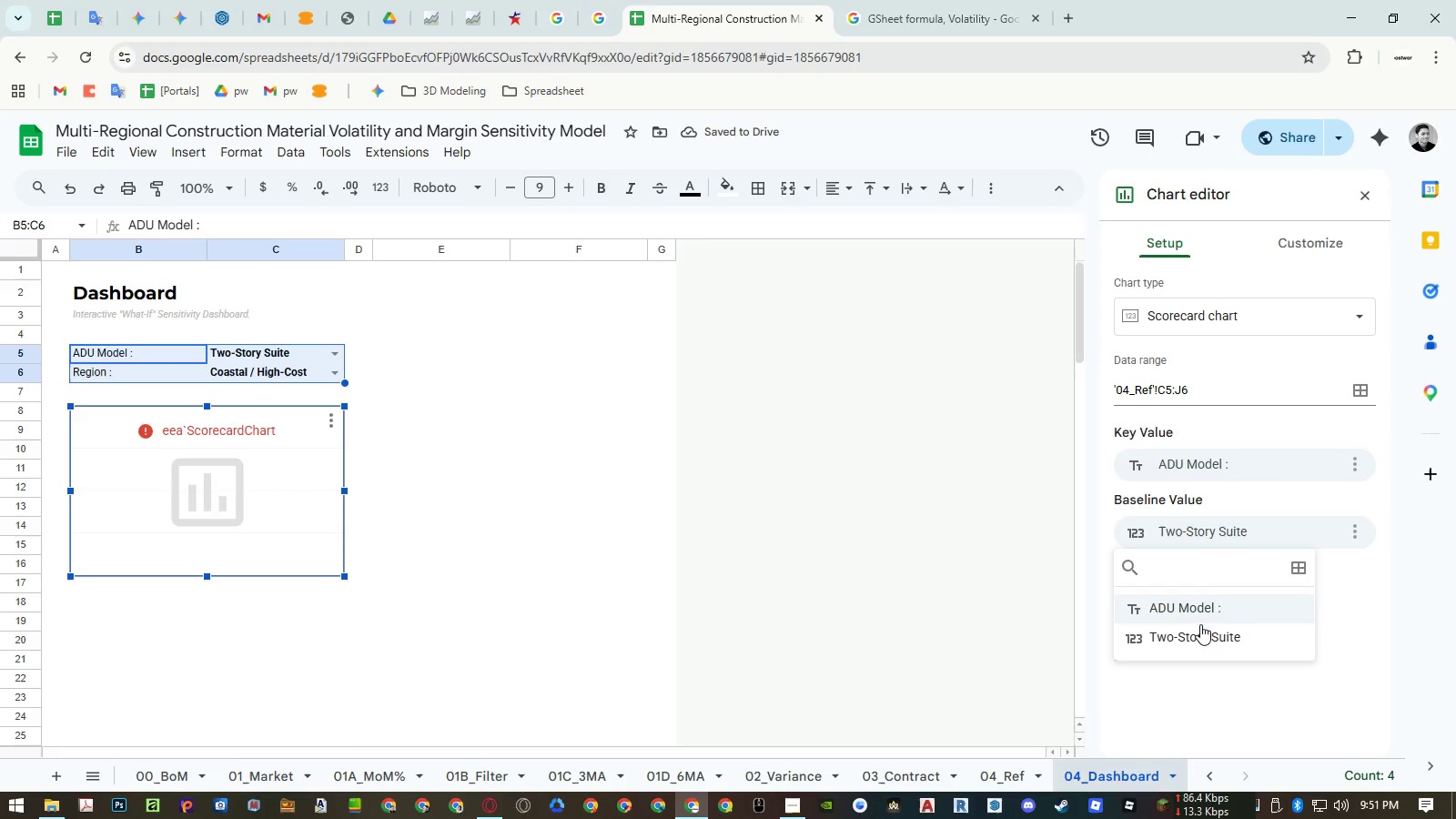 
left_click([1198, 631])
 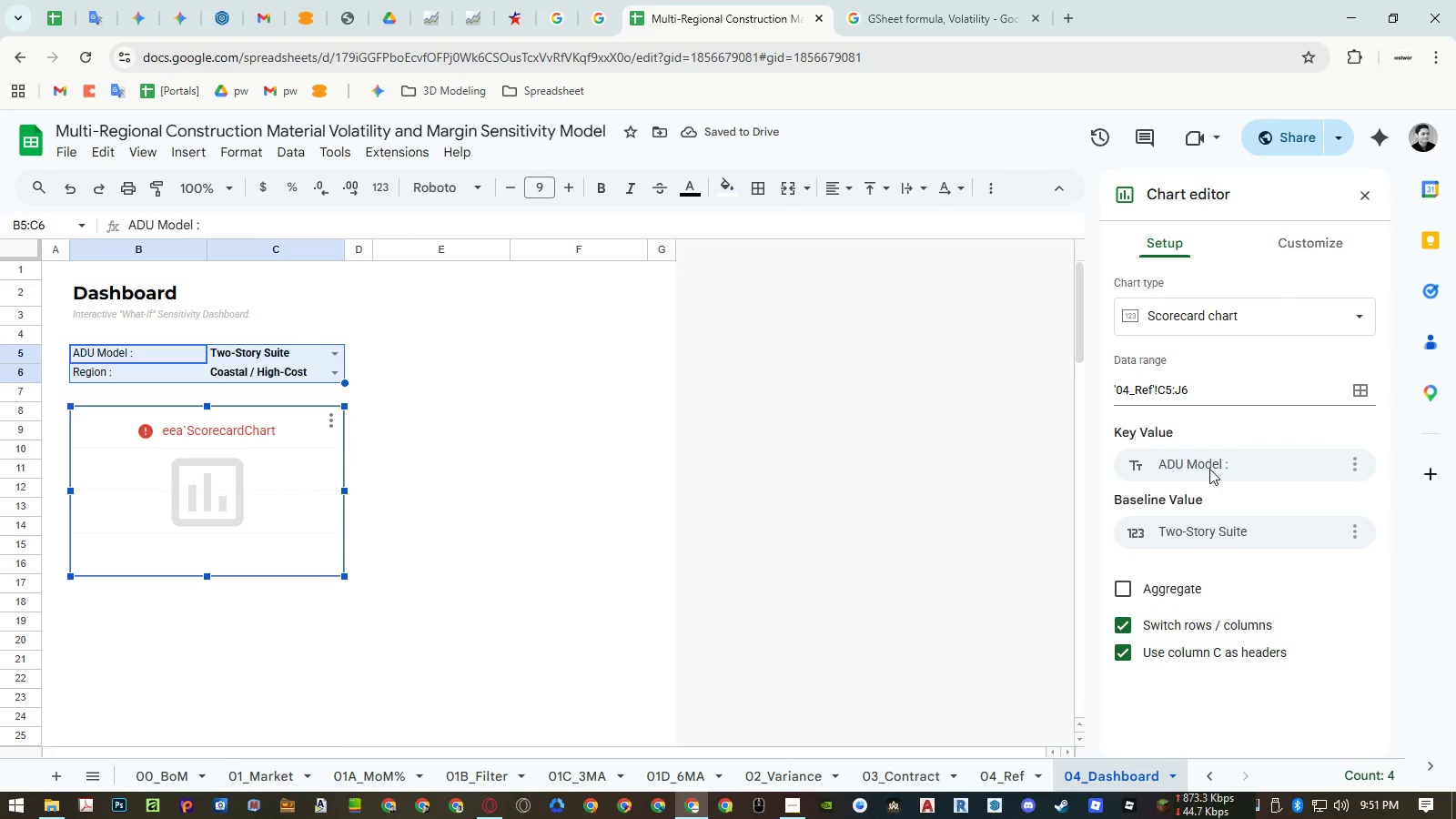 
wait(8.11)
 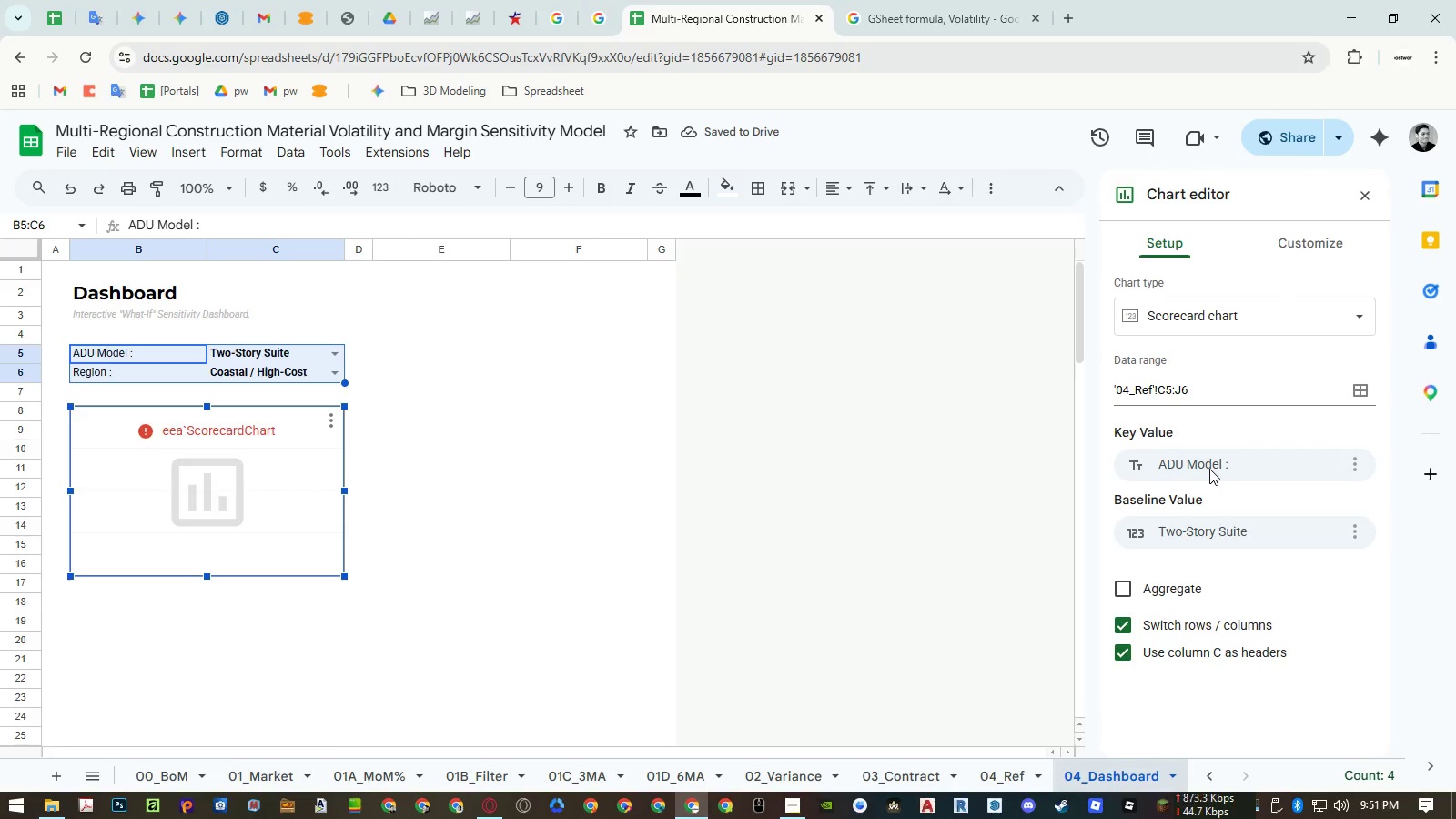 
left_click([1225, 463])
 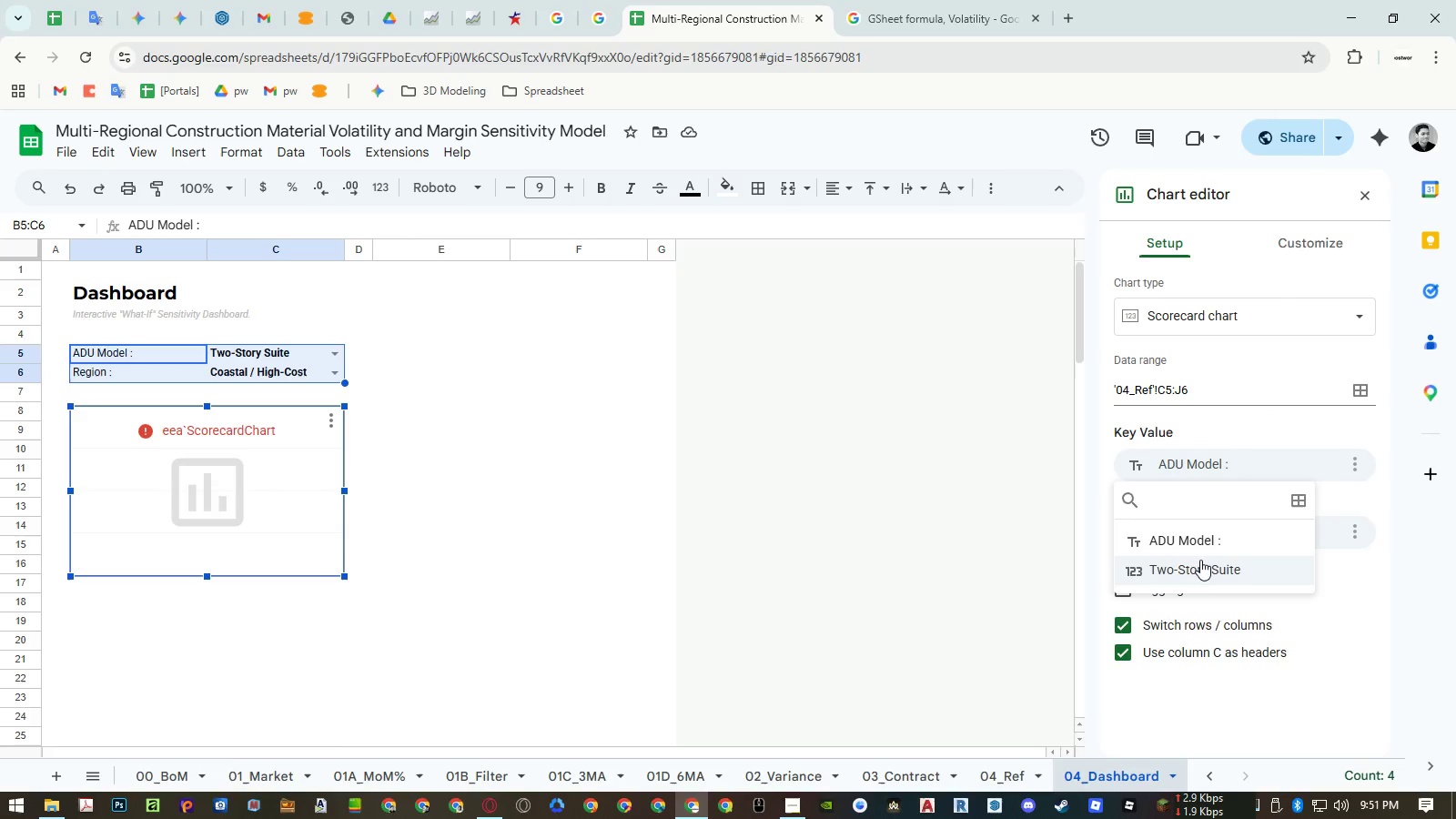 
left_click([1197, 567])
 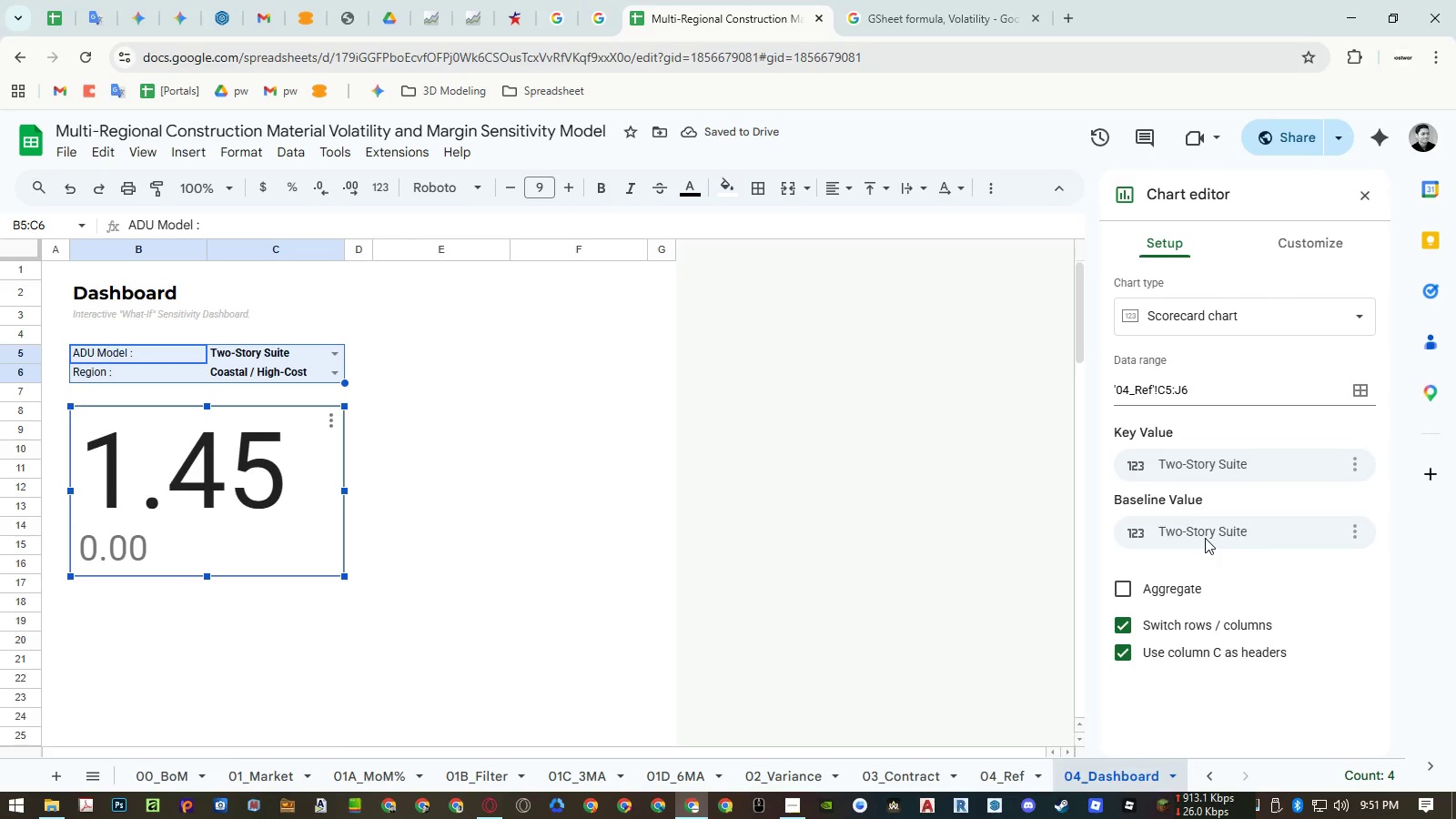 
left_click([1205, 537])
 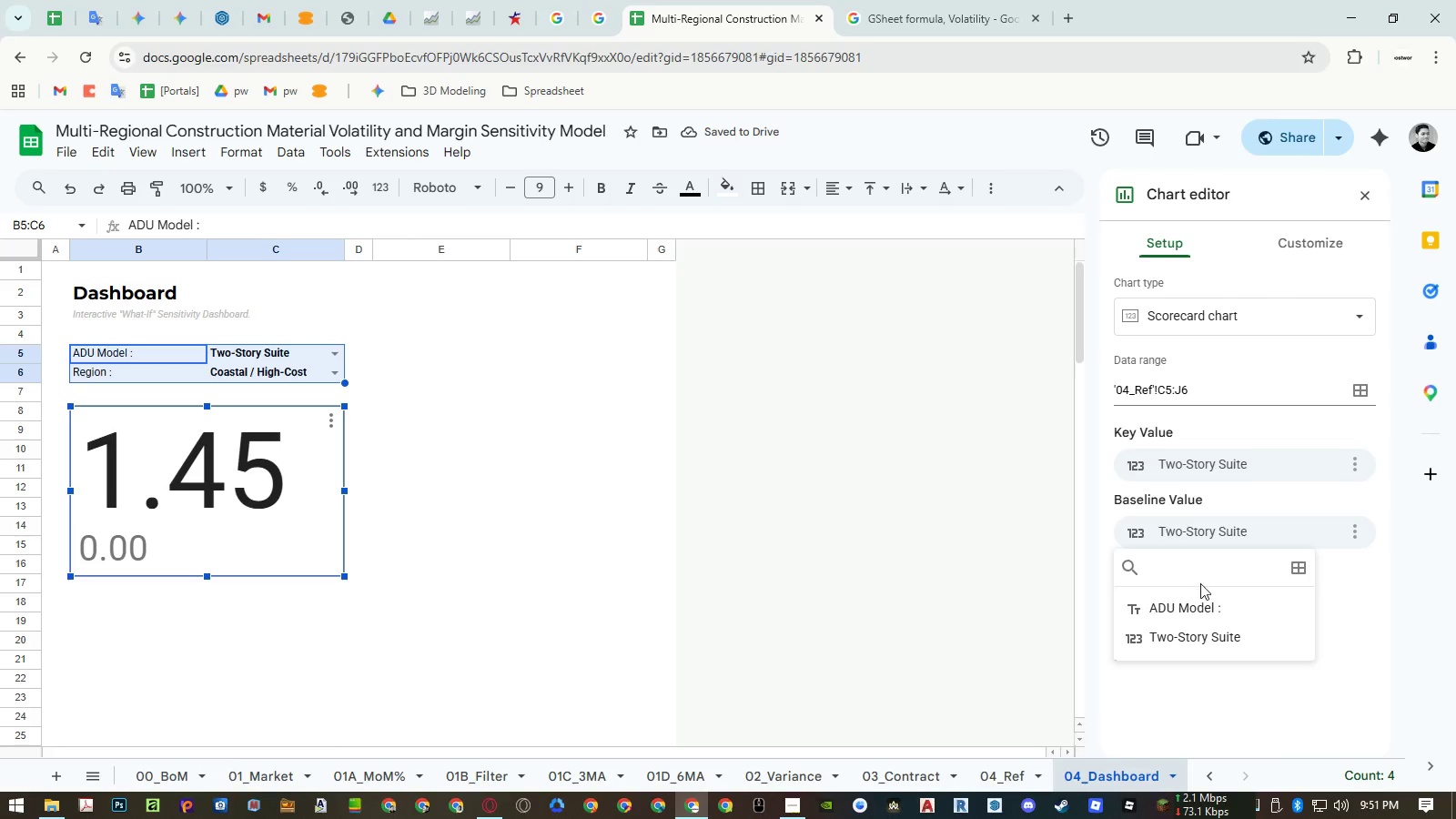 
left_click([1189, 609])
 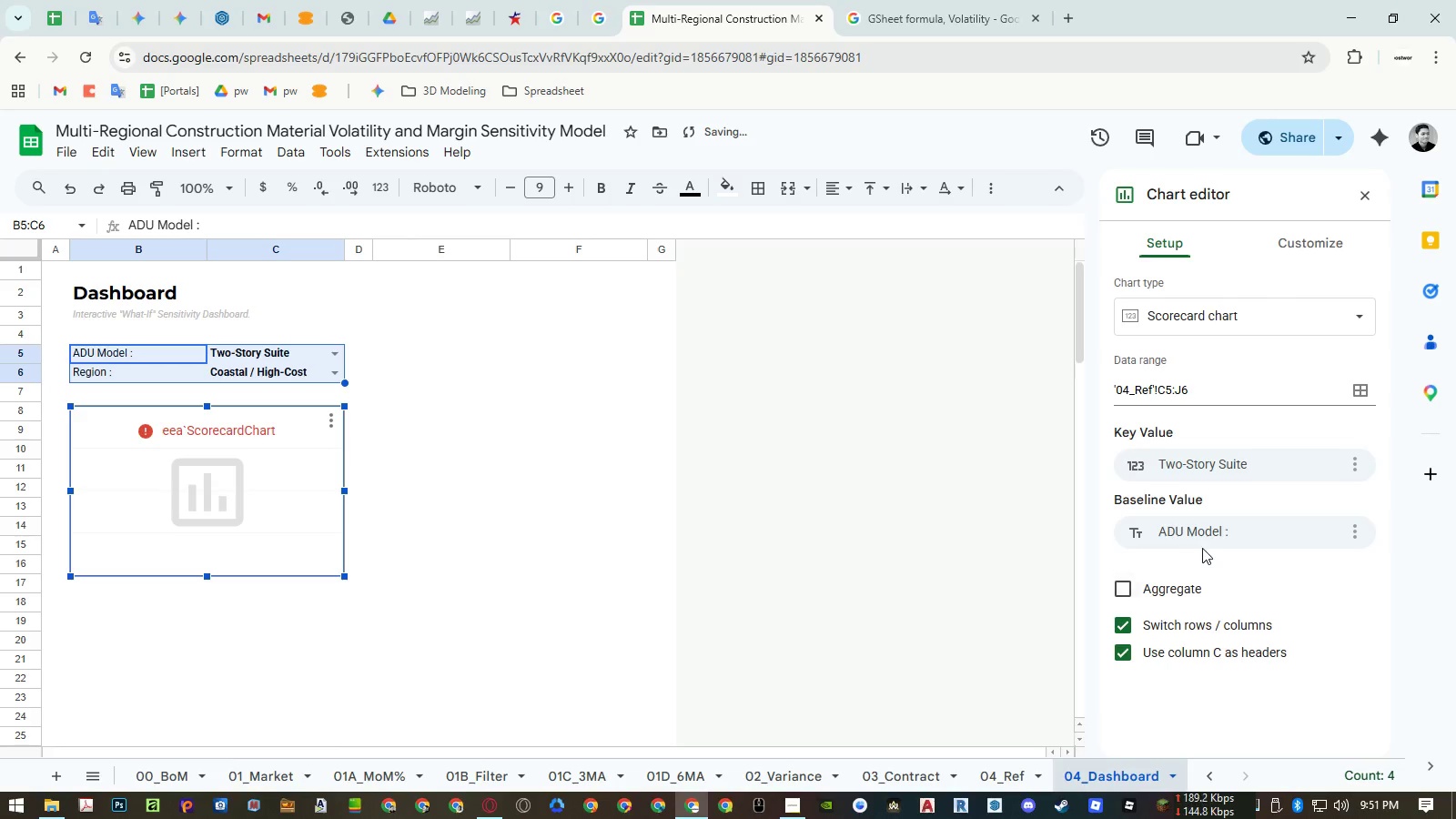 
left_click([1206, 524])
 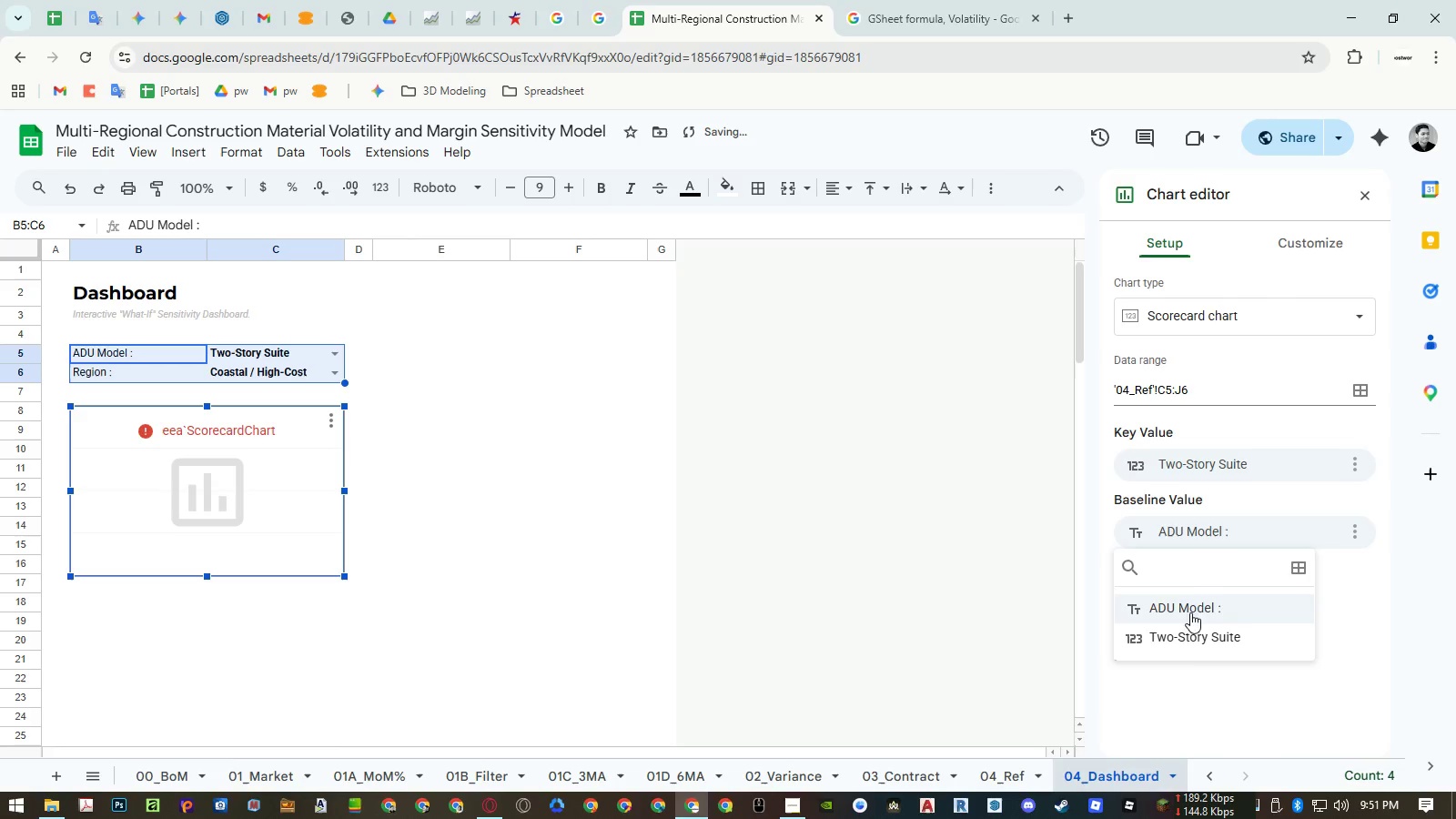 
left_click([1184, 637])
 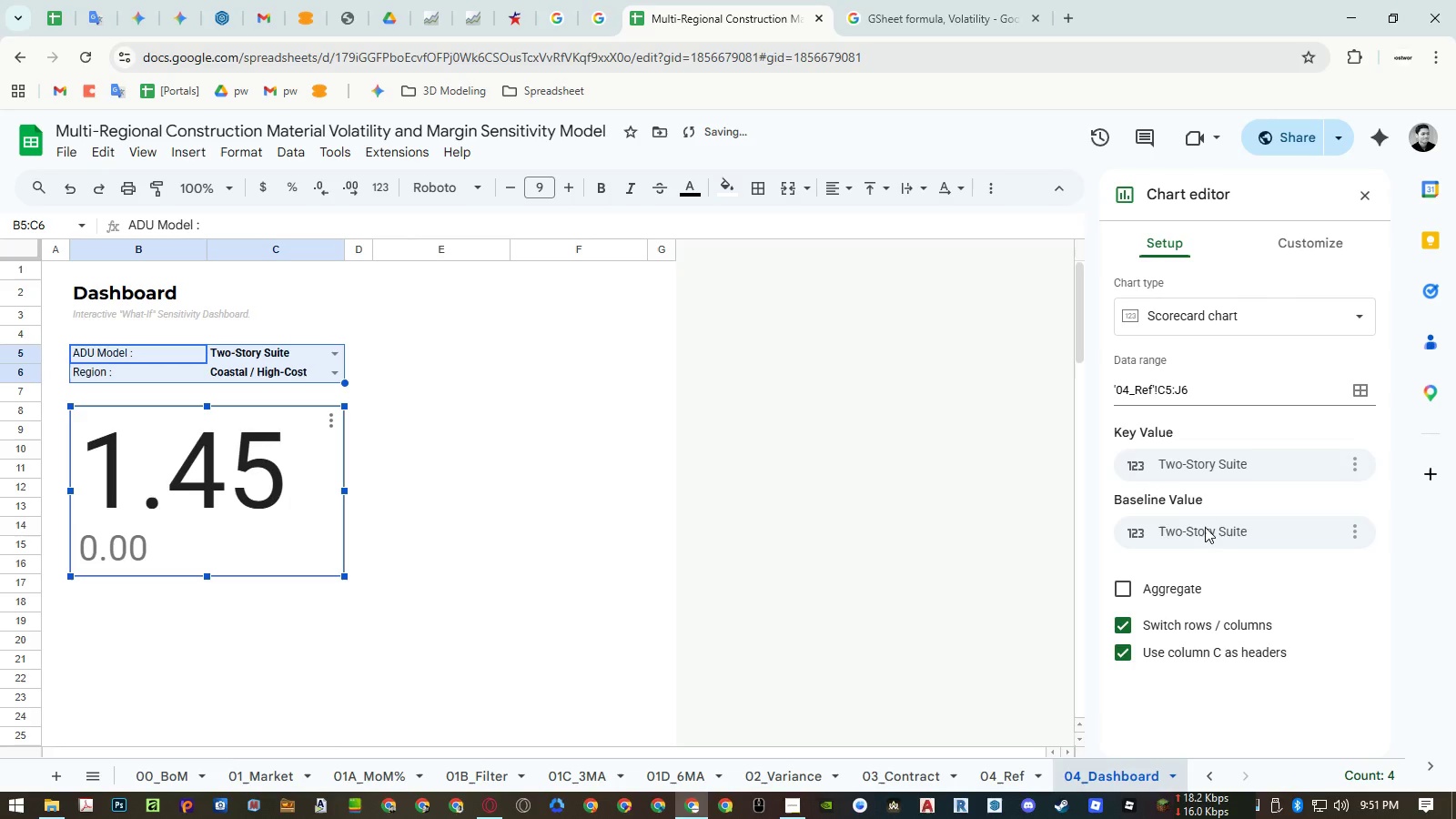 
left_click([1205, 527])
 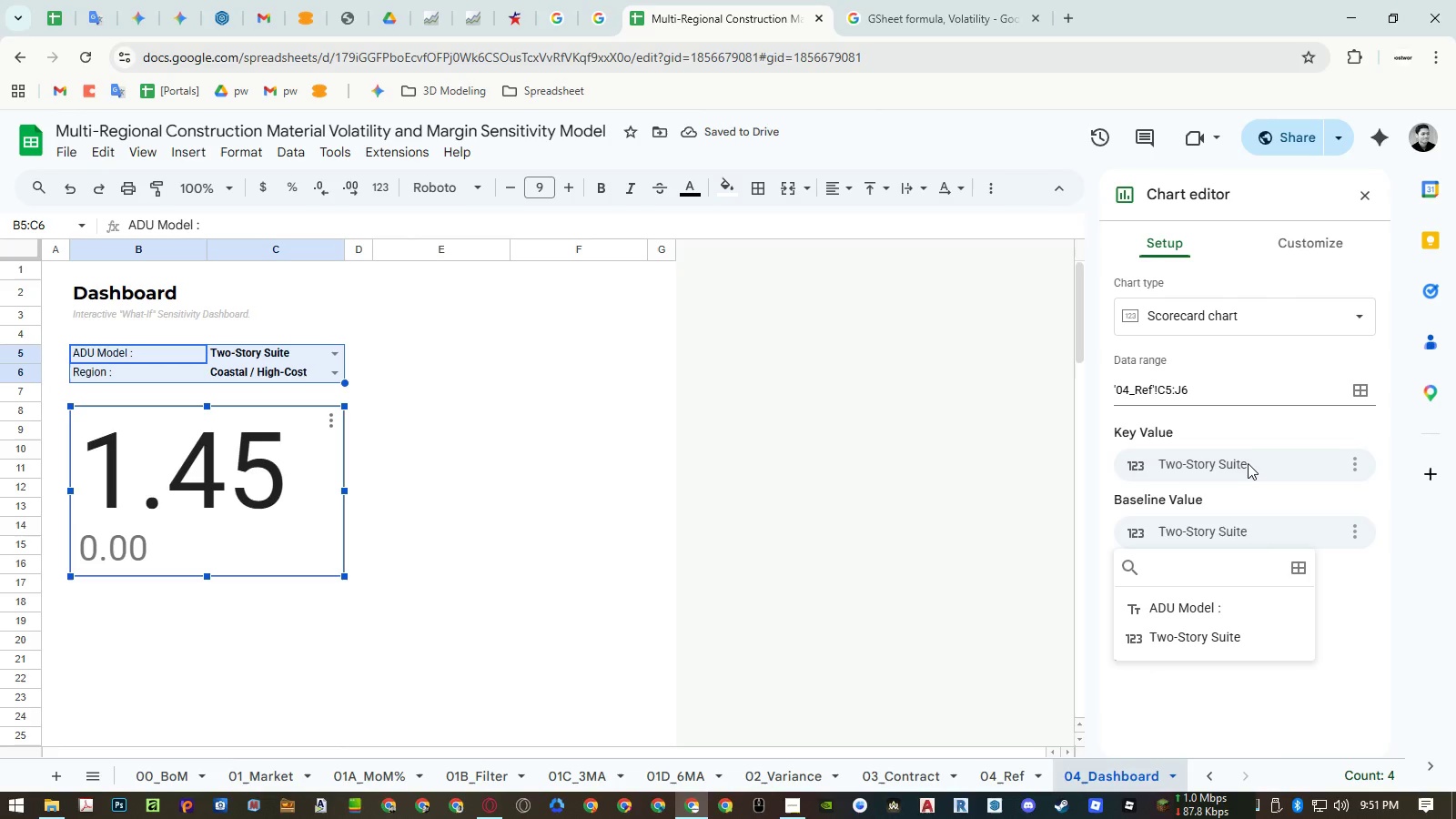 
left_click([1188, 397])
 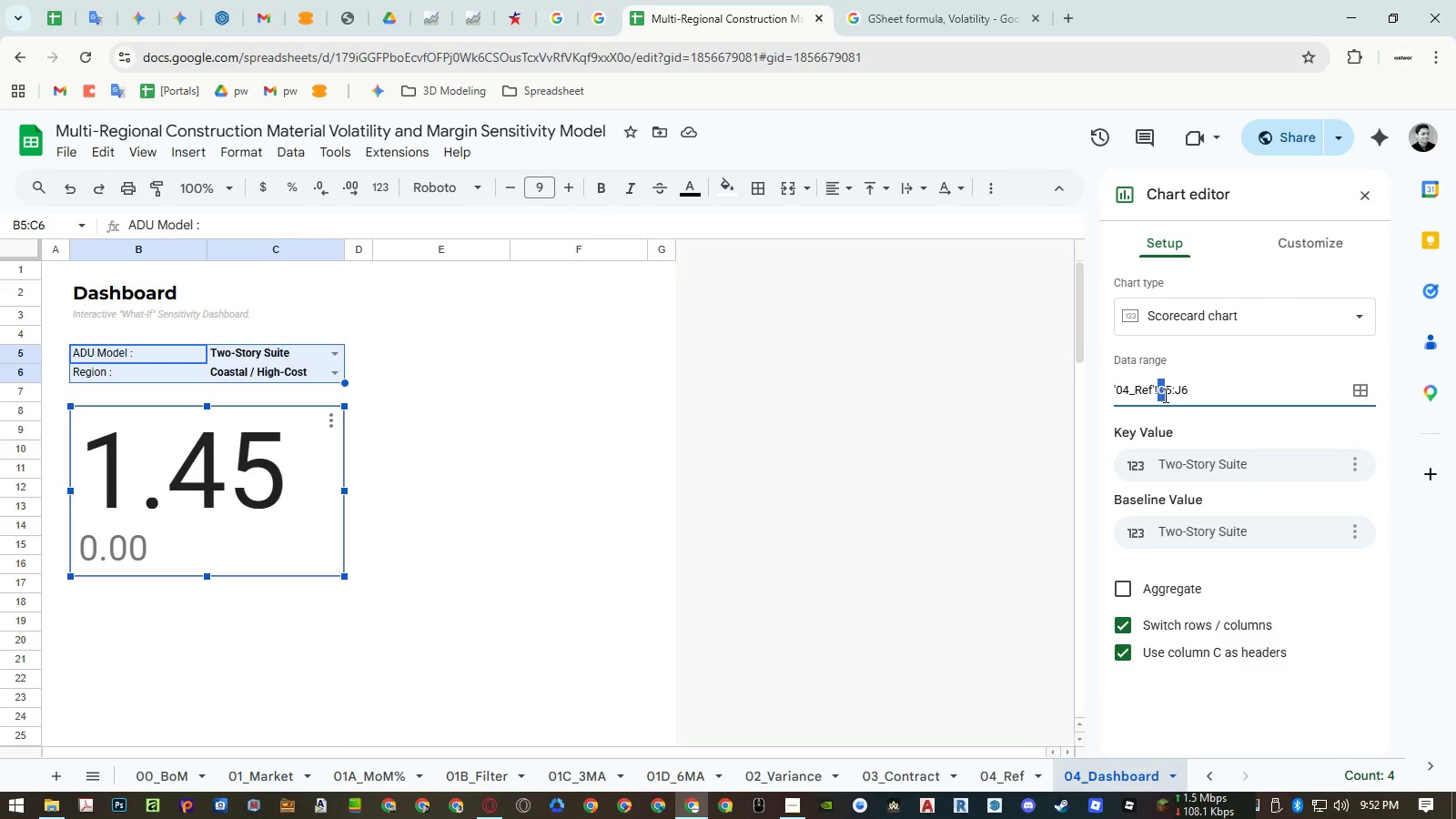 
key(Shift+ShiftLeft)
 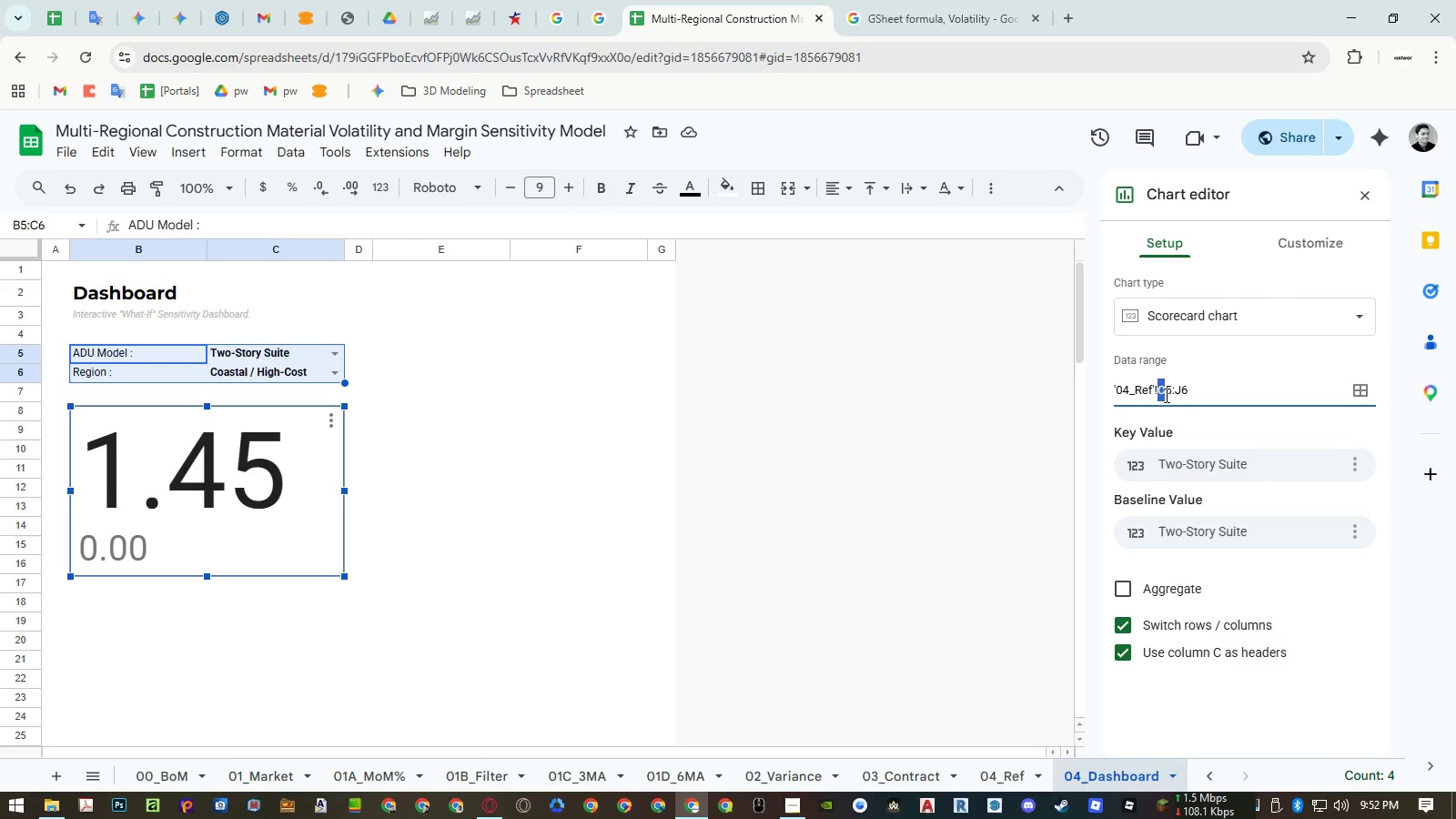 
key(Shift+J)
 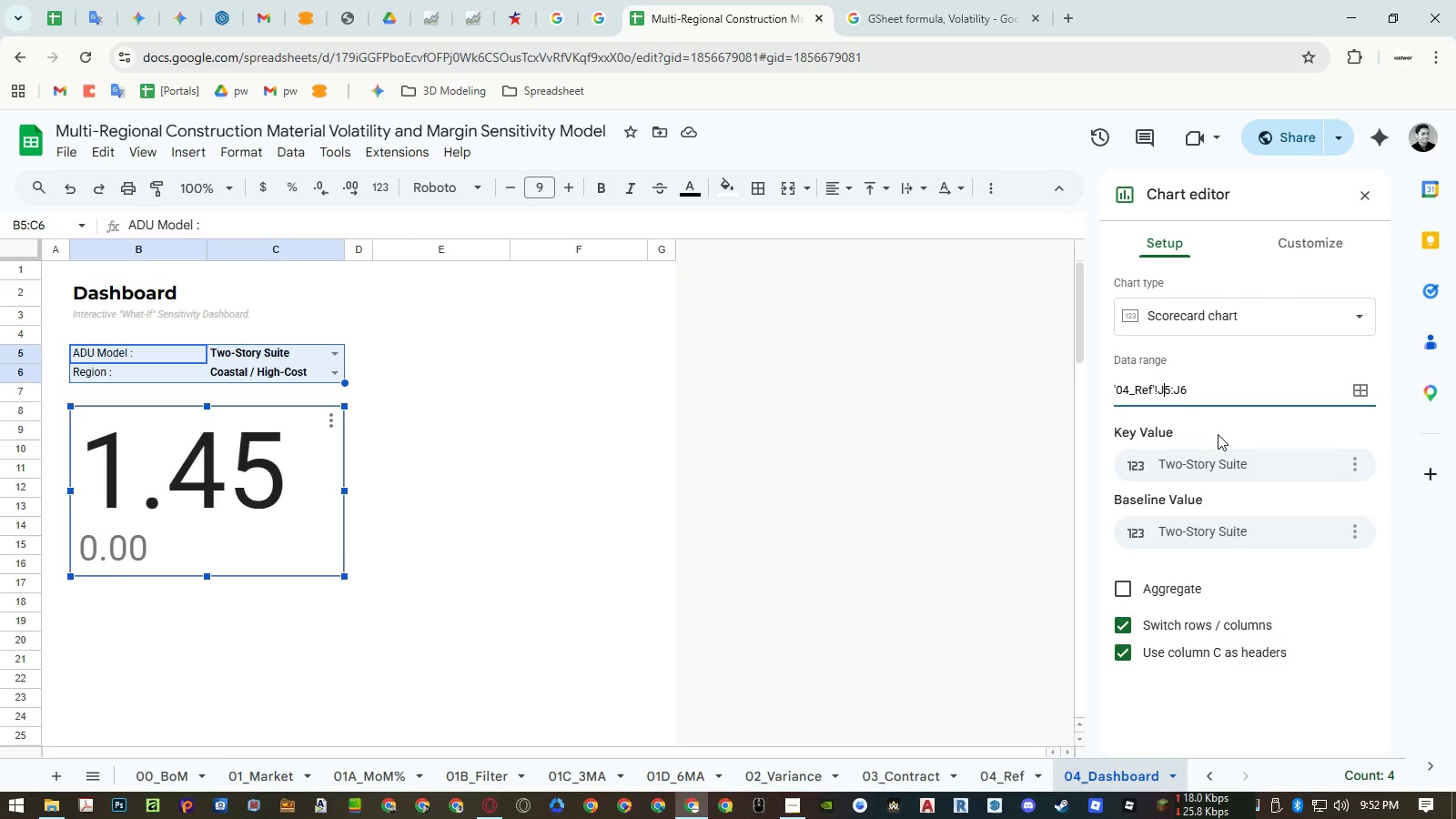 
left_click([1218, 434])
 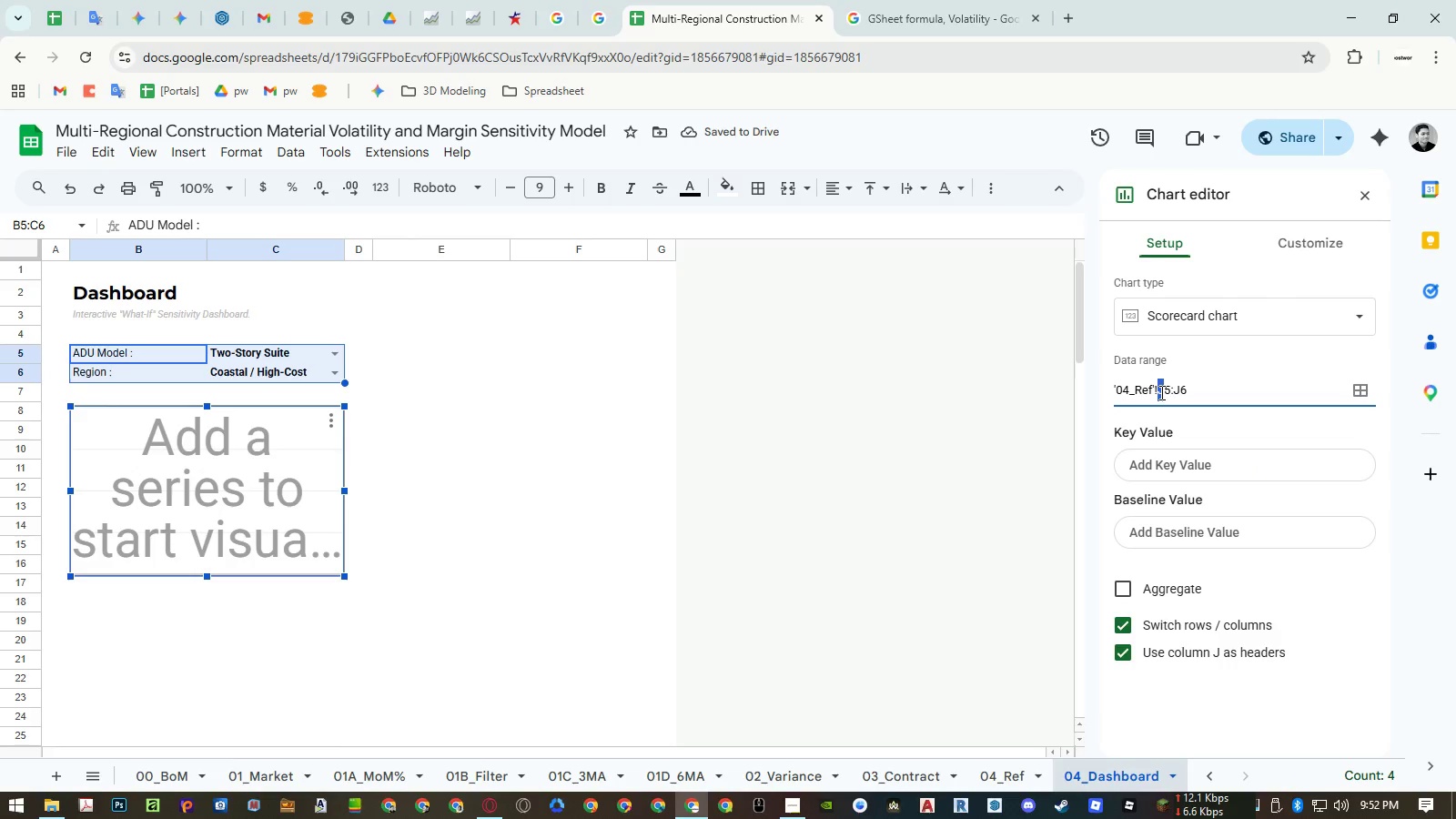 
left_click([1356, 389])
 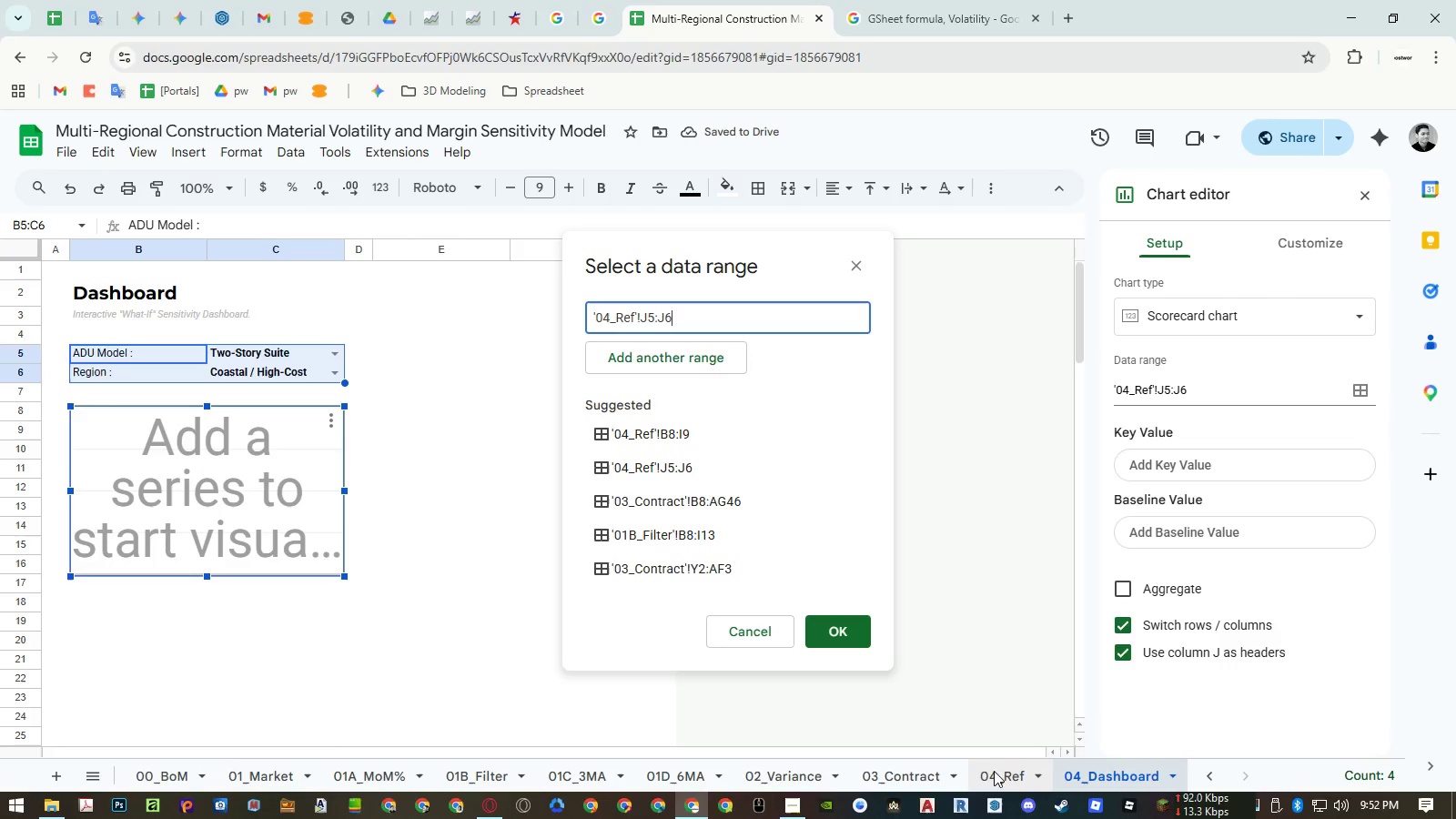 
left_click([1012, 774])
 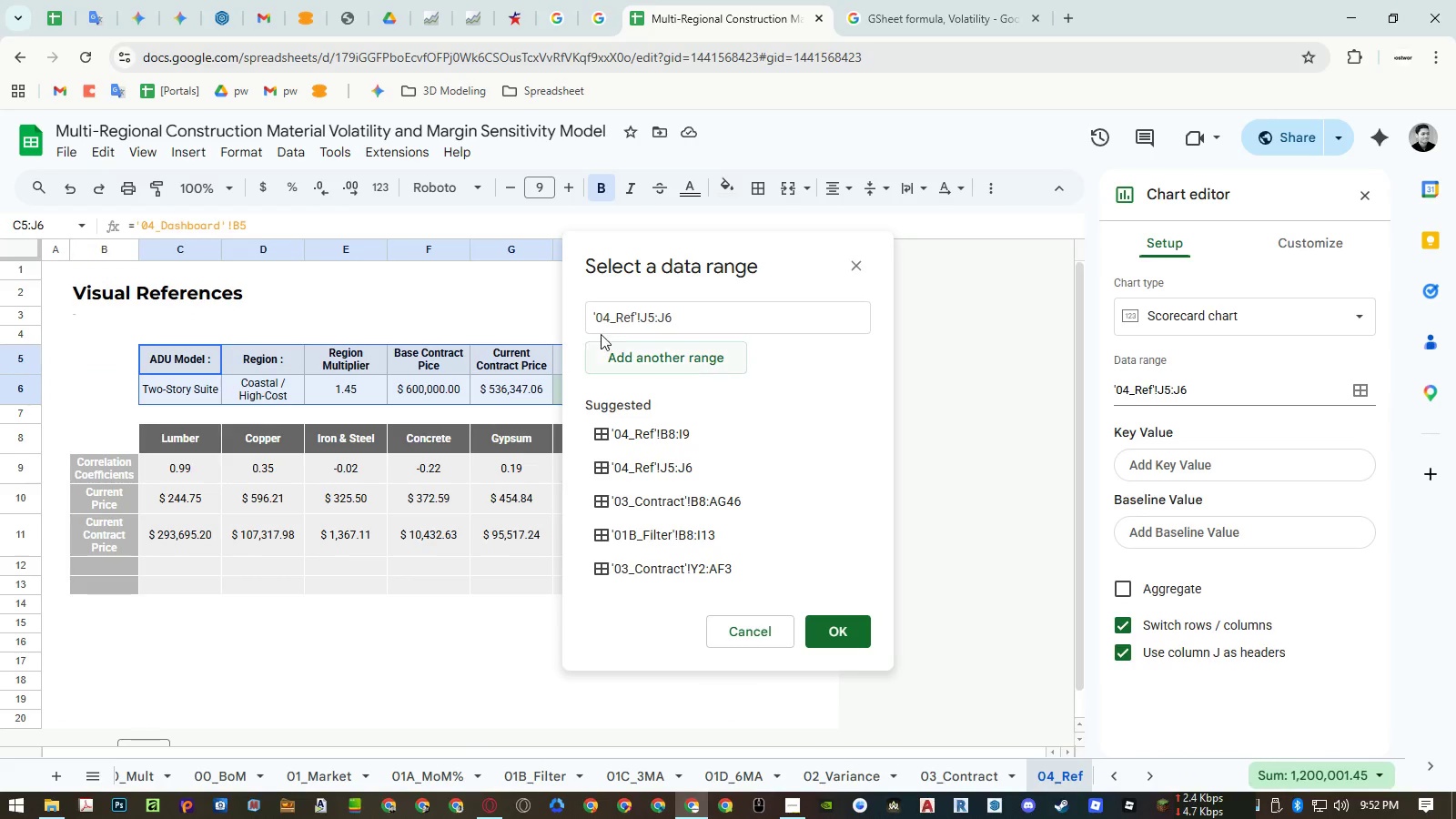 
left_click_drag(start_coordinate=[651, 263], to_coordinate=[795, 272])
 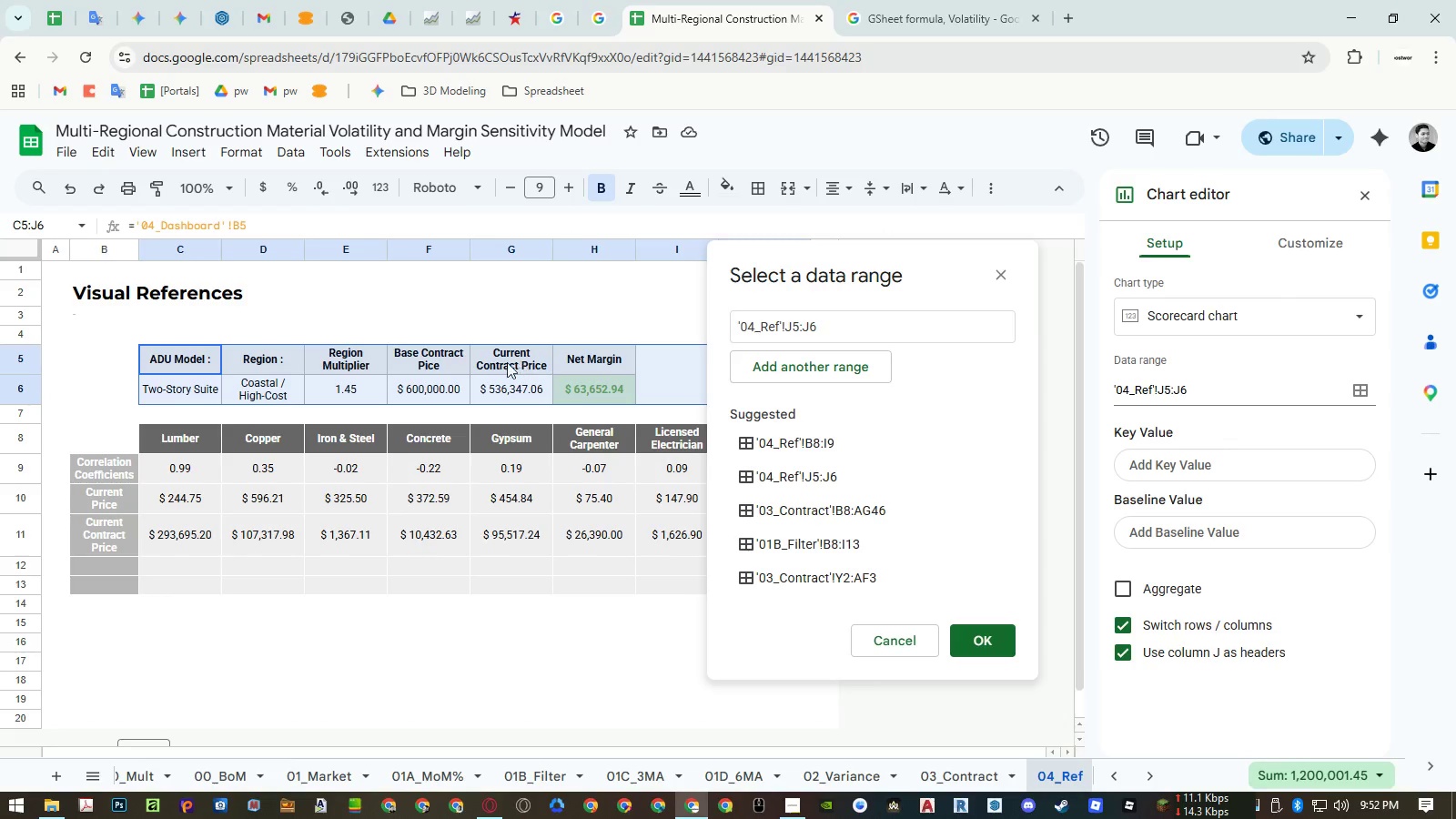 
left_click_drag(start_coordinate=[435, 367], to_coordinate=[590, 395])
 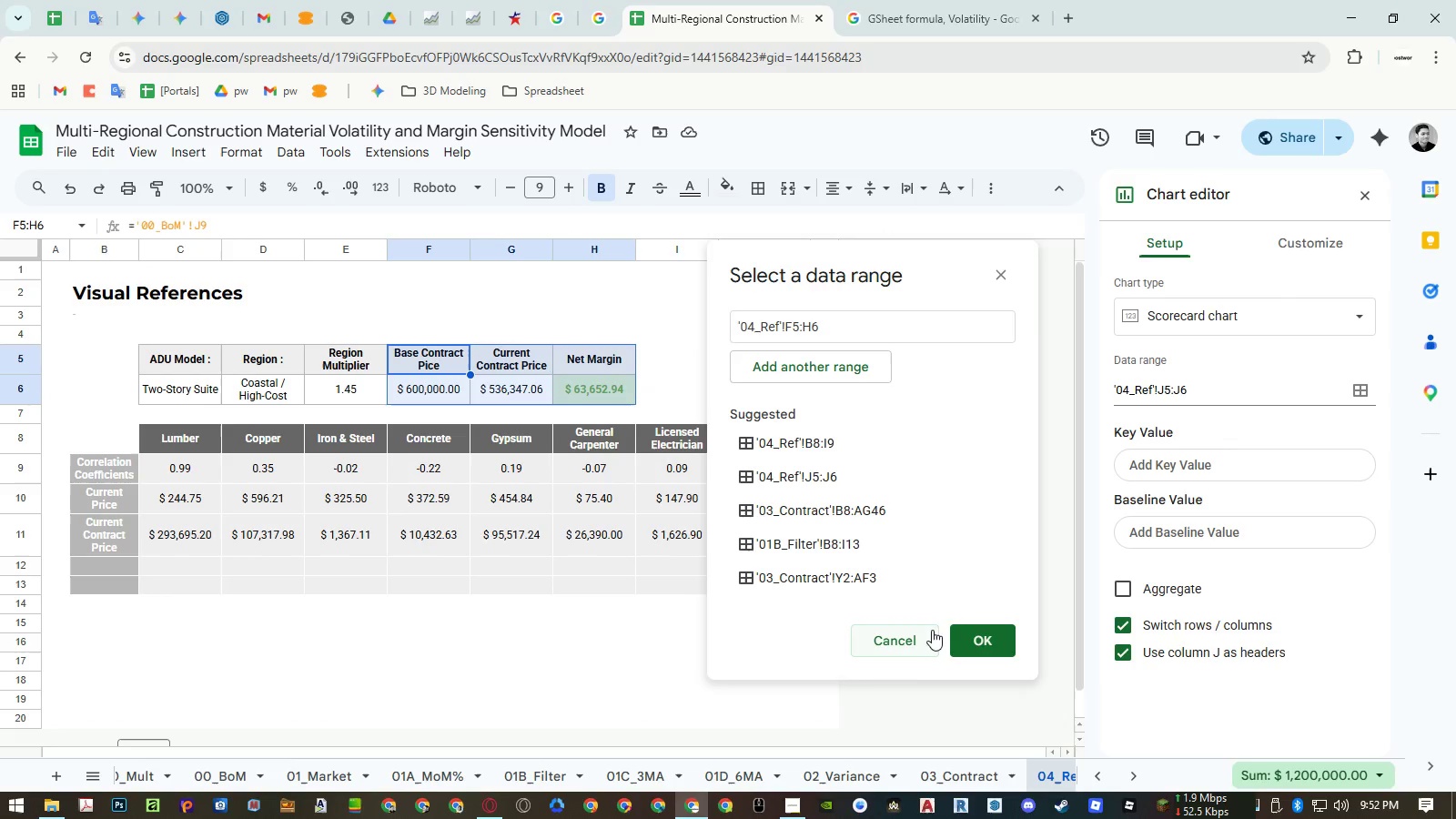 
left_click([975, 632])
 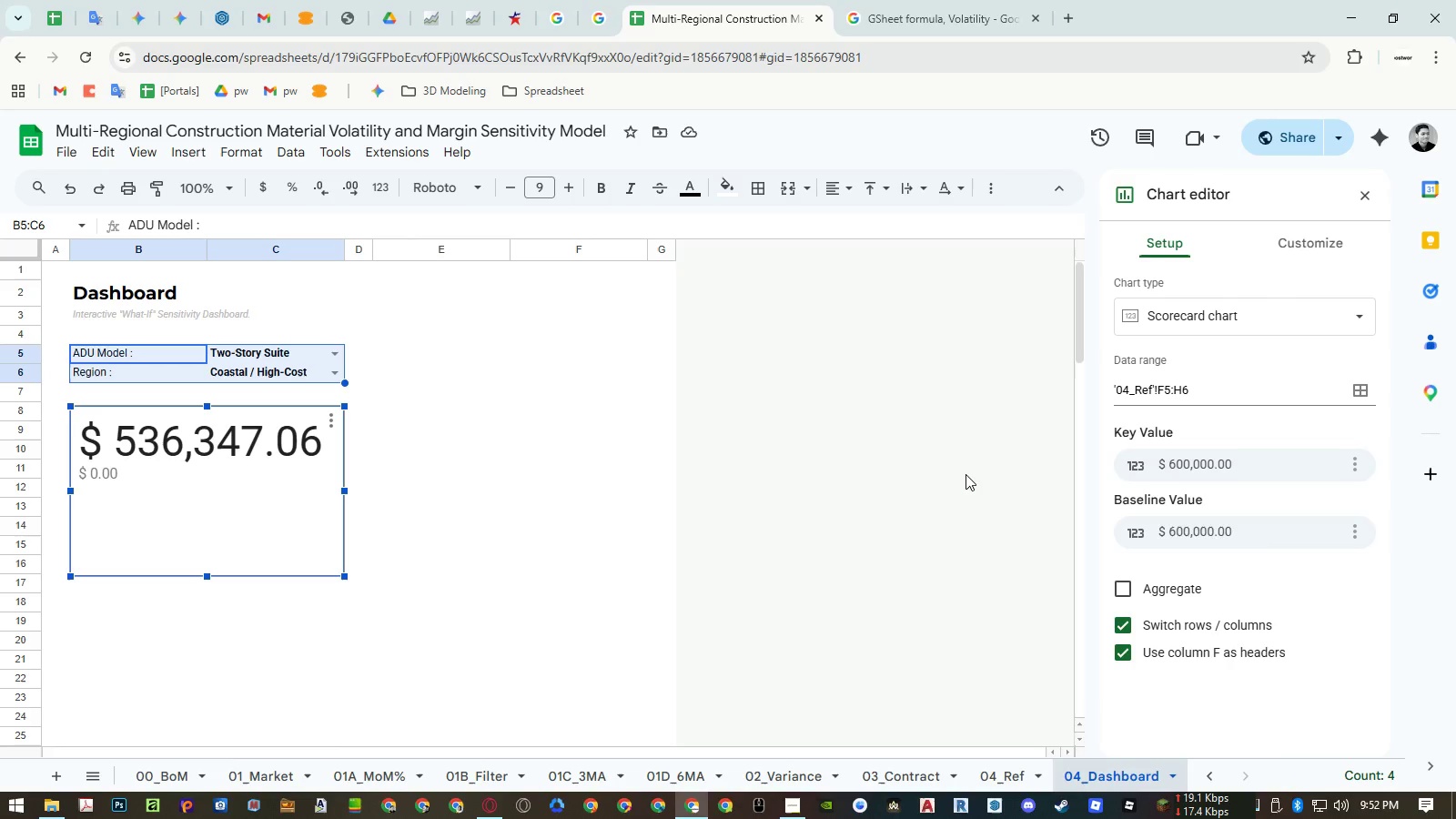 
wait(30.83)
 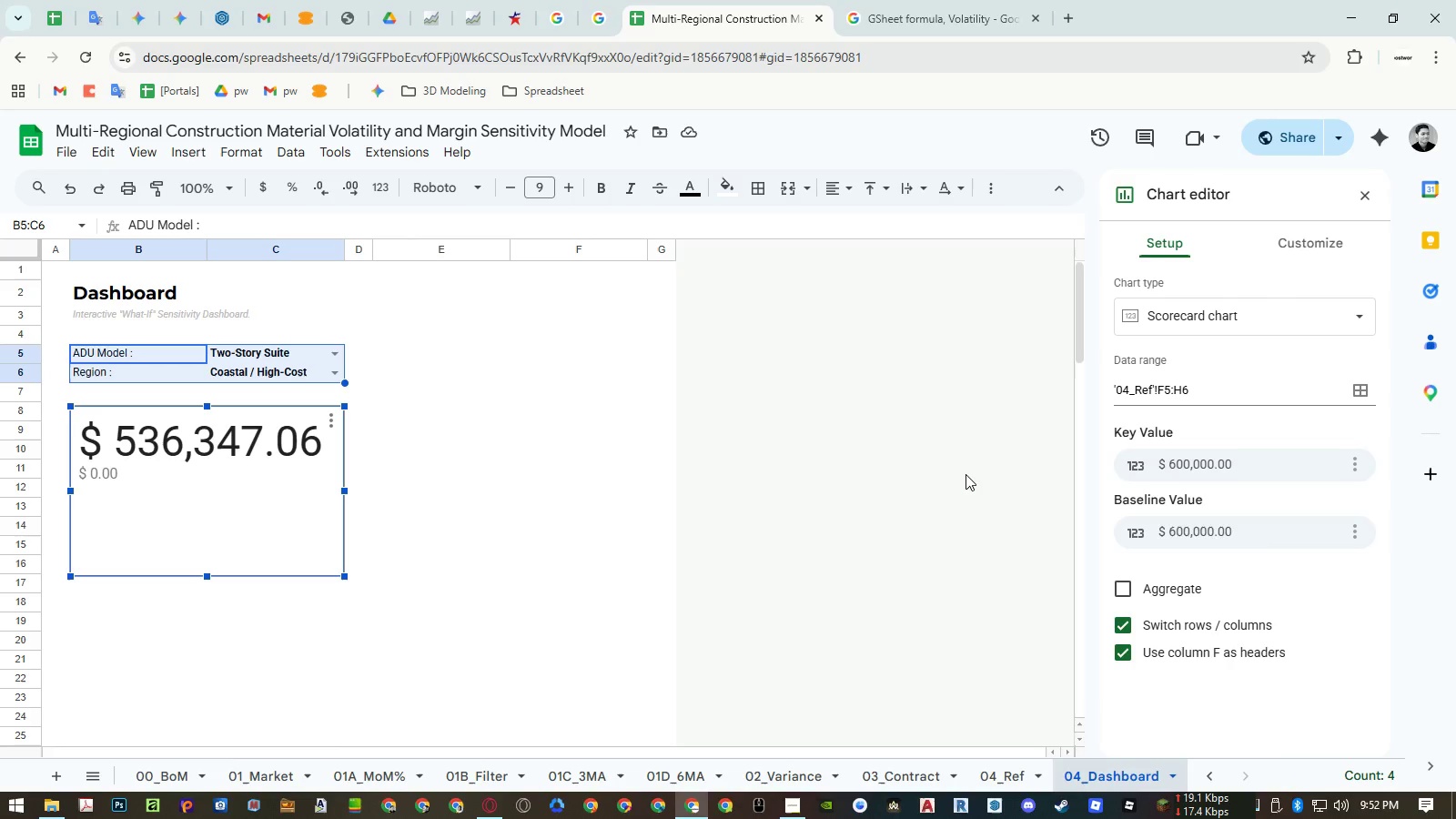 
left_click([399, 362])
 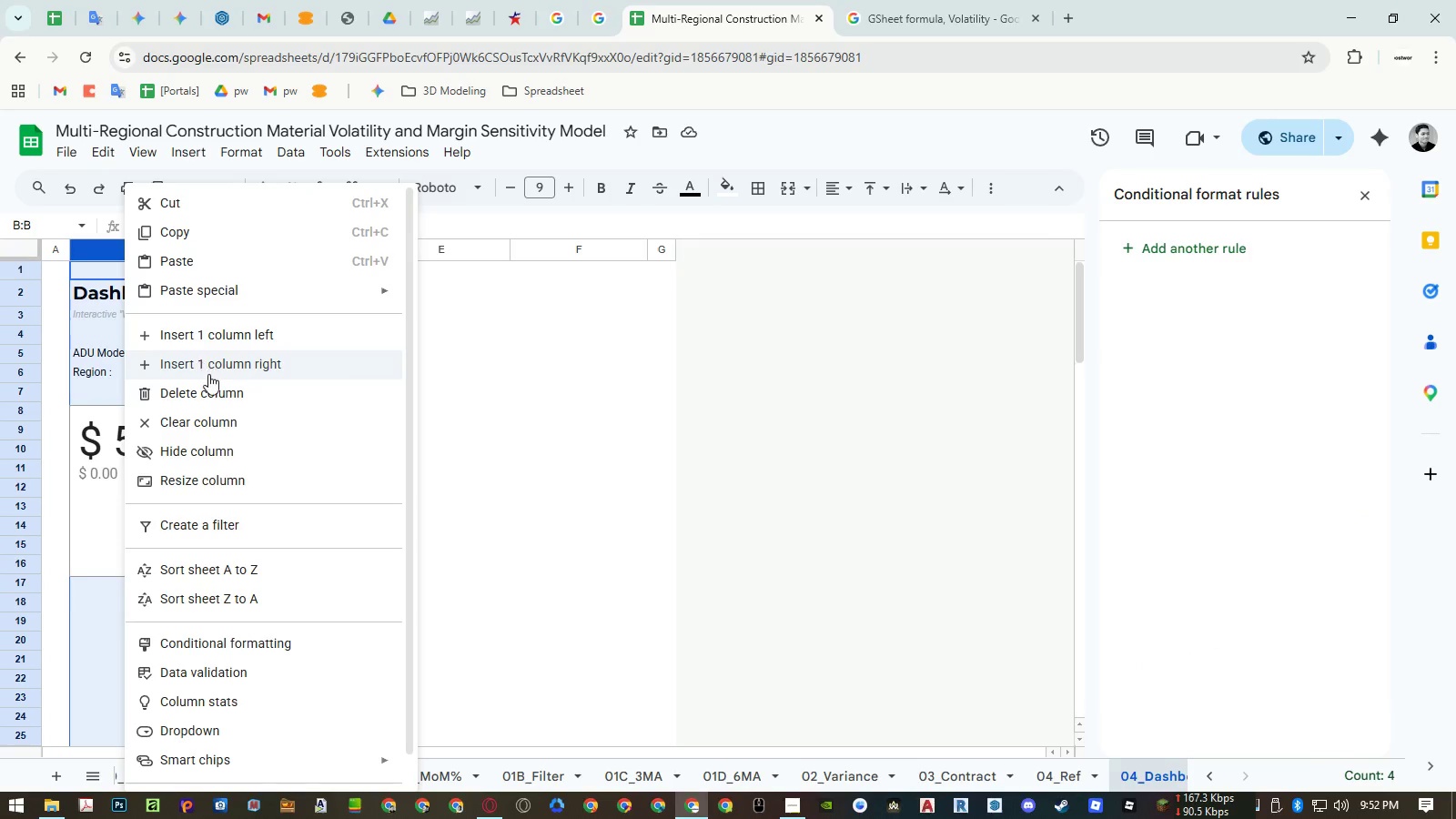 
left_click([217, 368])
 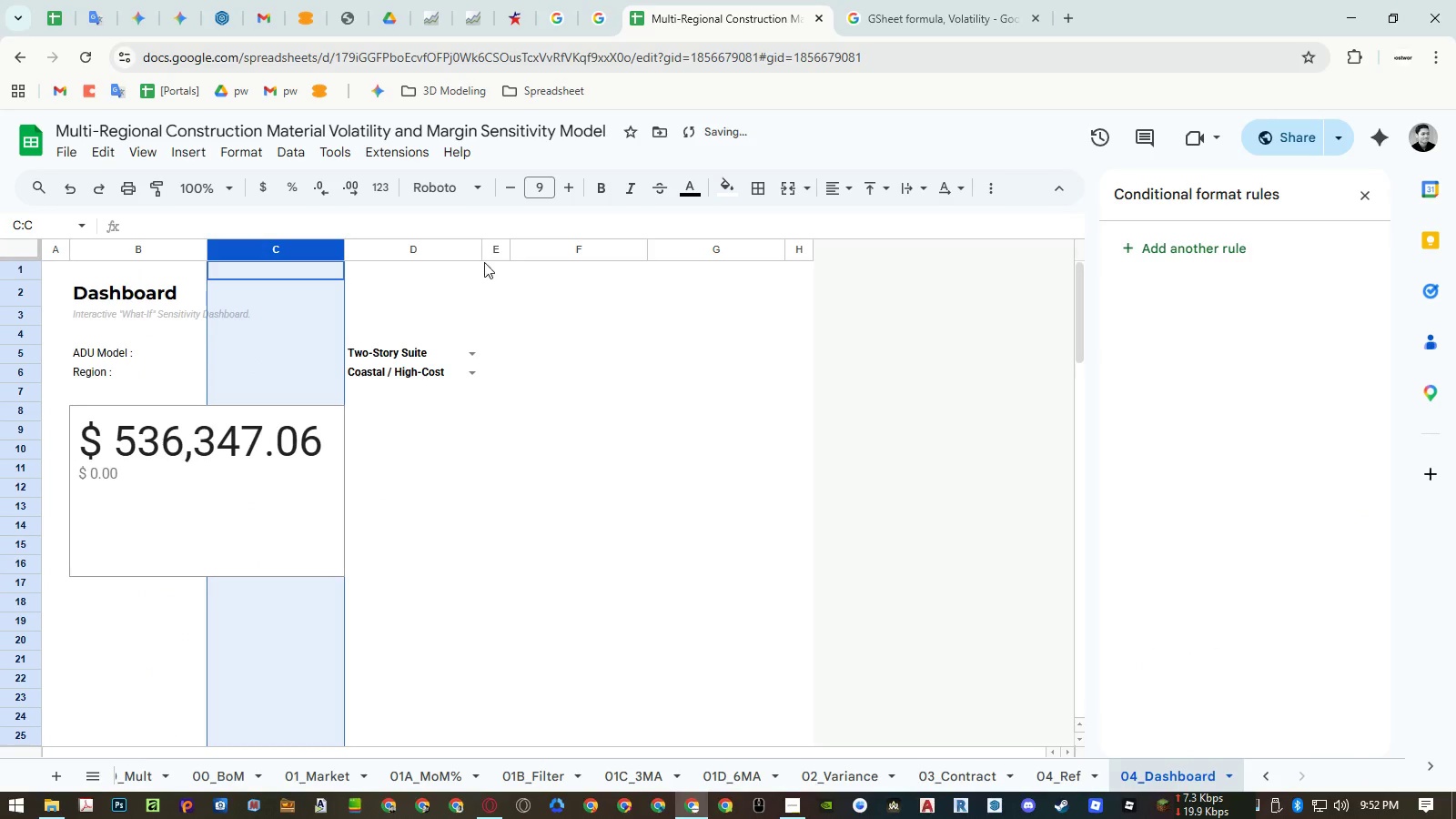 
left_click([493, 254])
 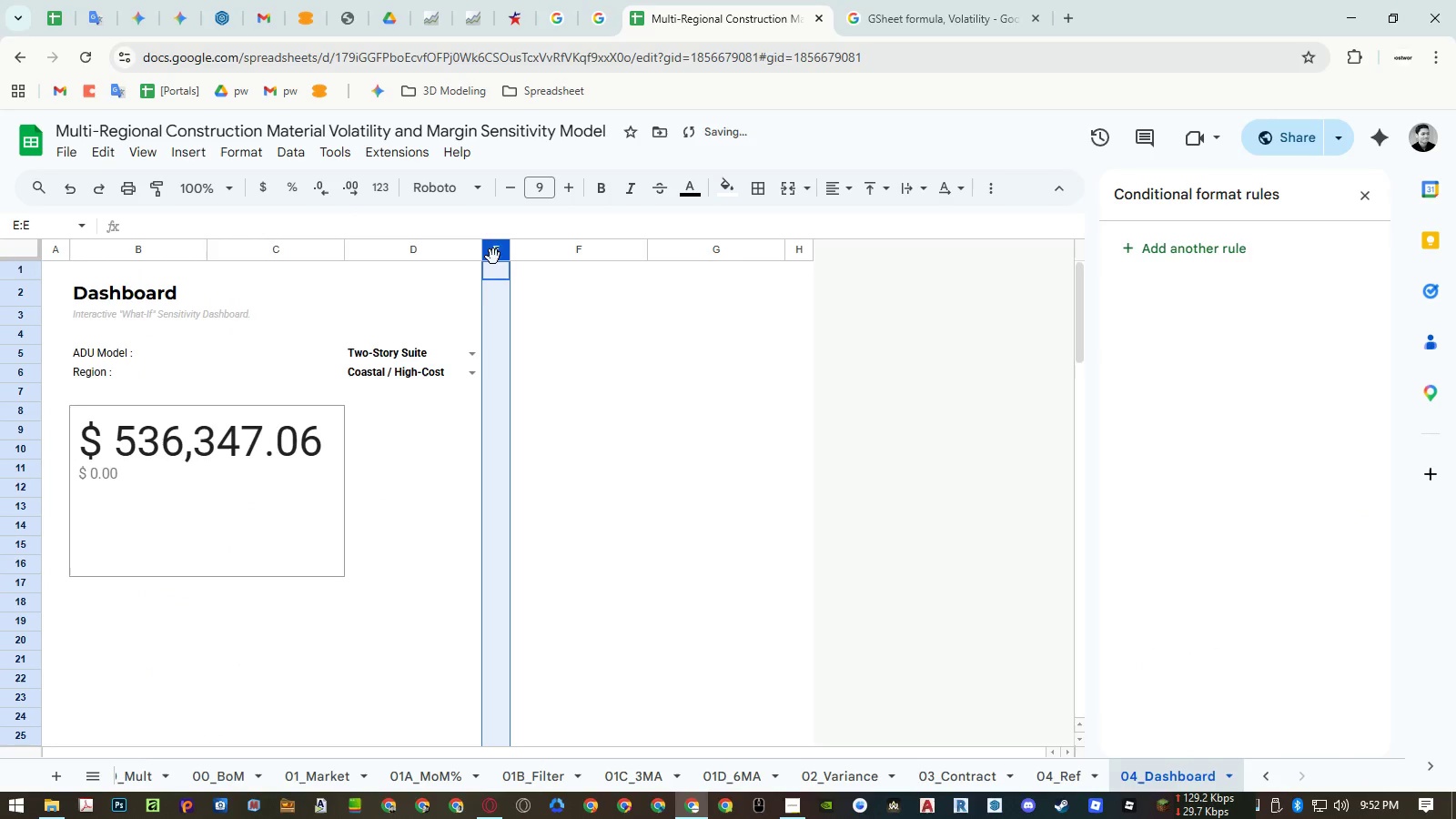 
key(Control+ControlLeft)
 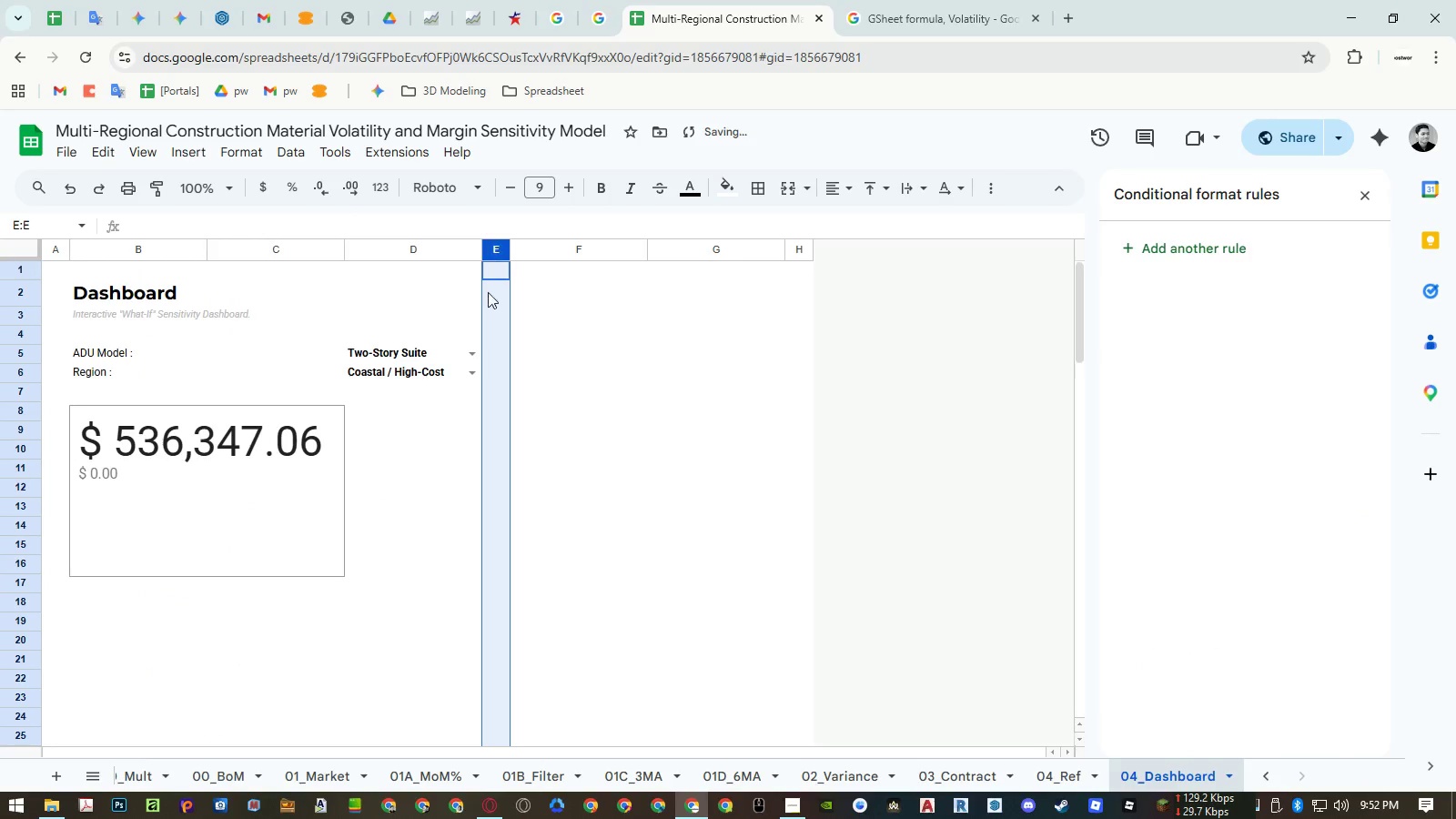 
key(Control+C)
 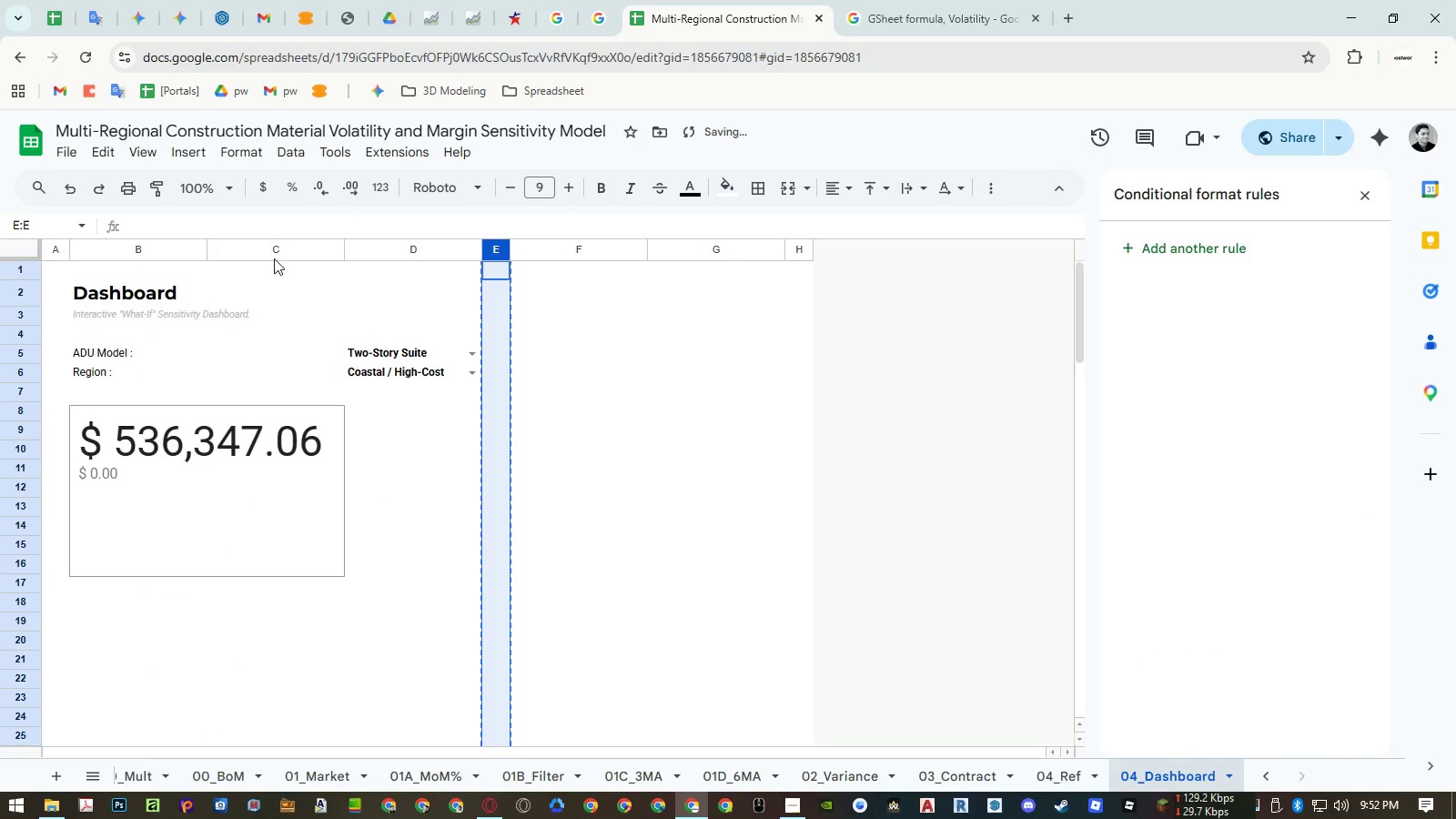 
left_click([273, 257])
 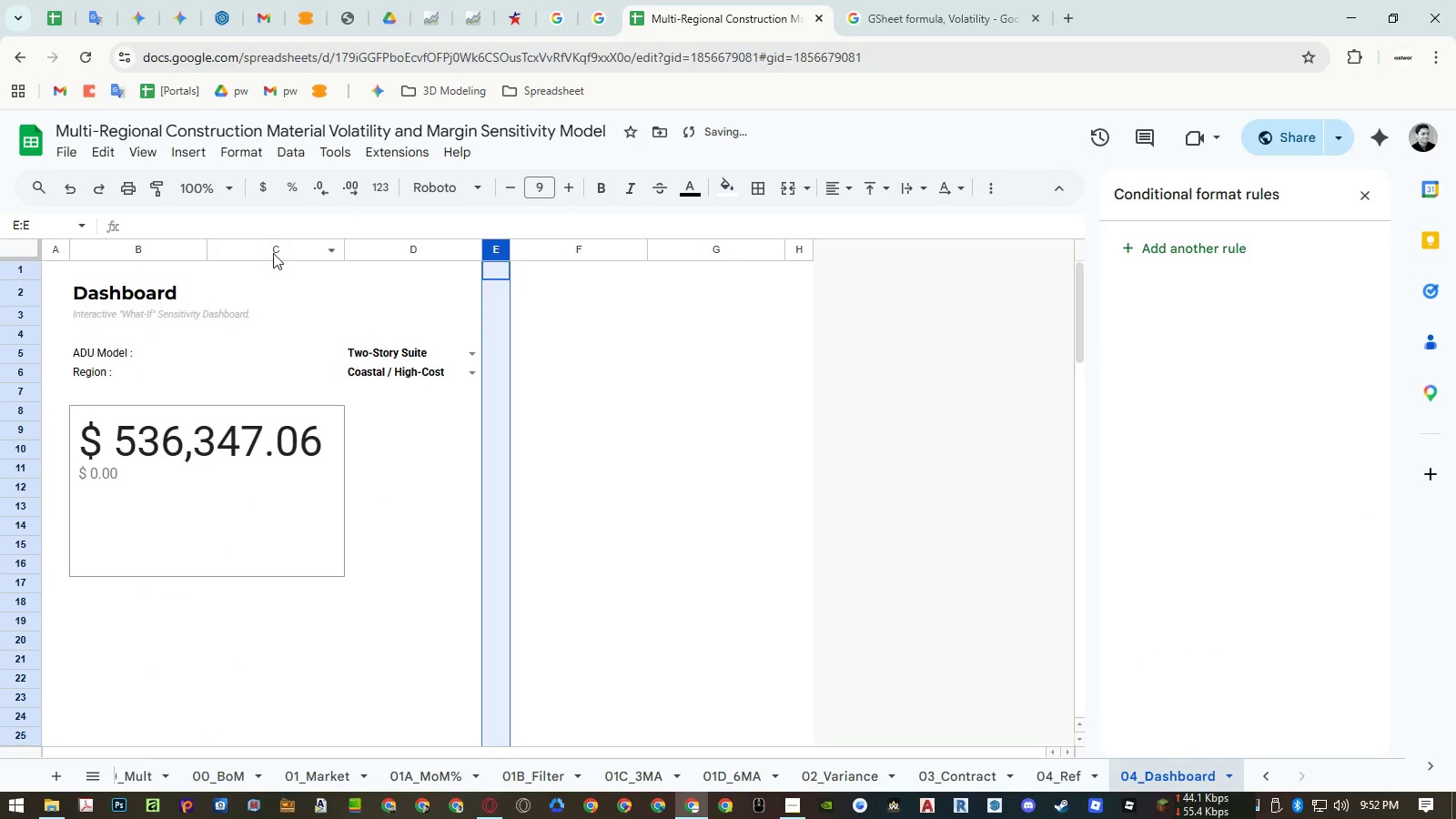 
left_click([276, 246])
 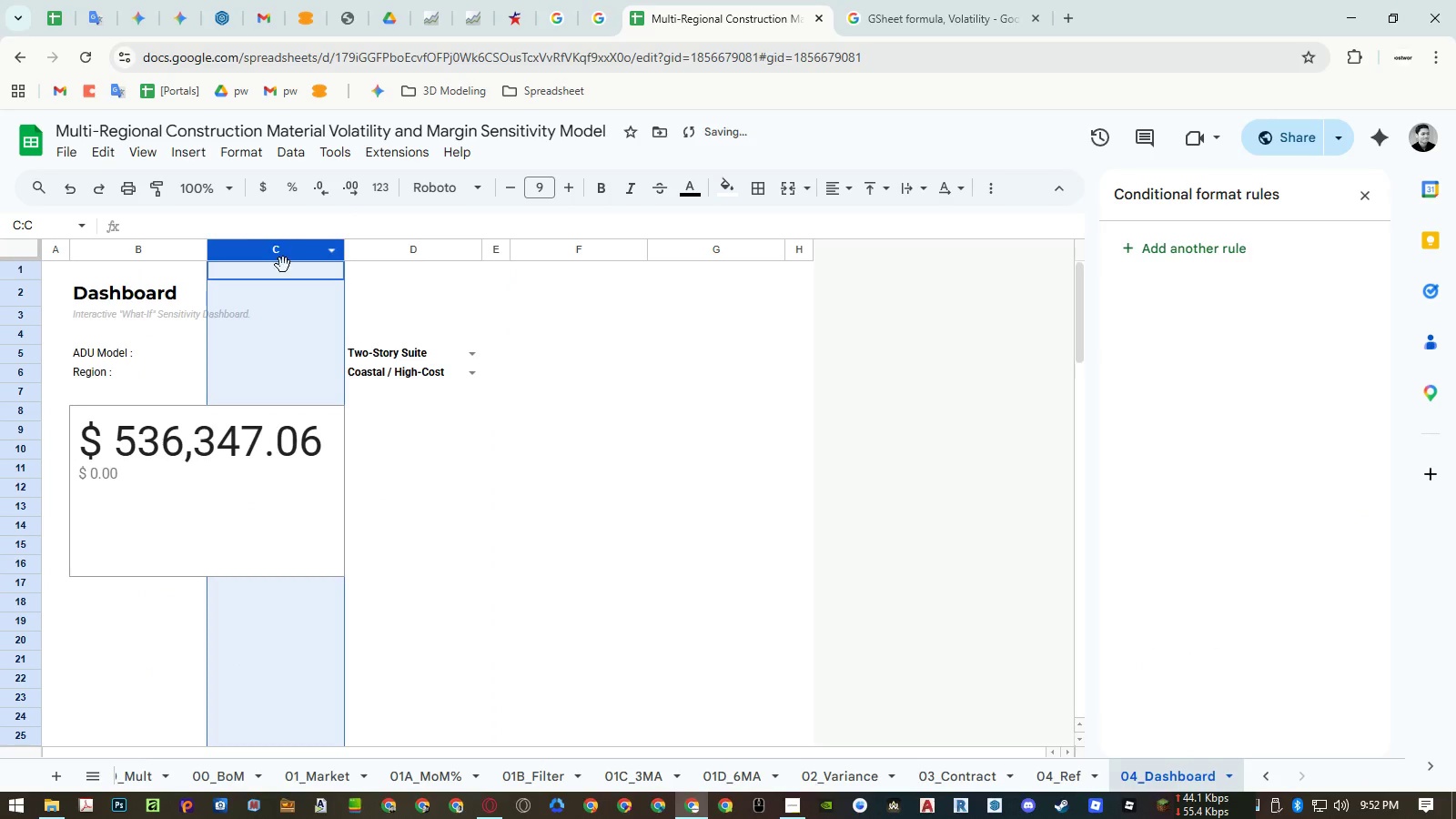 
key(Control+ControlLeft)
 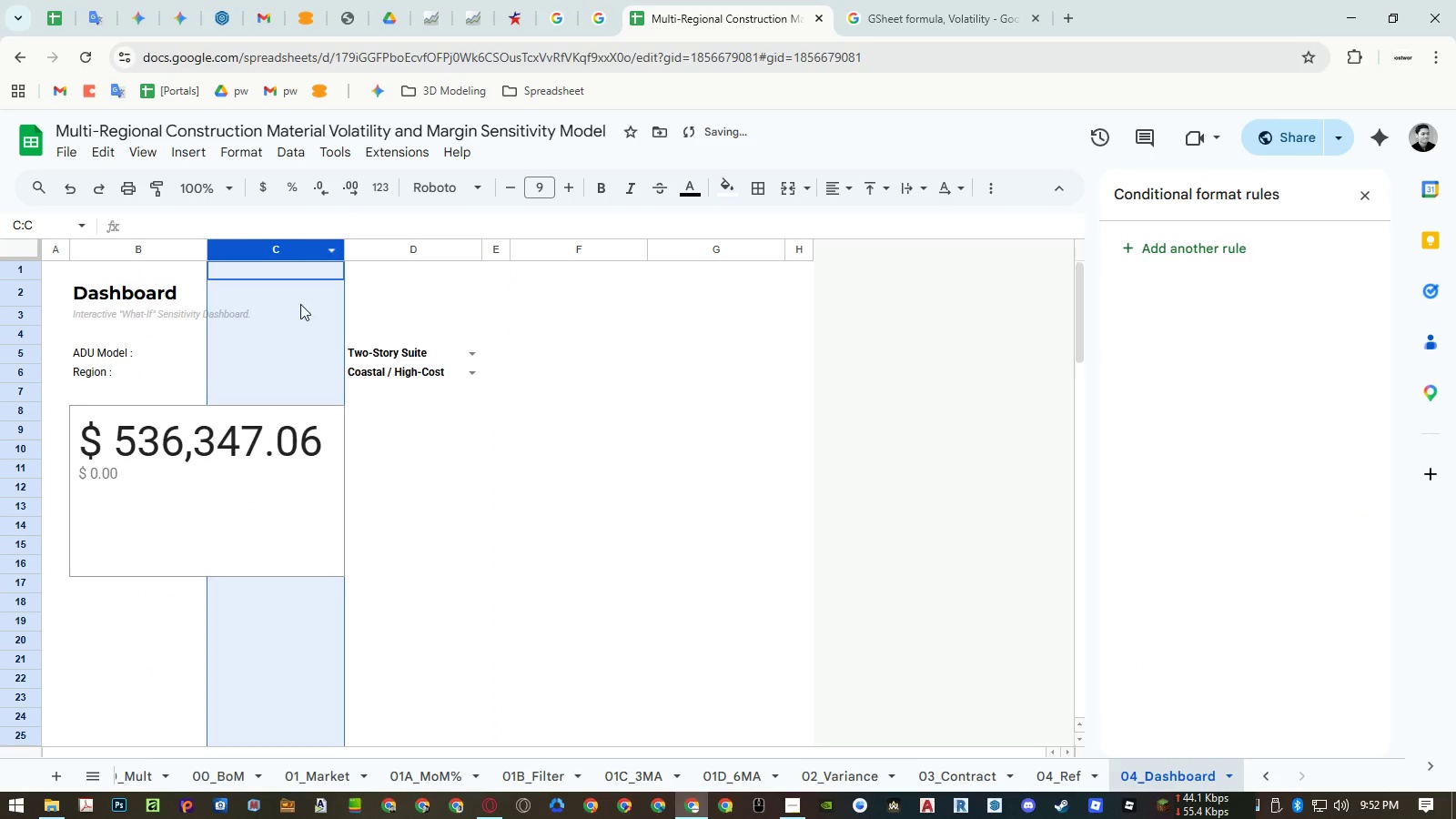 
key(Control+V)
 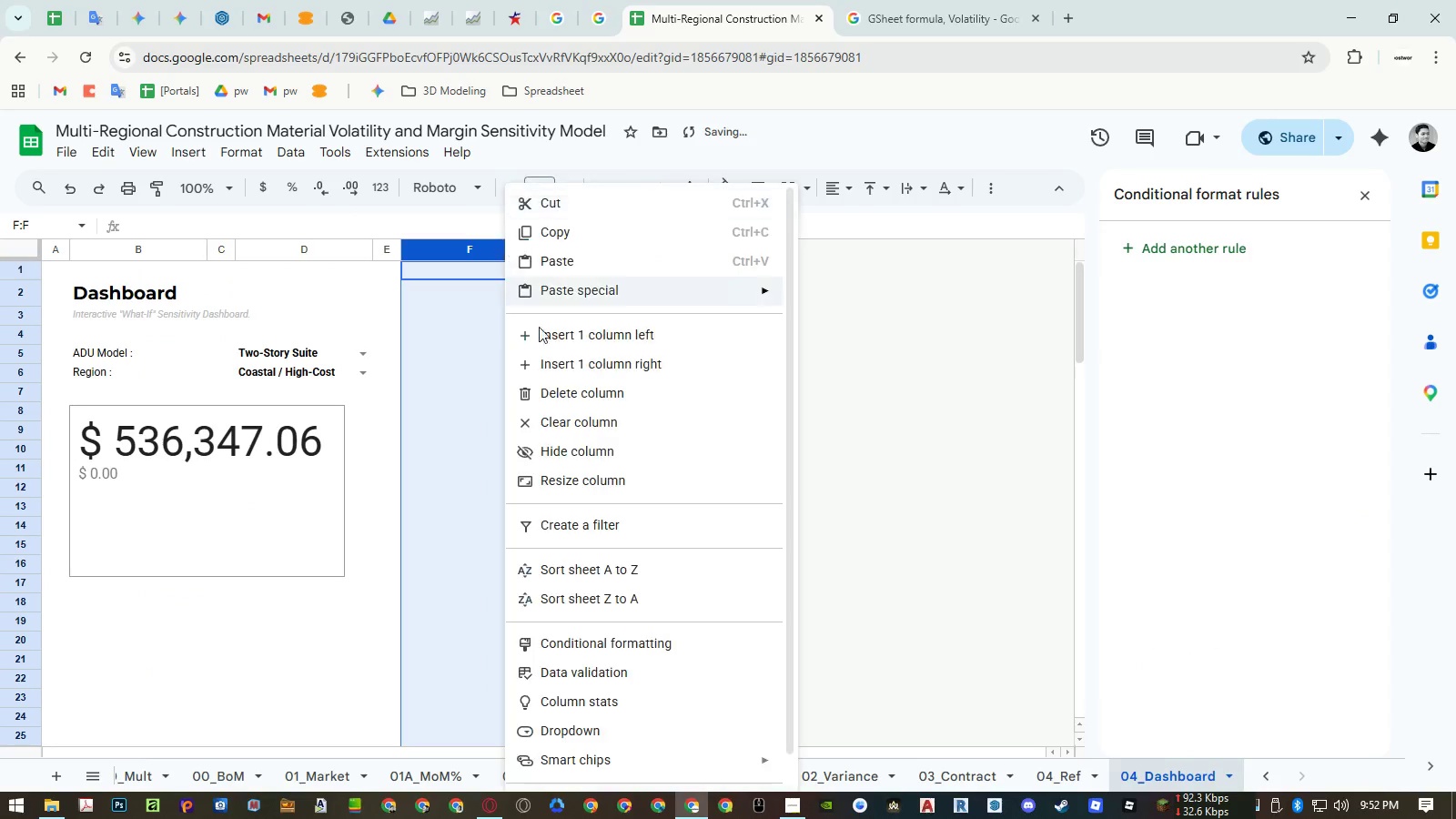 
left_click([571, 369])
 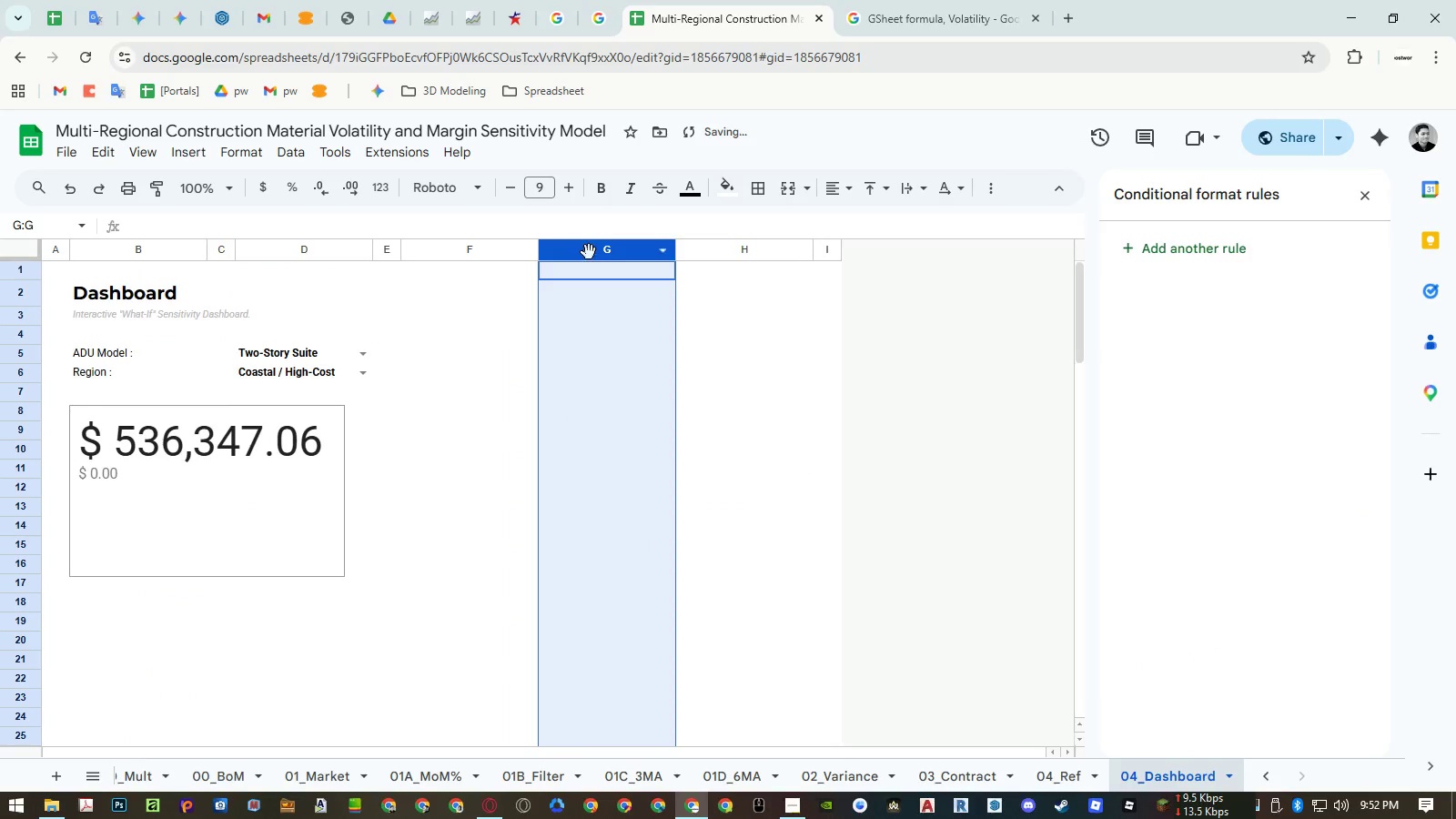 
right_click([589, 251])
 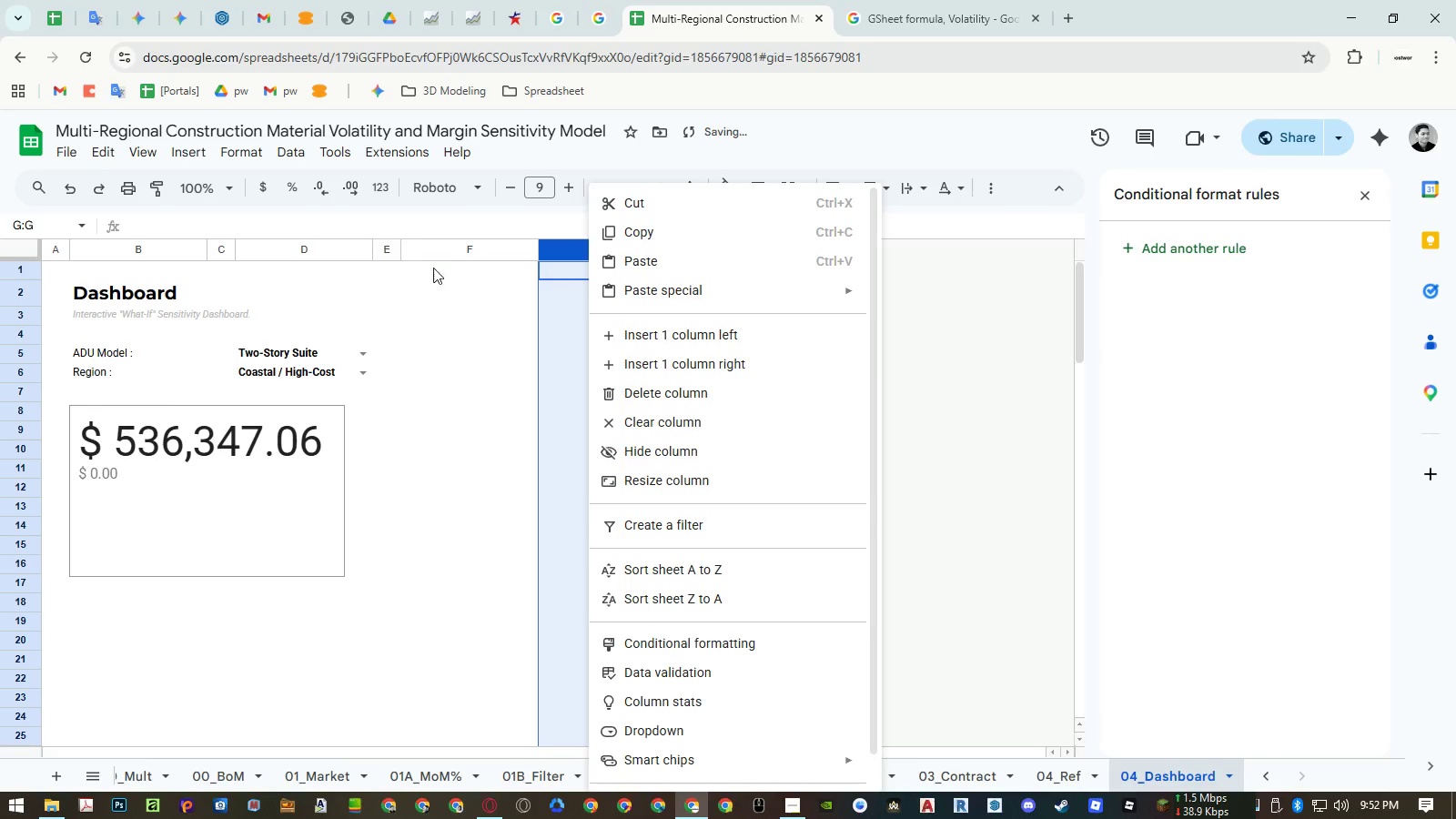 
left_click([390, 248])
 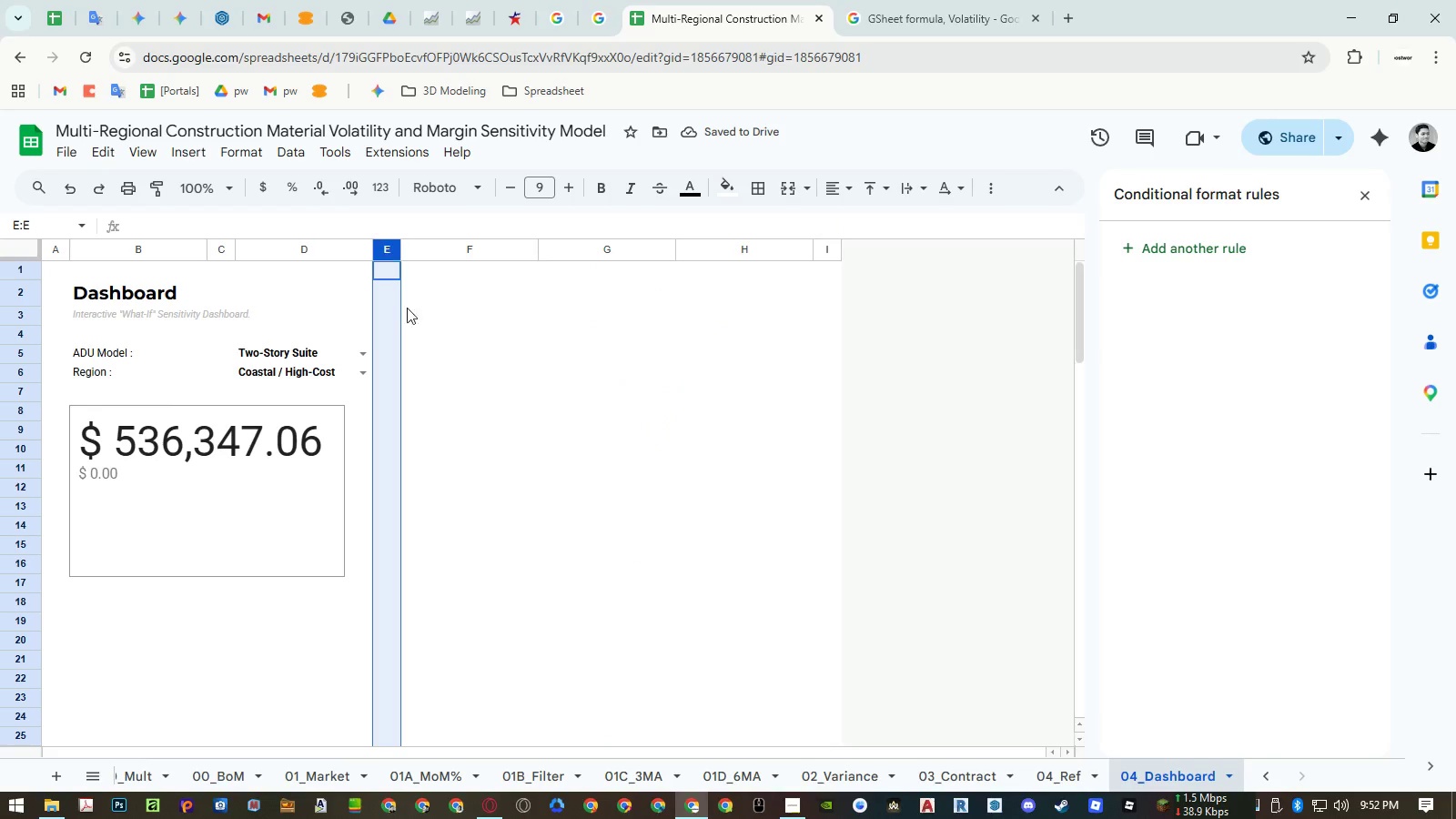 
key(Control+ControlLeft)
 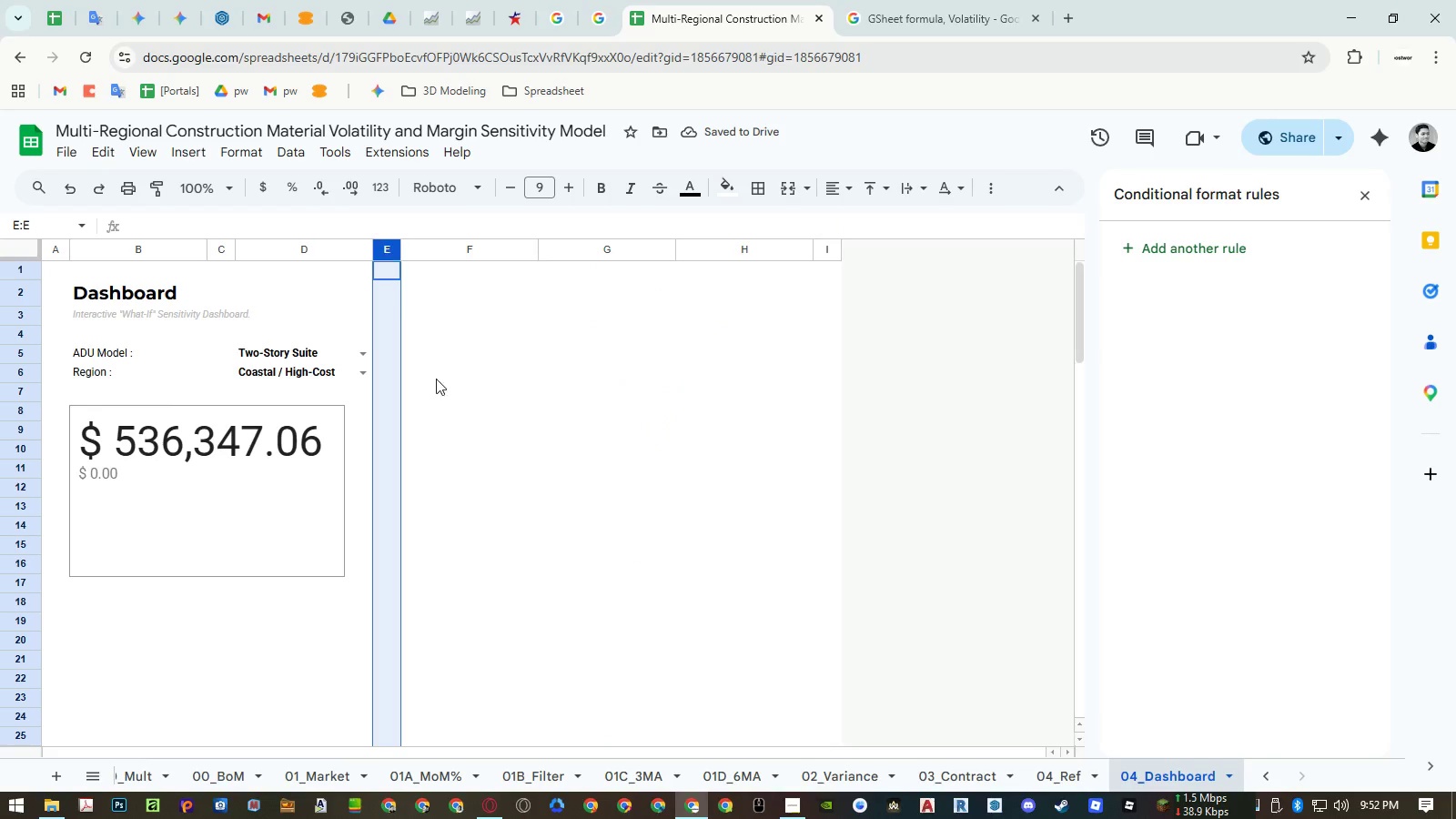 
key(Control+C)
 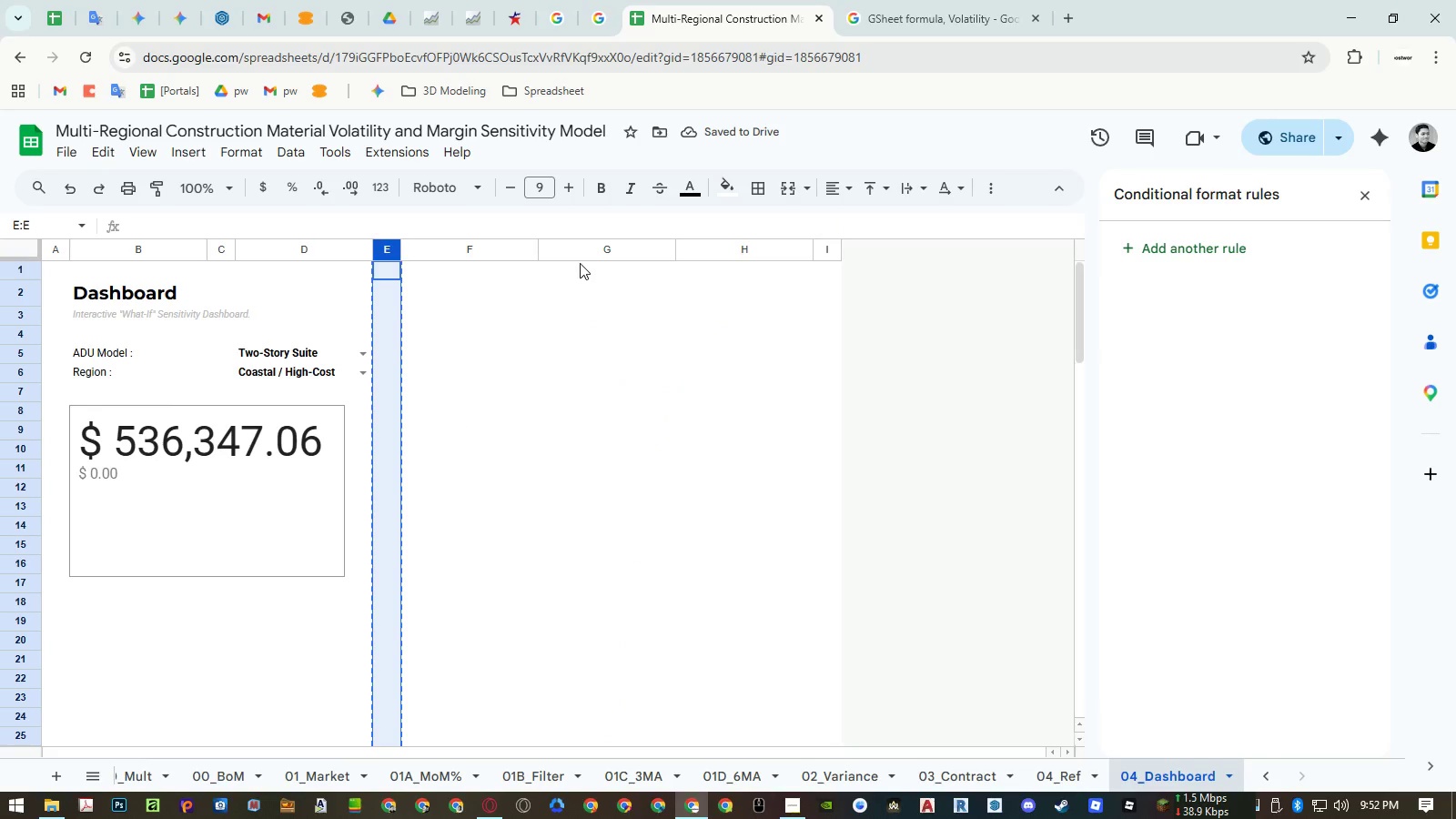 
left_click([583, 254])
 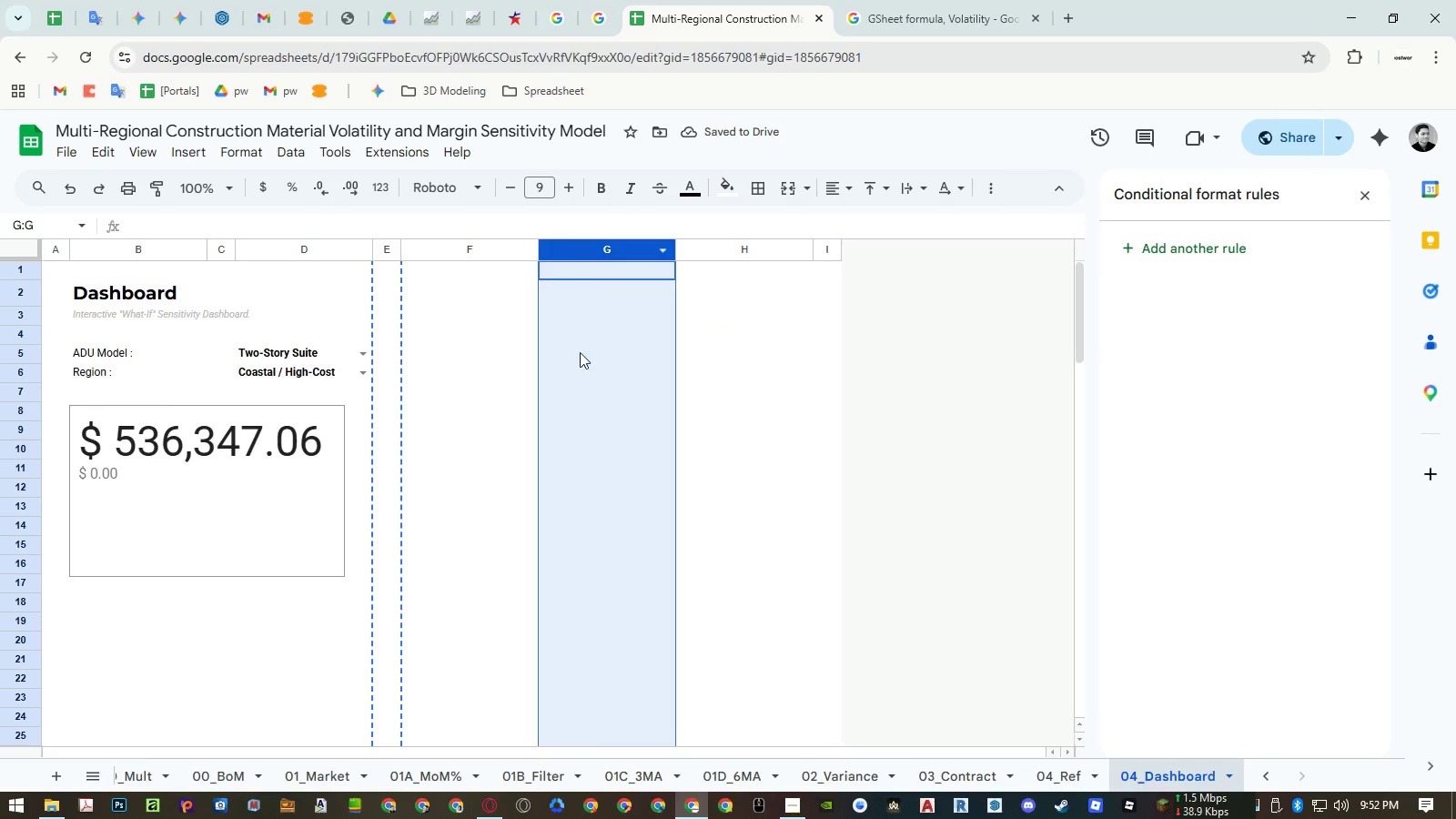 
key(Control+ControlLeft)
 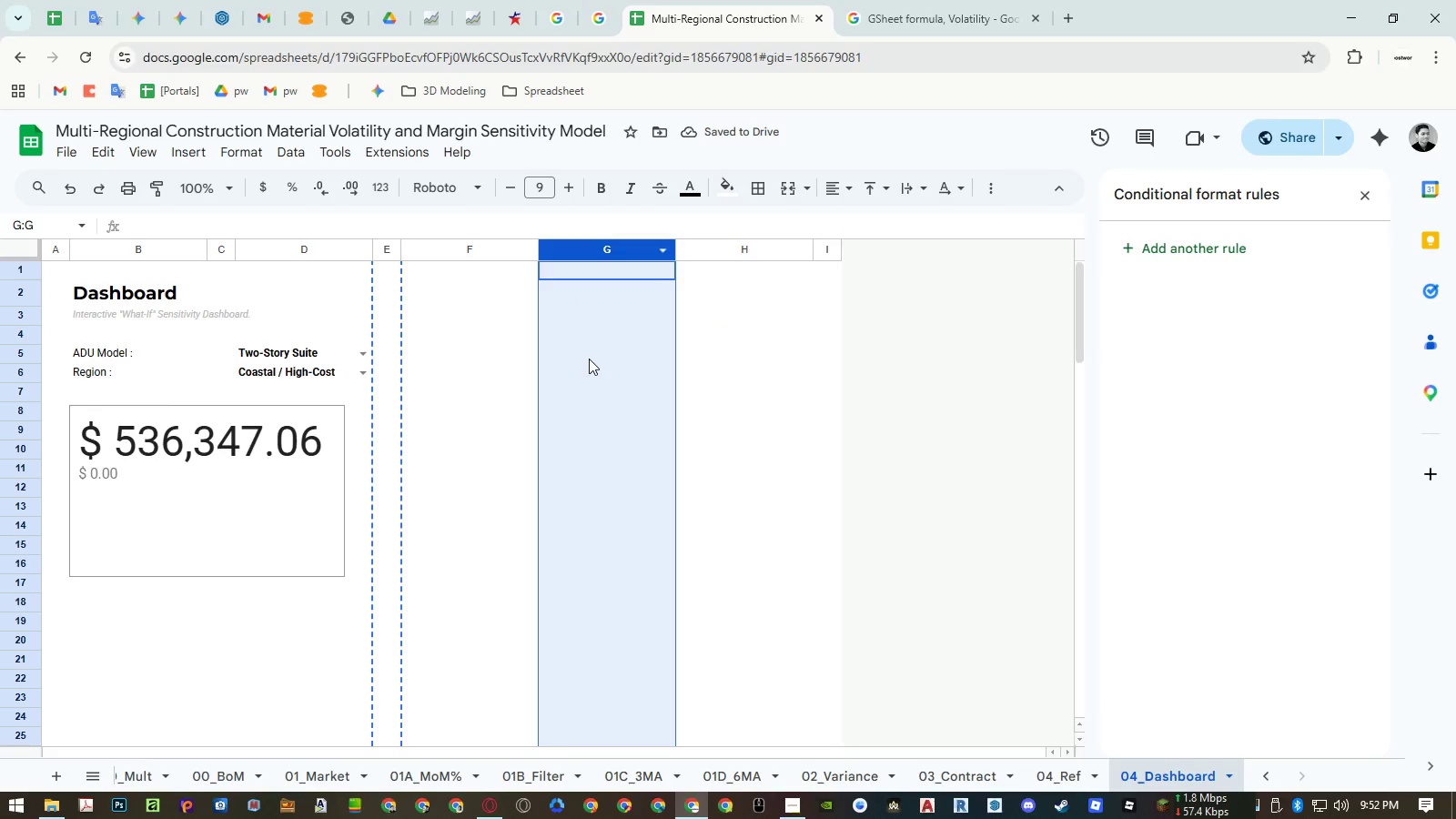 
key(Control+V)
 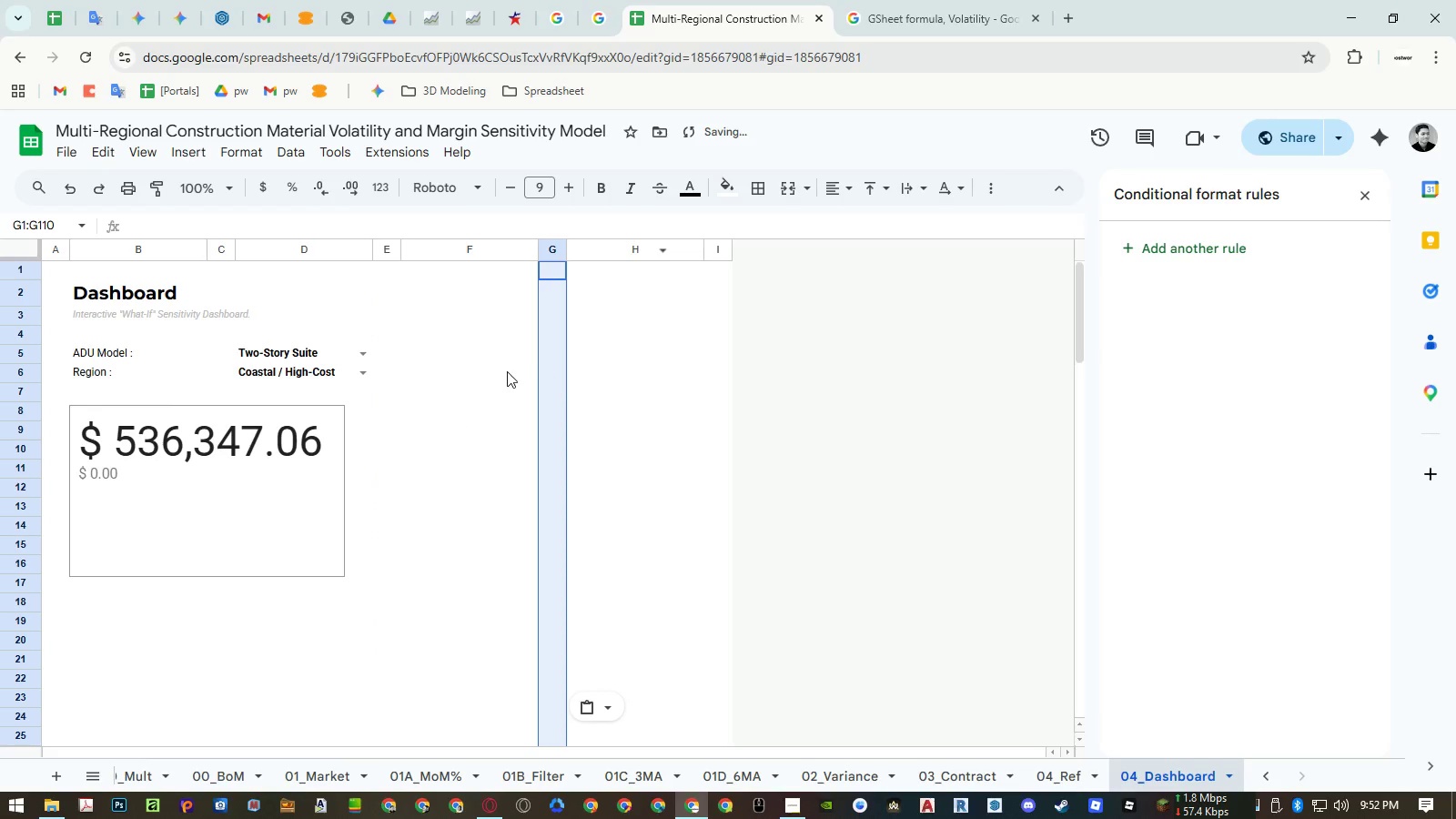 
left_click([501, 370])
 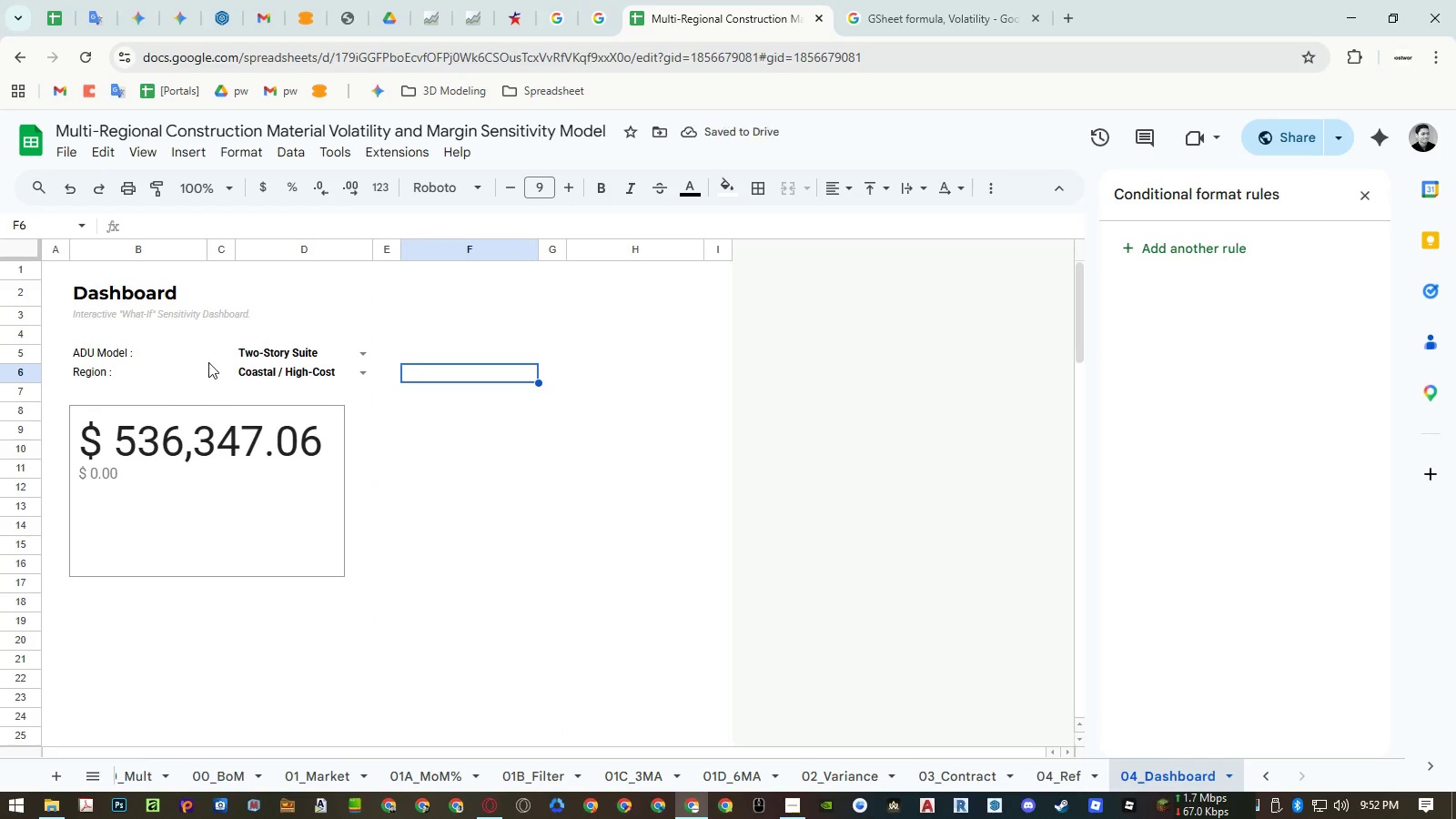 
left_click([215, 351])
 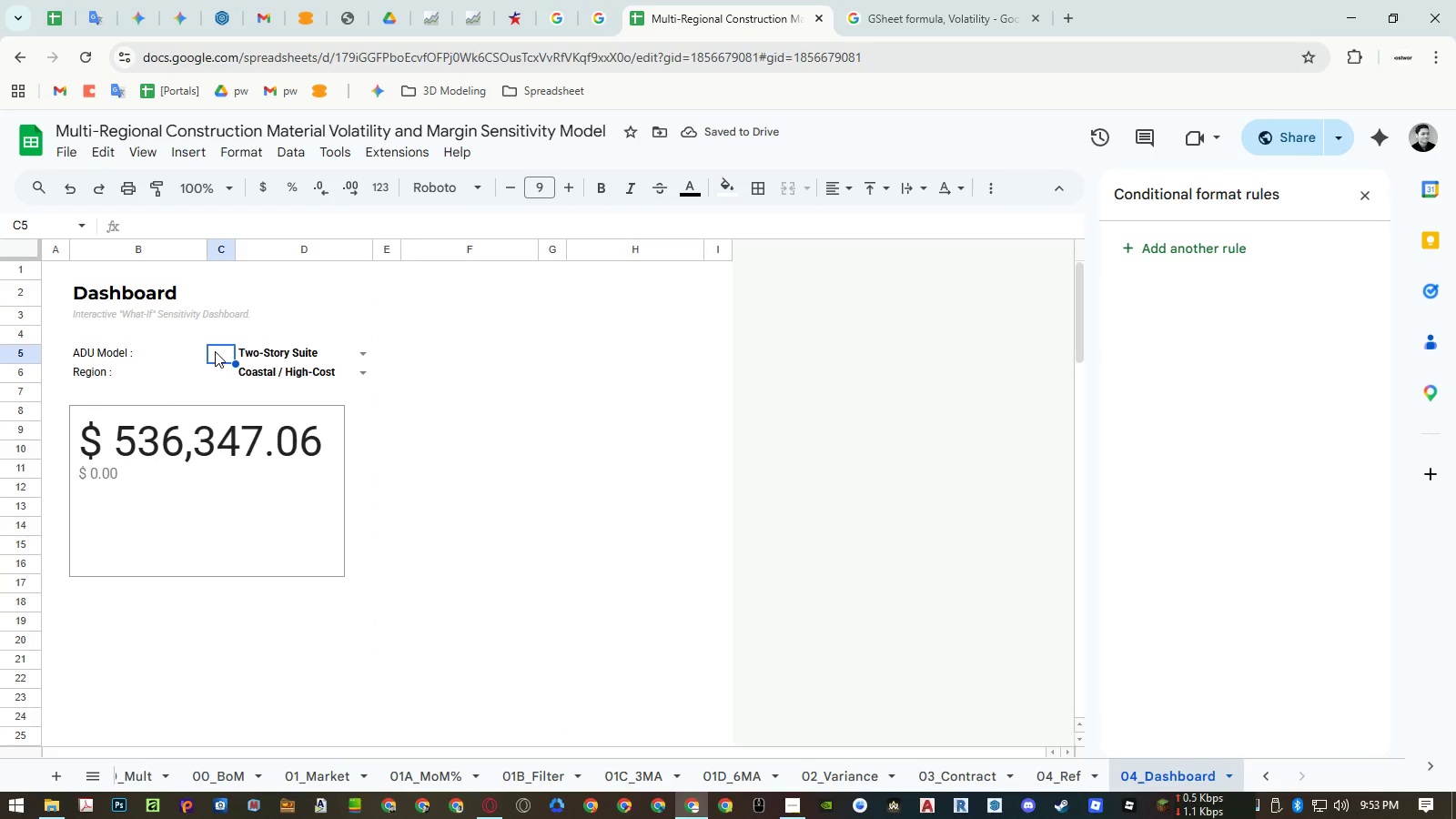 
key(Shift+Semicolon)
 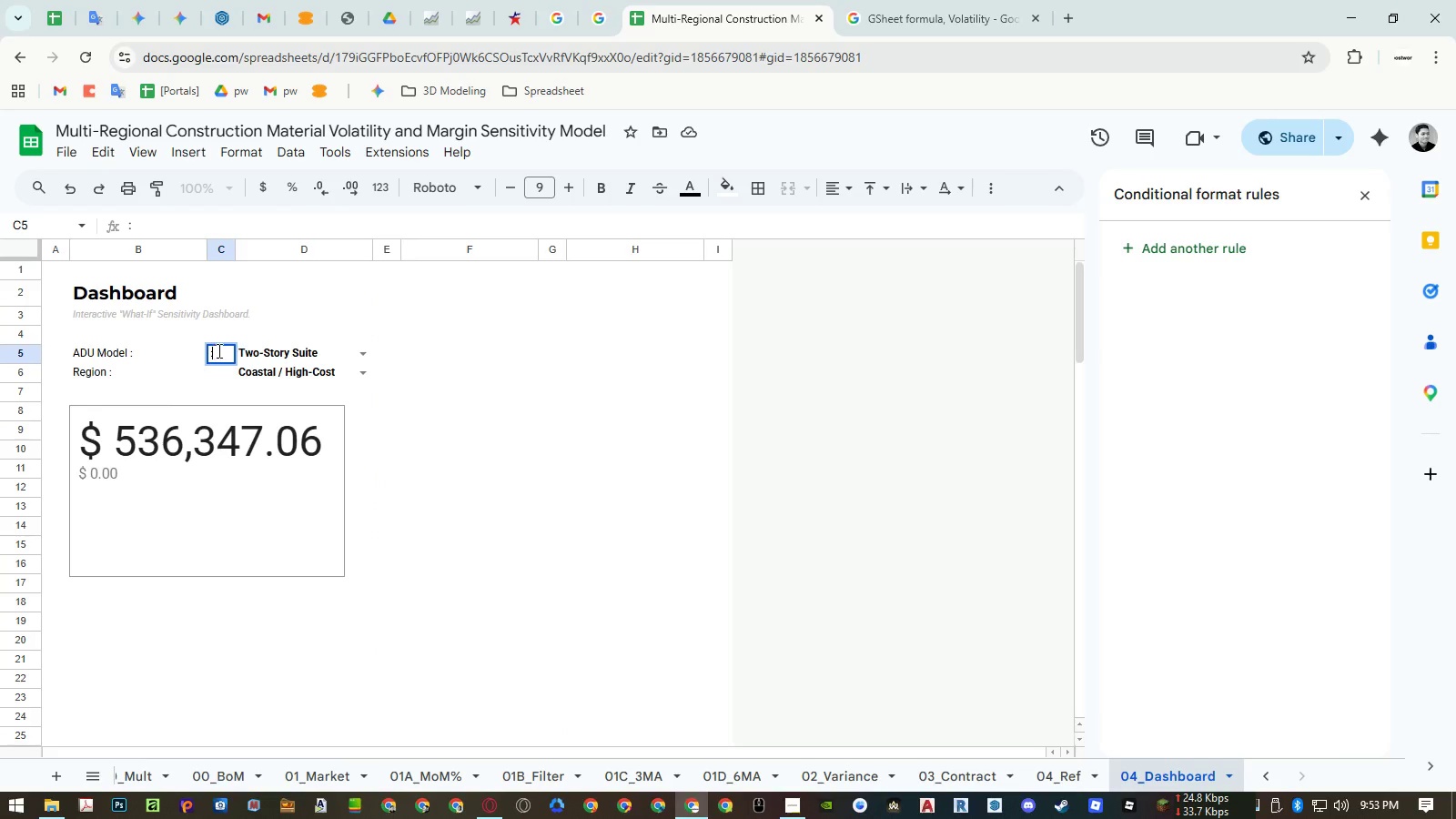 
key(Enter)
 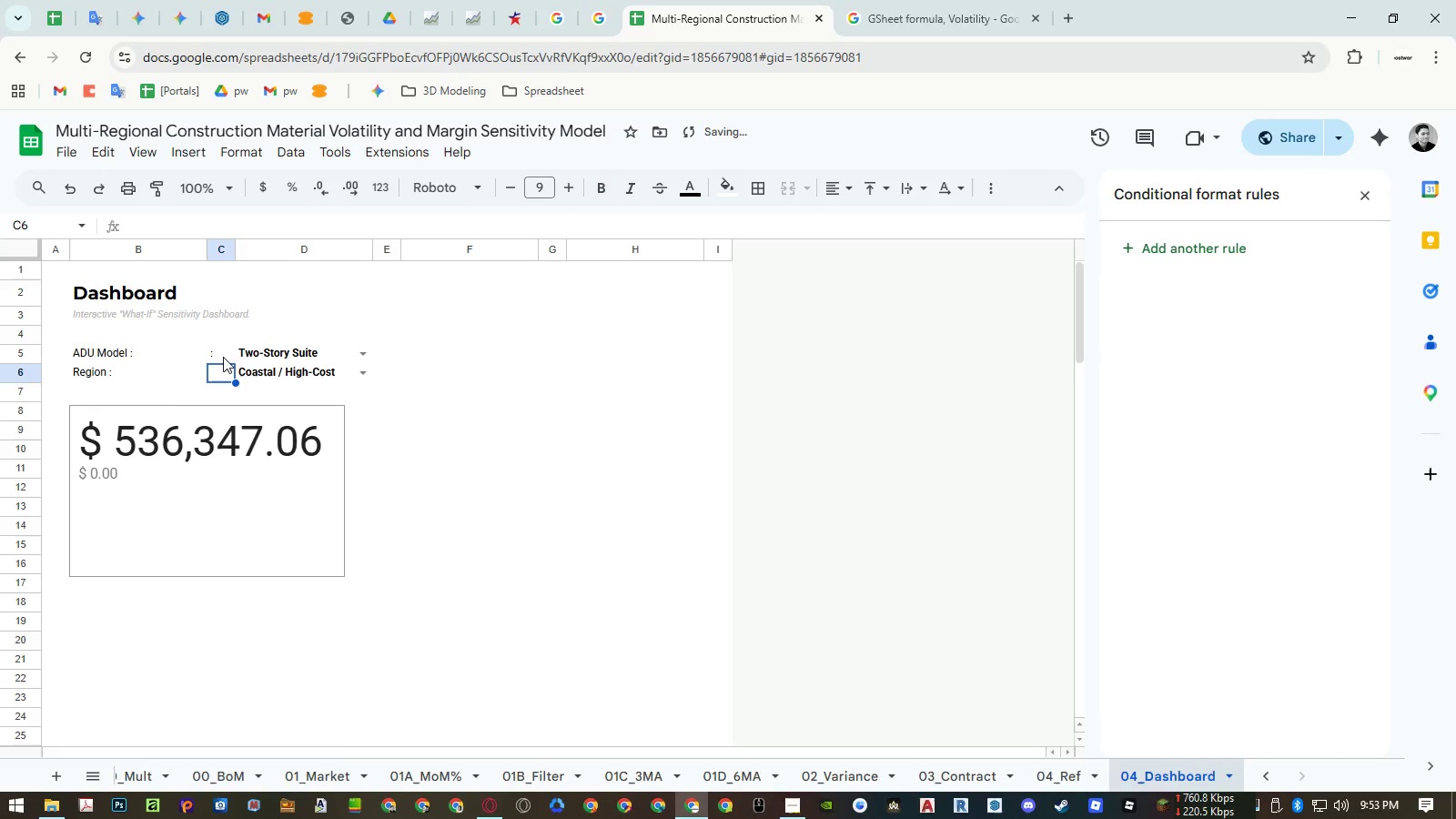 
left_click([223, 357])
 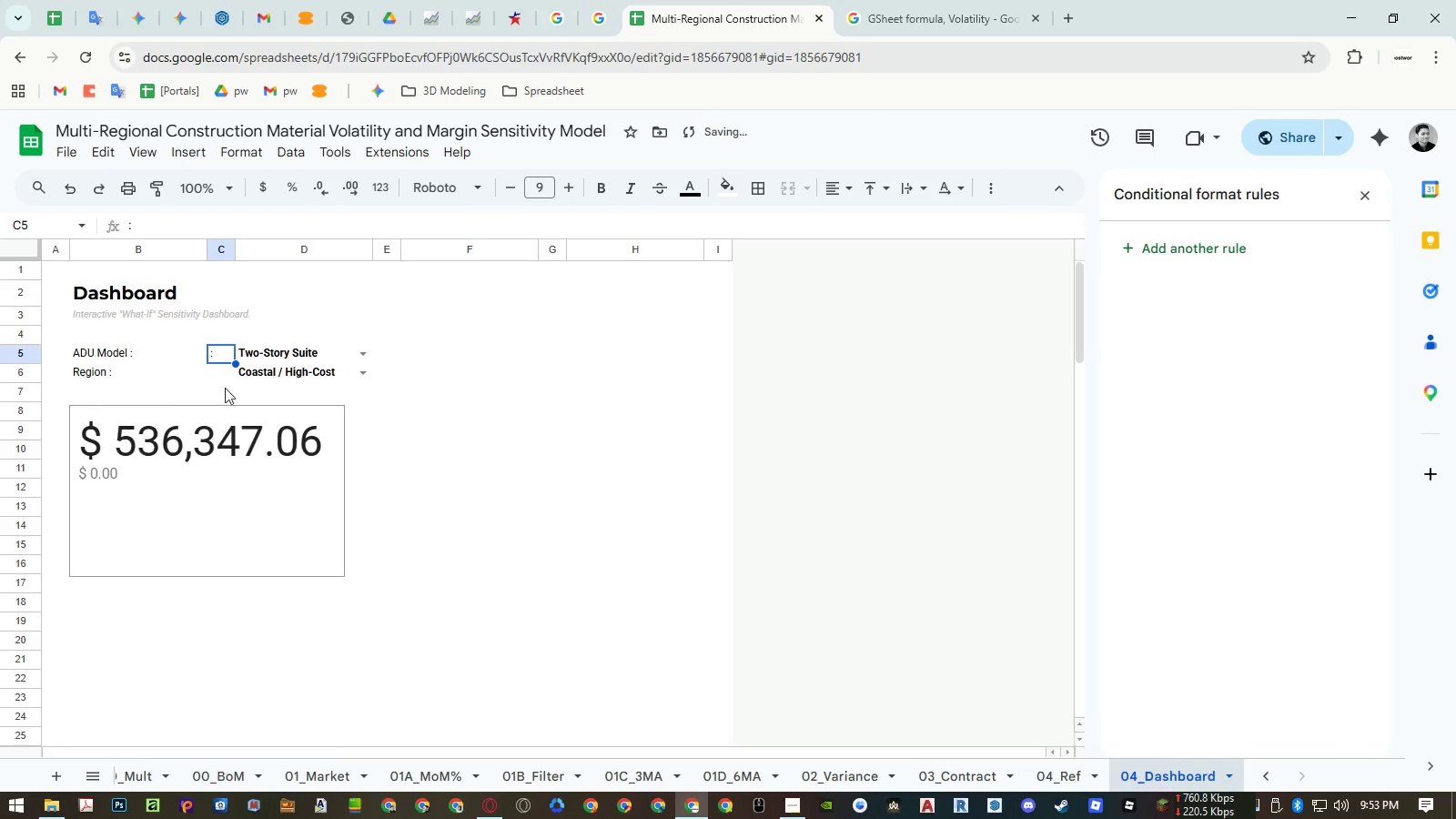 
key(Control+ControlLeft)
 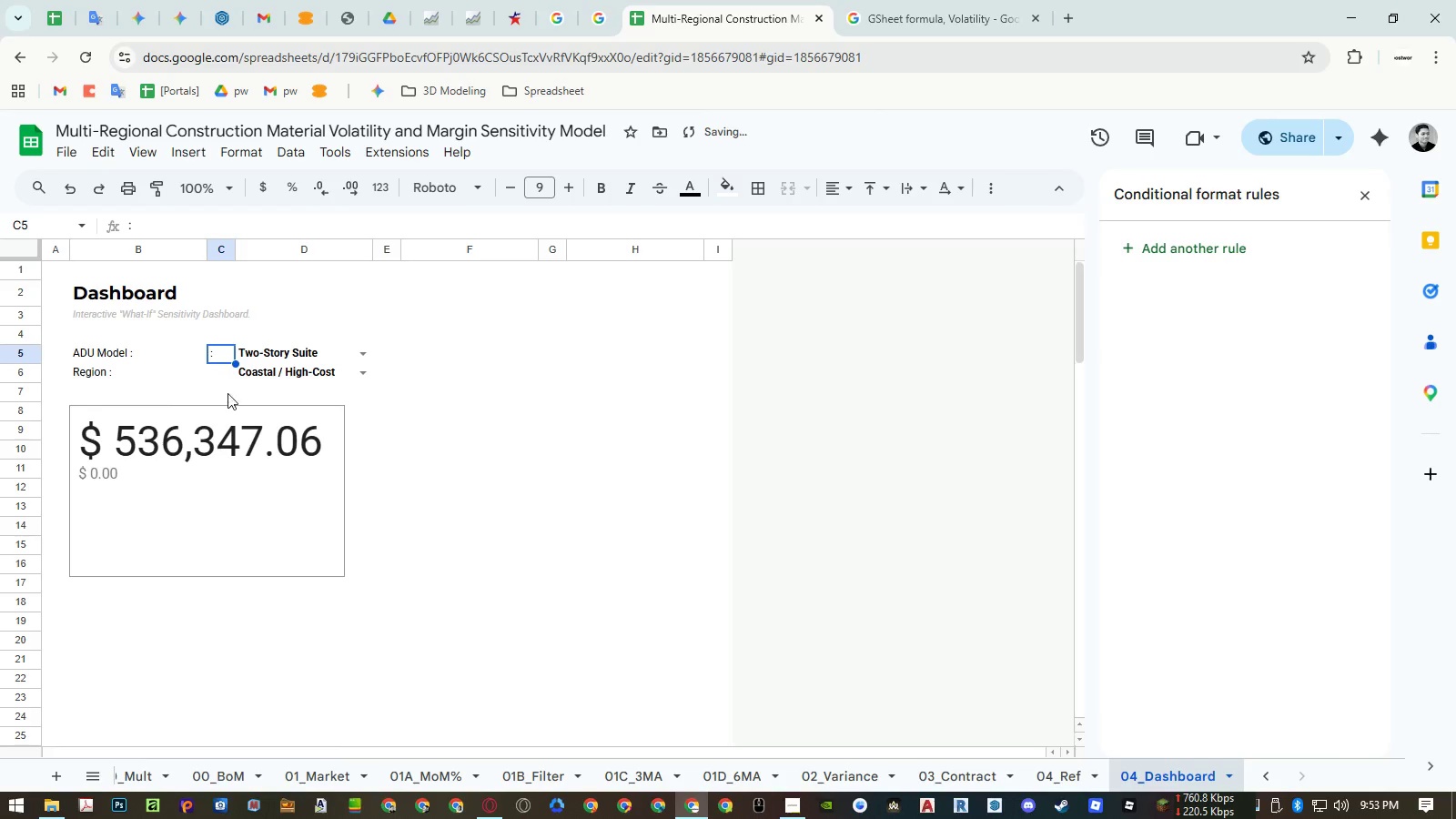 
key(Control+C)
 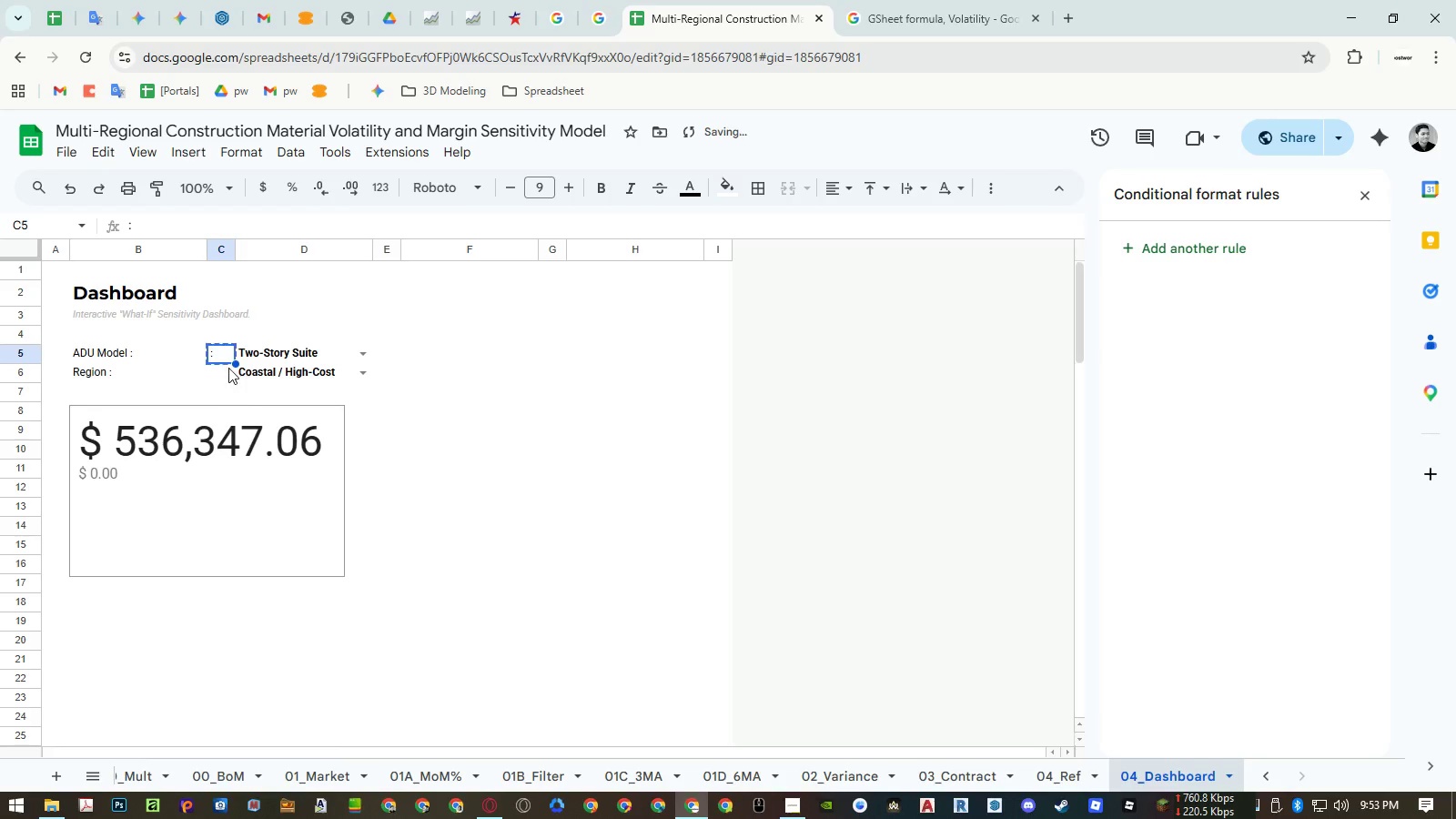 
left_click([228, 368])
 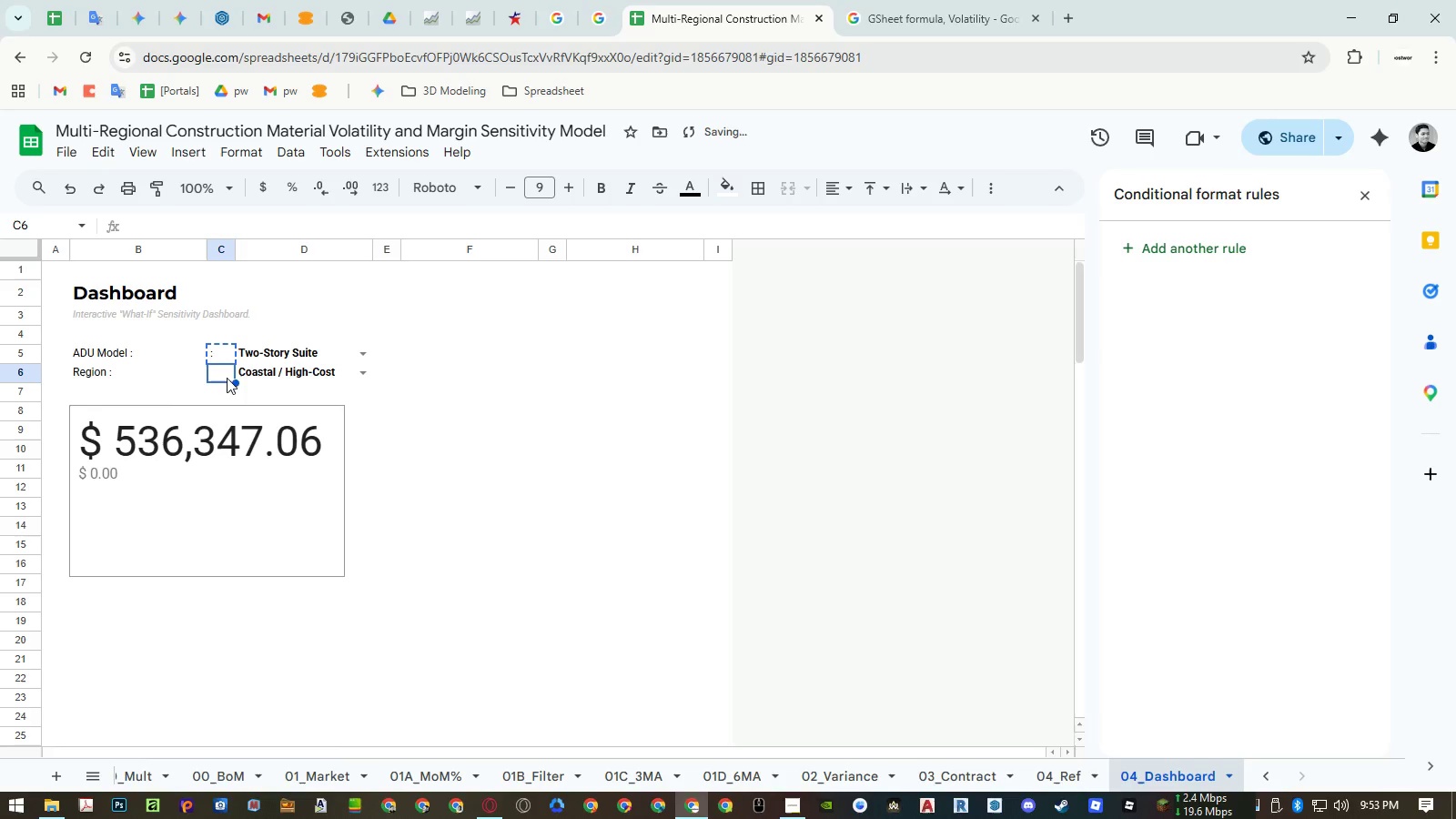 
key(Control+ControlLeft)
 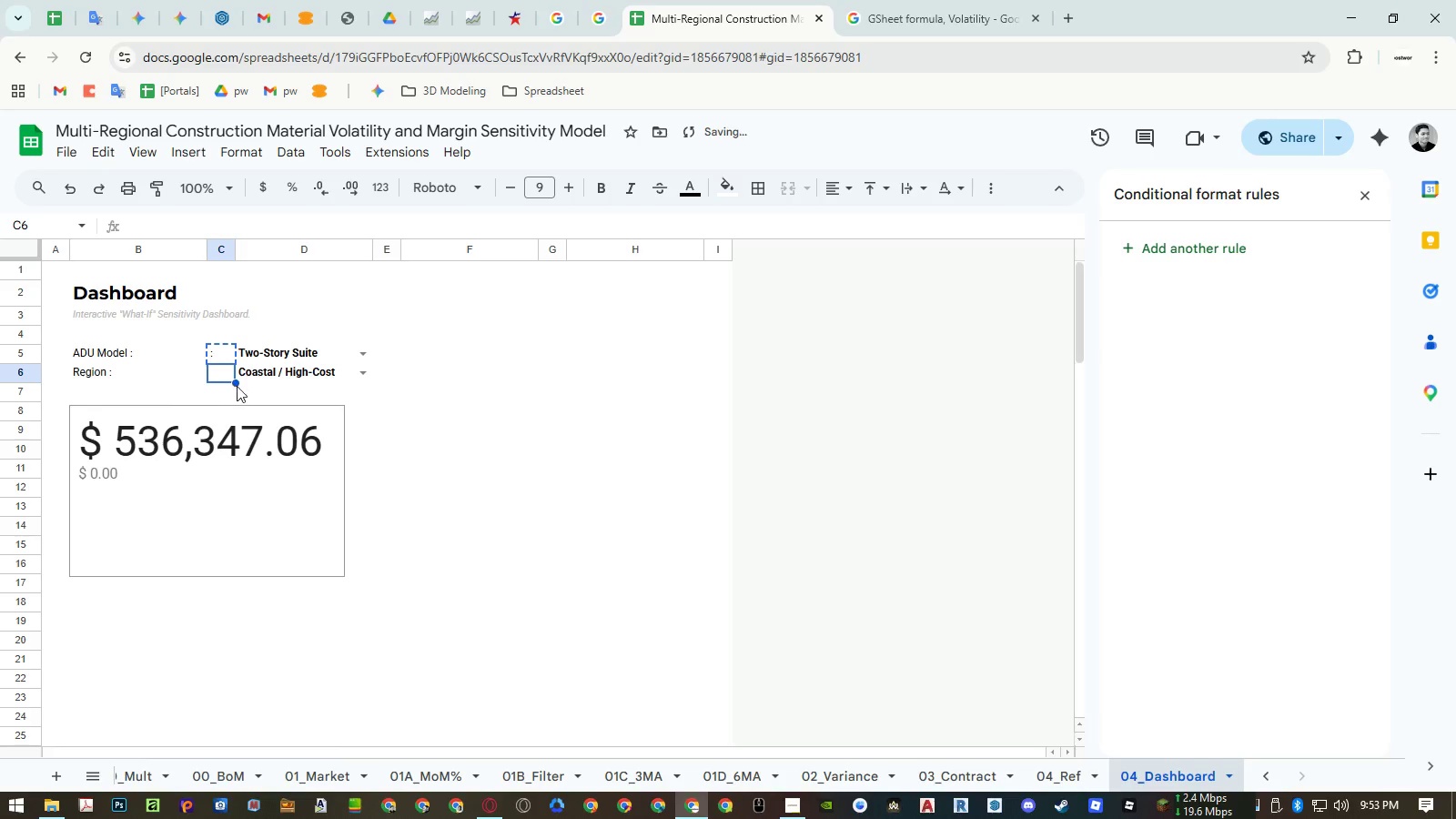 
key(Control+V)
 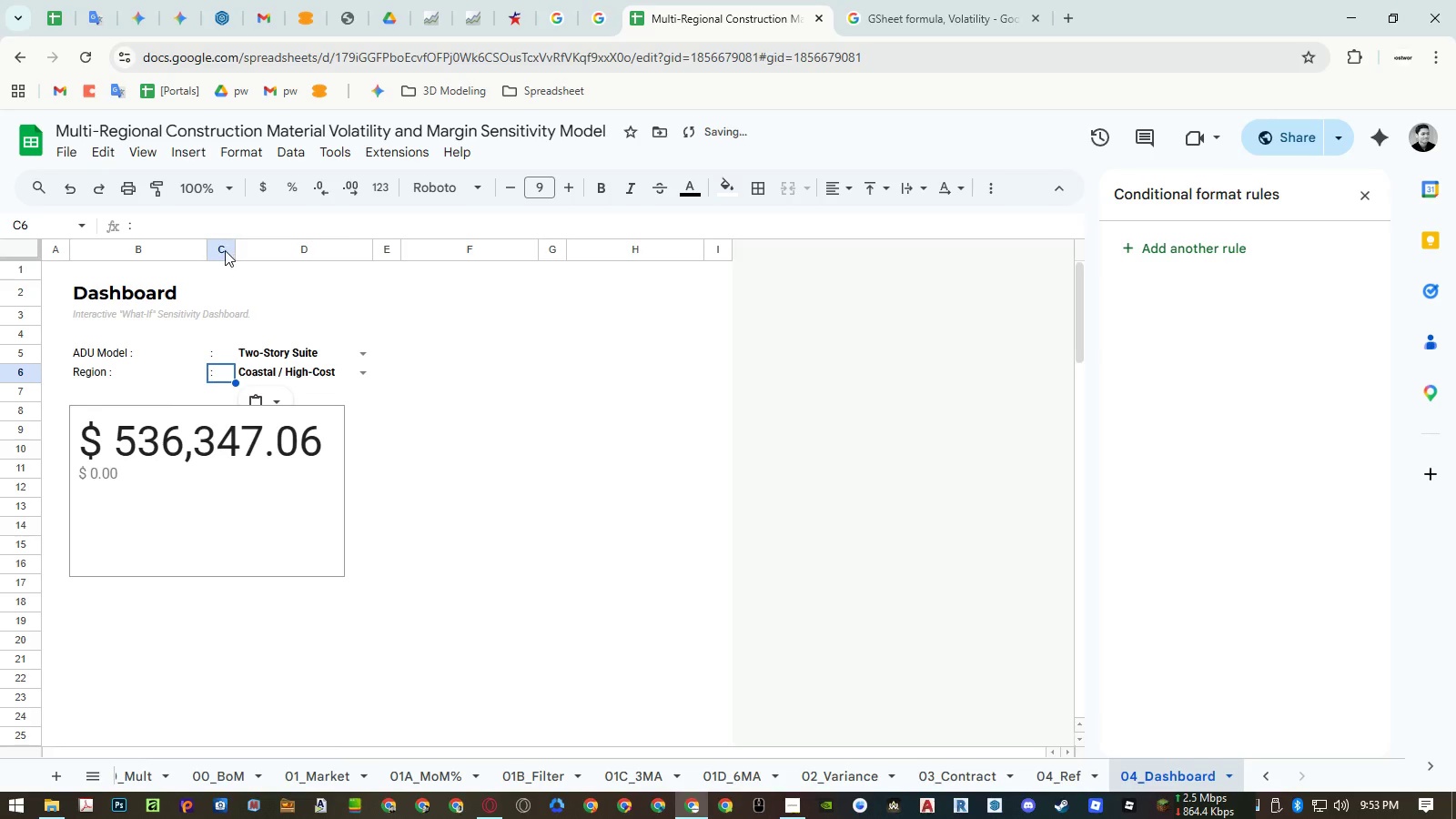 
left_click([224, 248])
 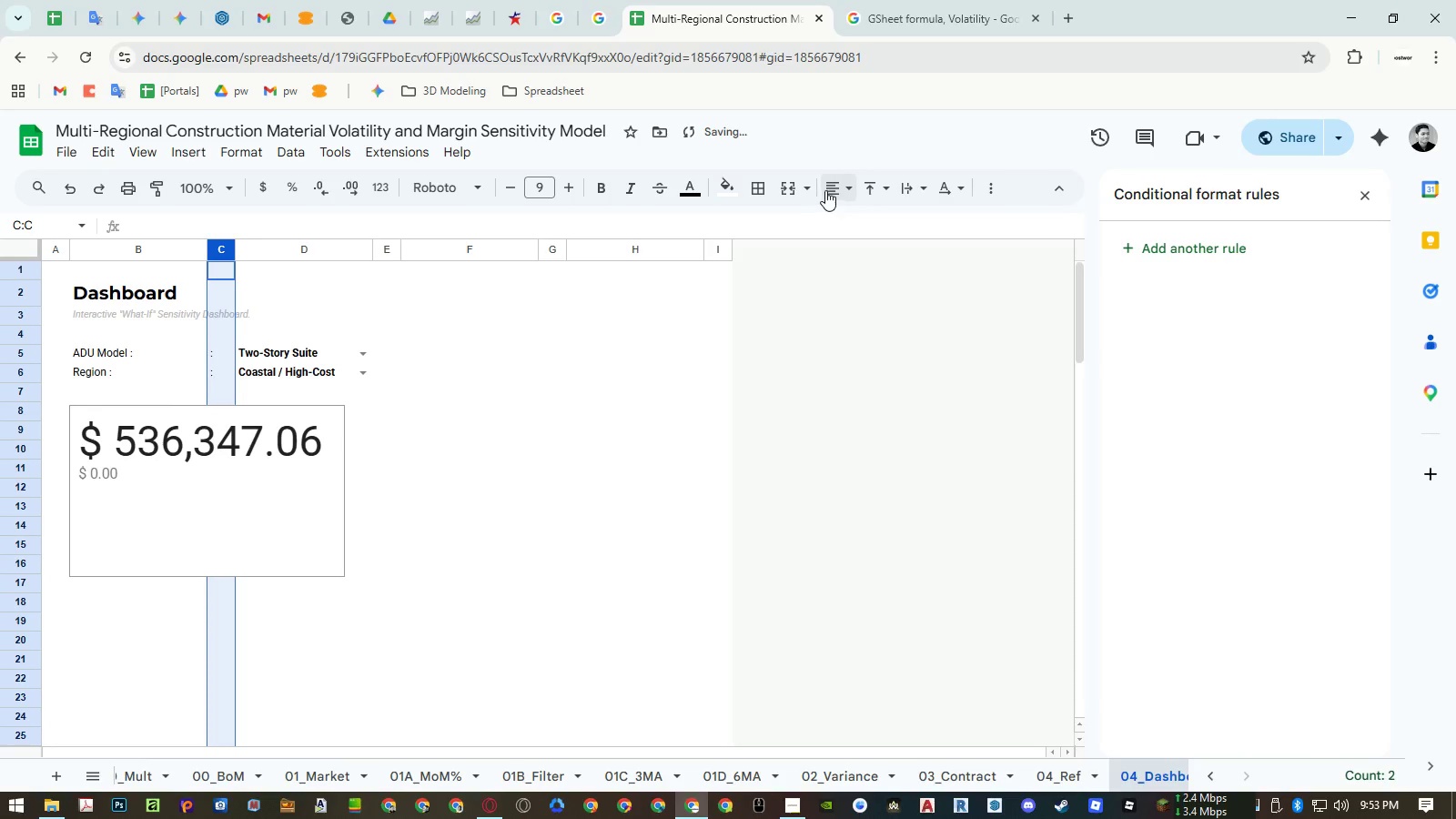 
double_click([866, 218])
 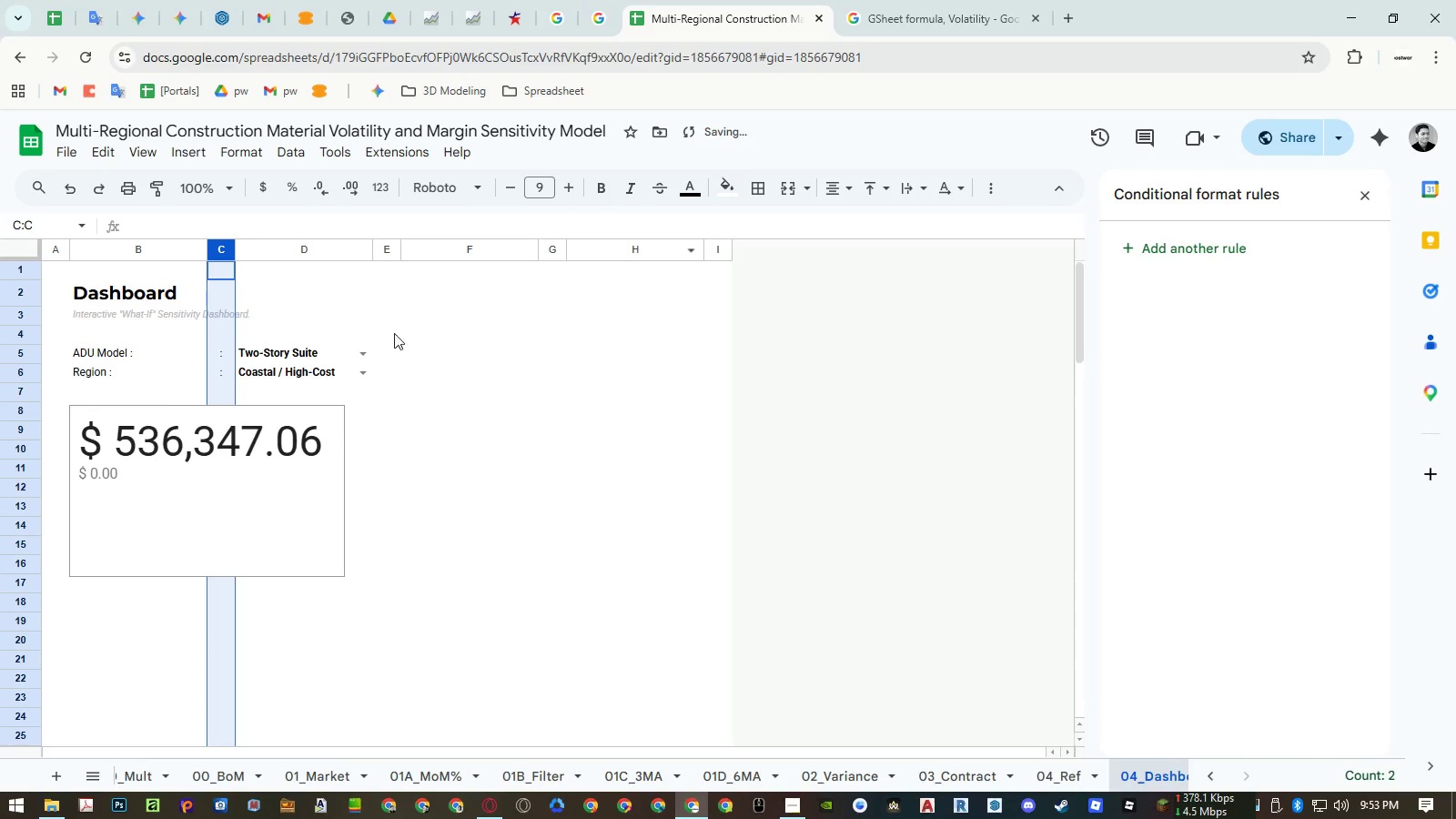 
key(Control+ControlLeft)
 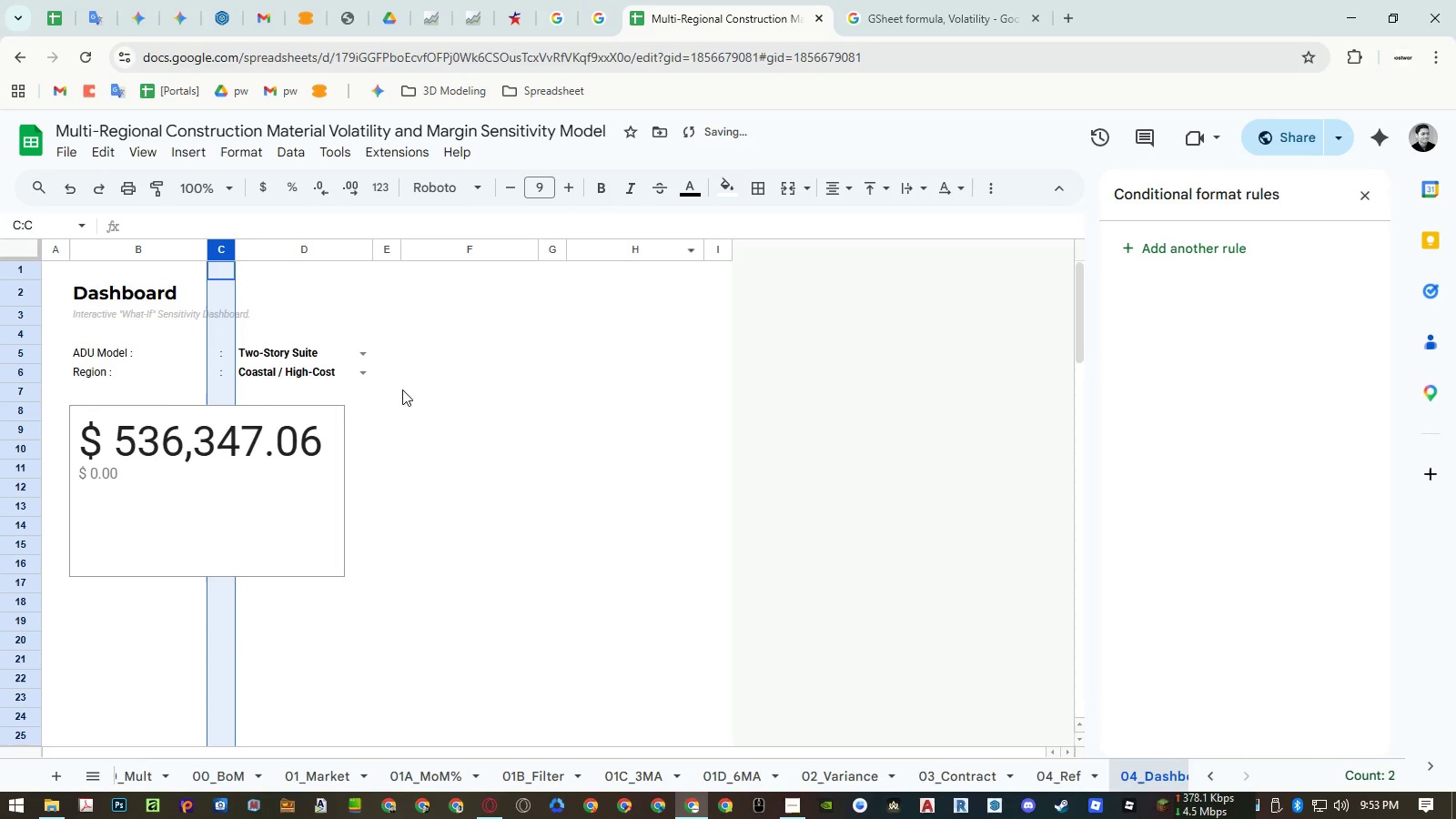 
key(Control+C)
 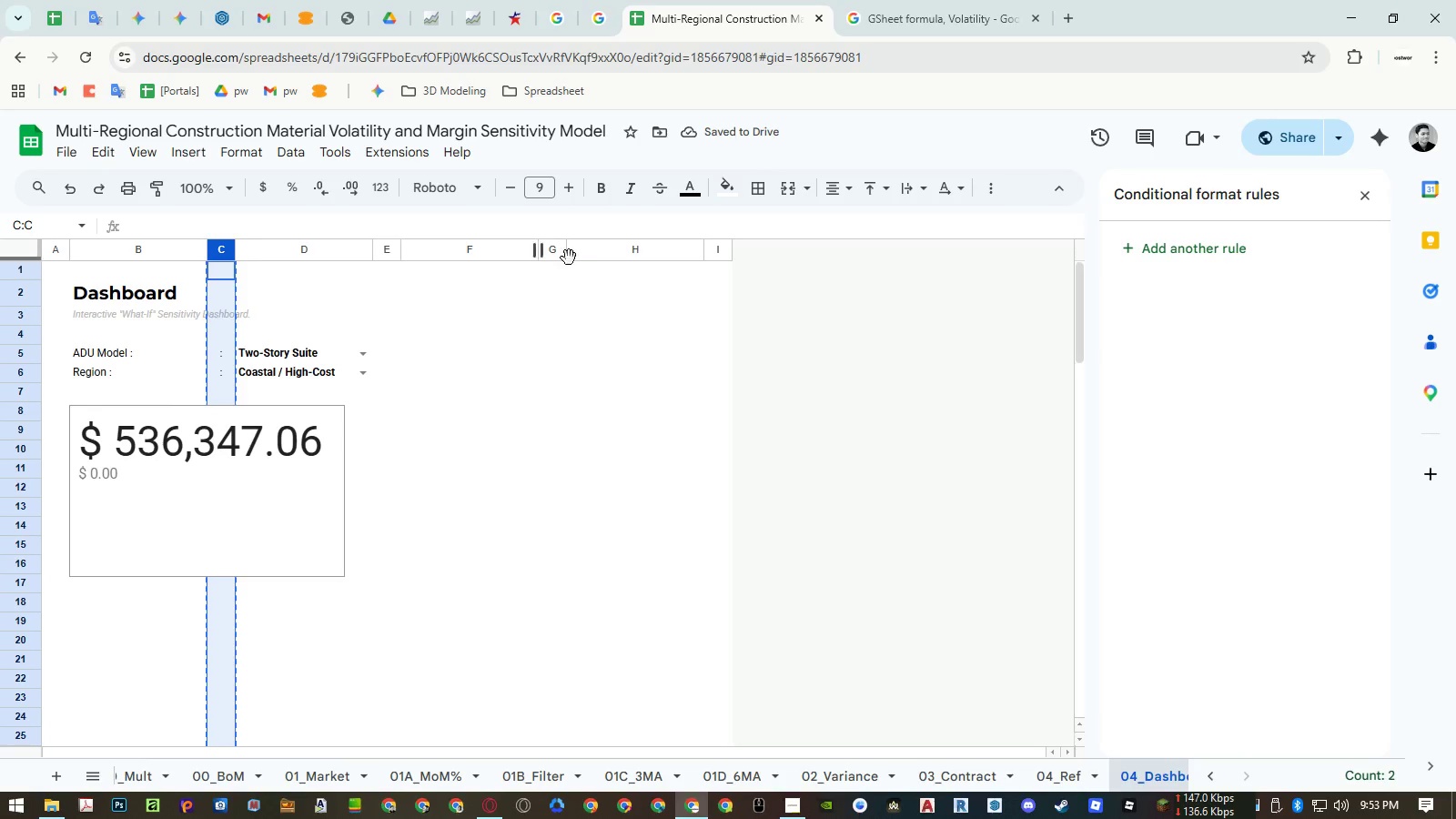 
left_click([554, 250])
 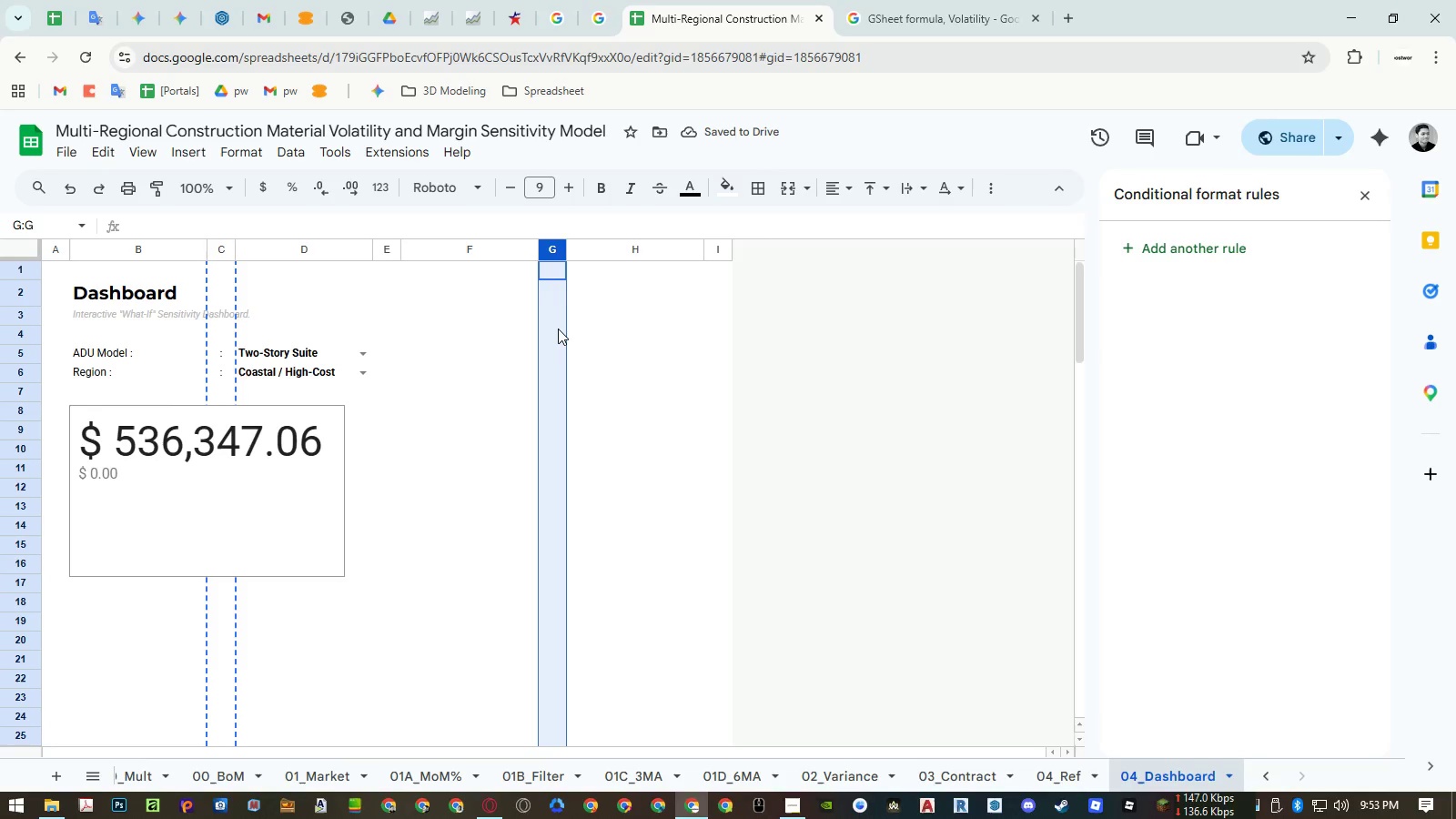 
key(Control+ControlLeft)
 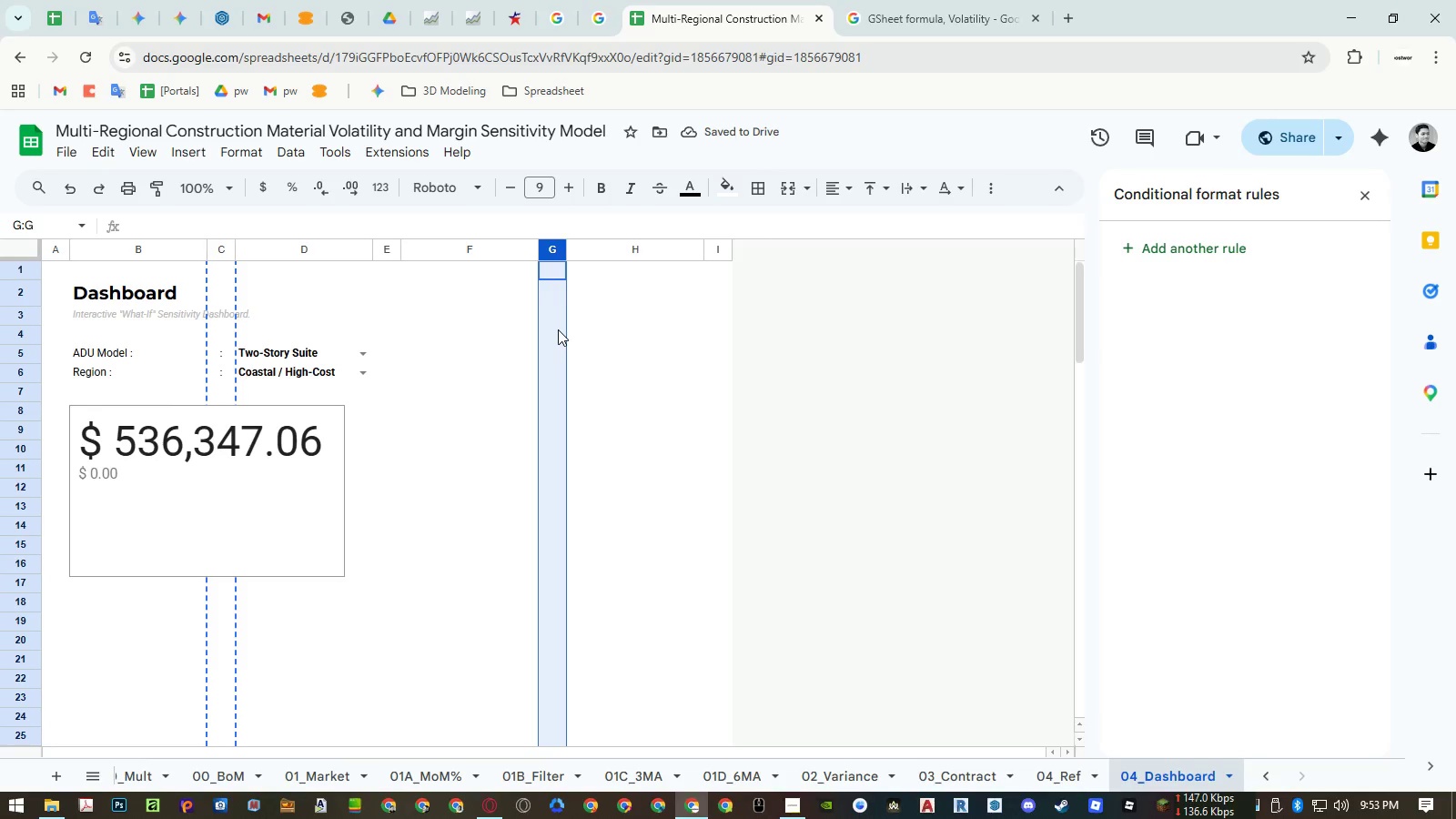 
key(Control+V)
 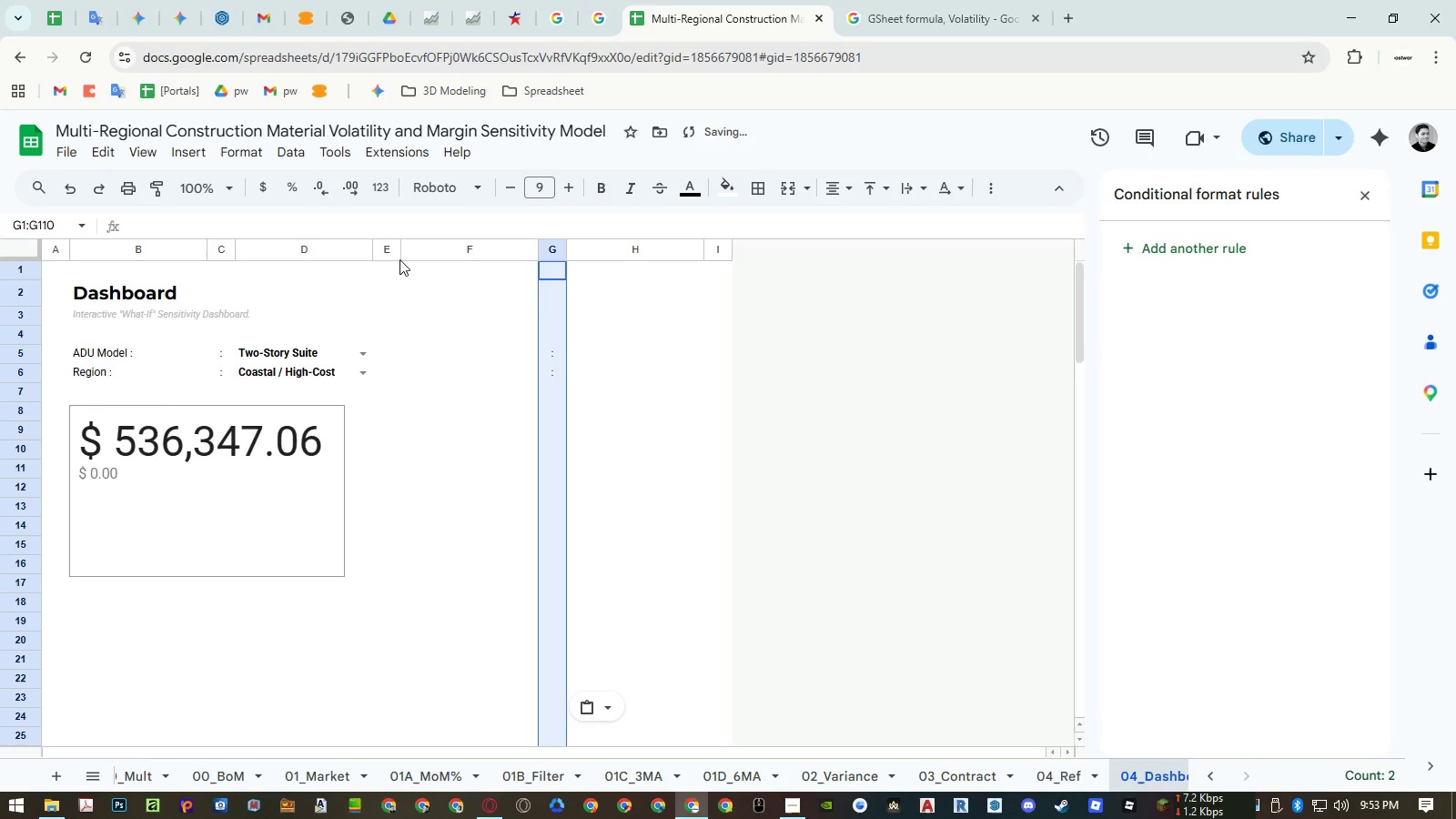 
left_click([392, 250])
 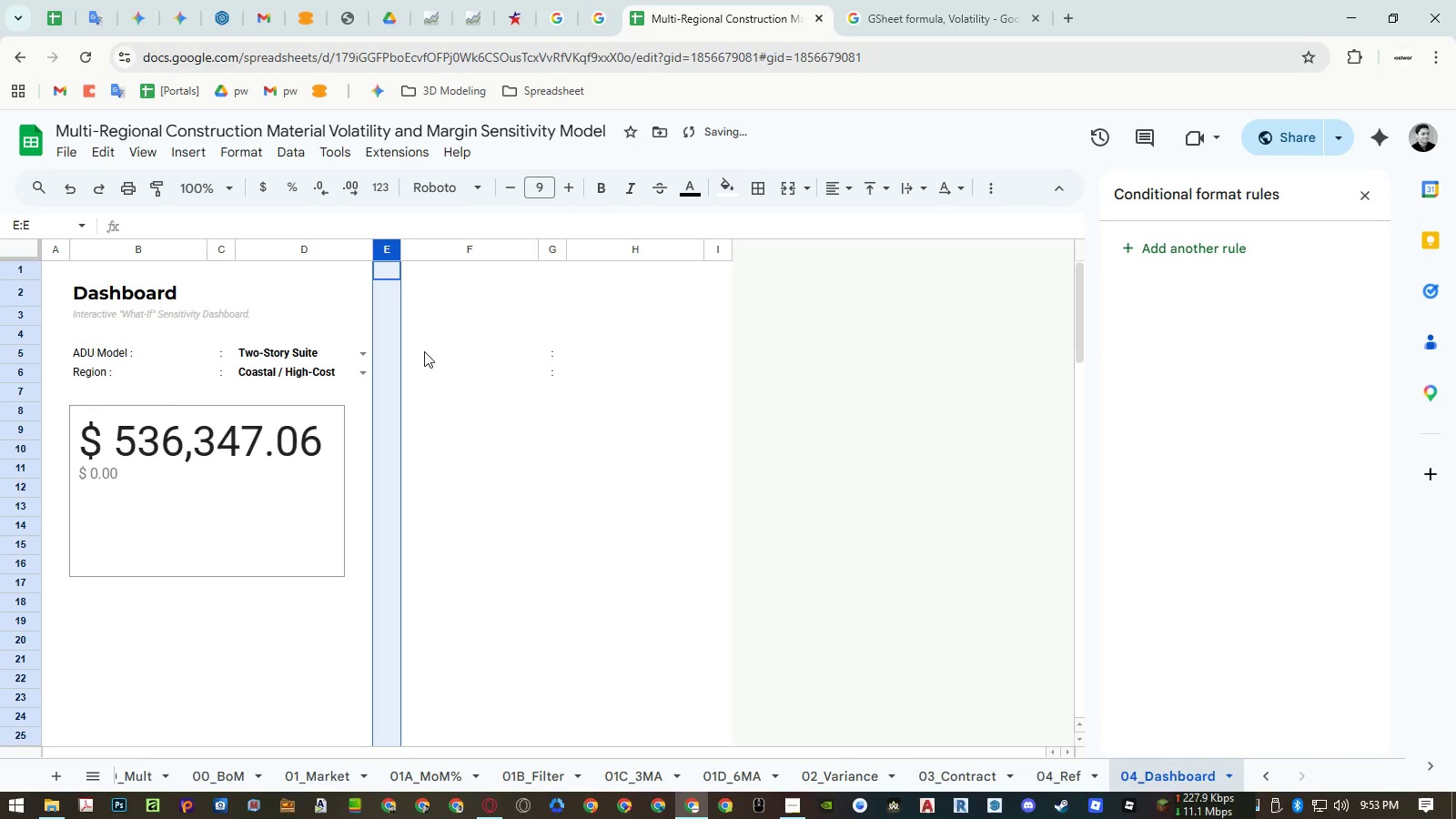 
key(Control+ControlLeft)
 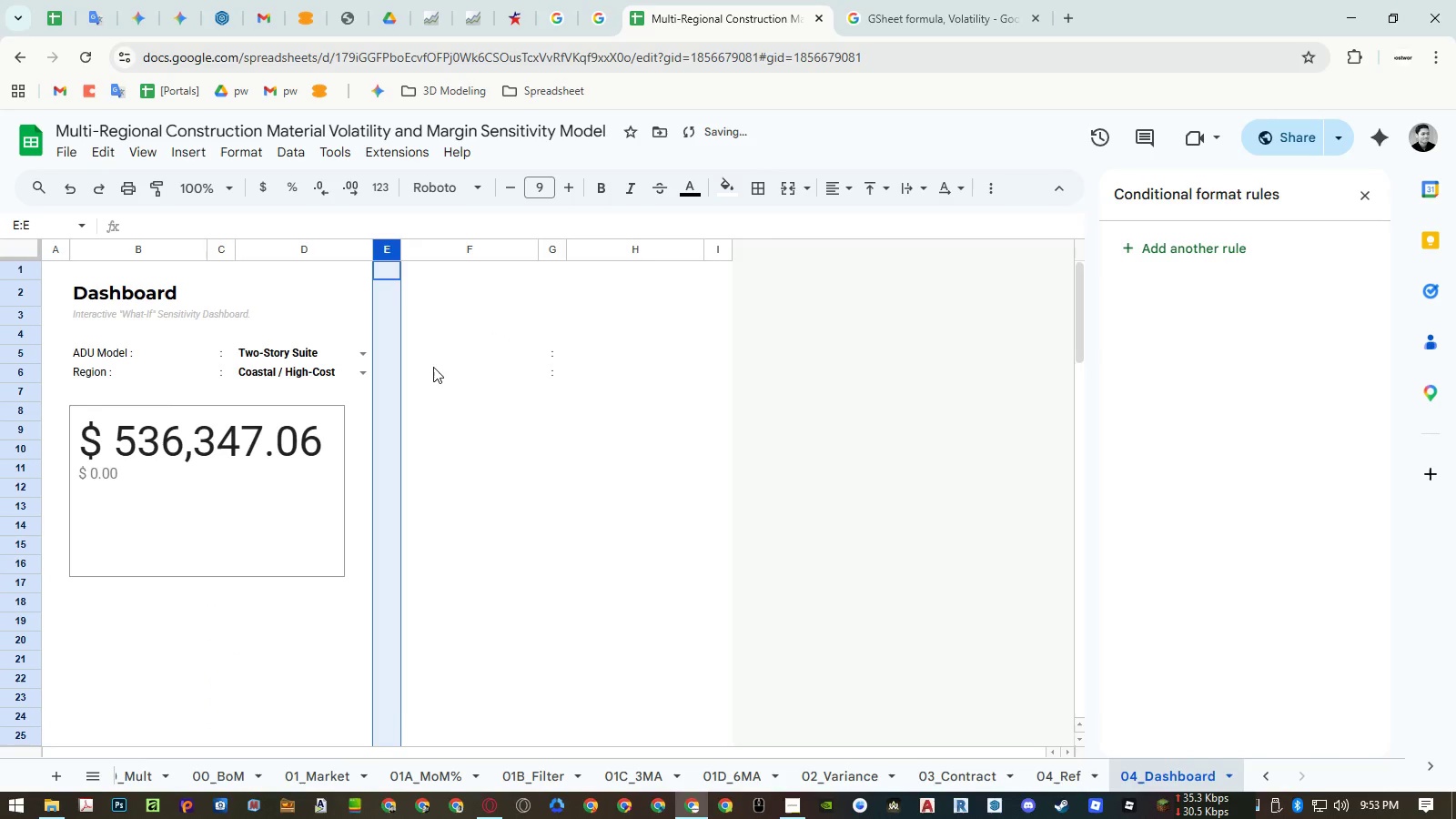 
key(Control+V)
 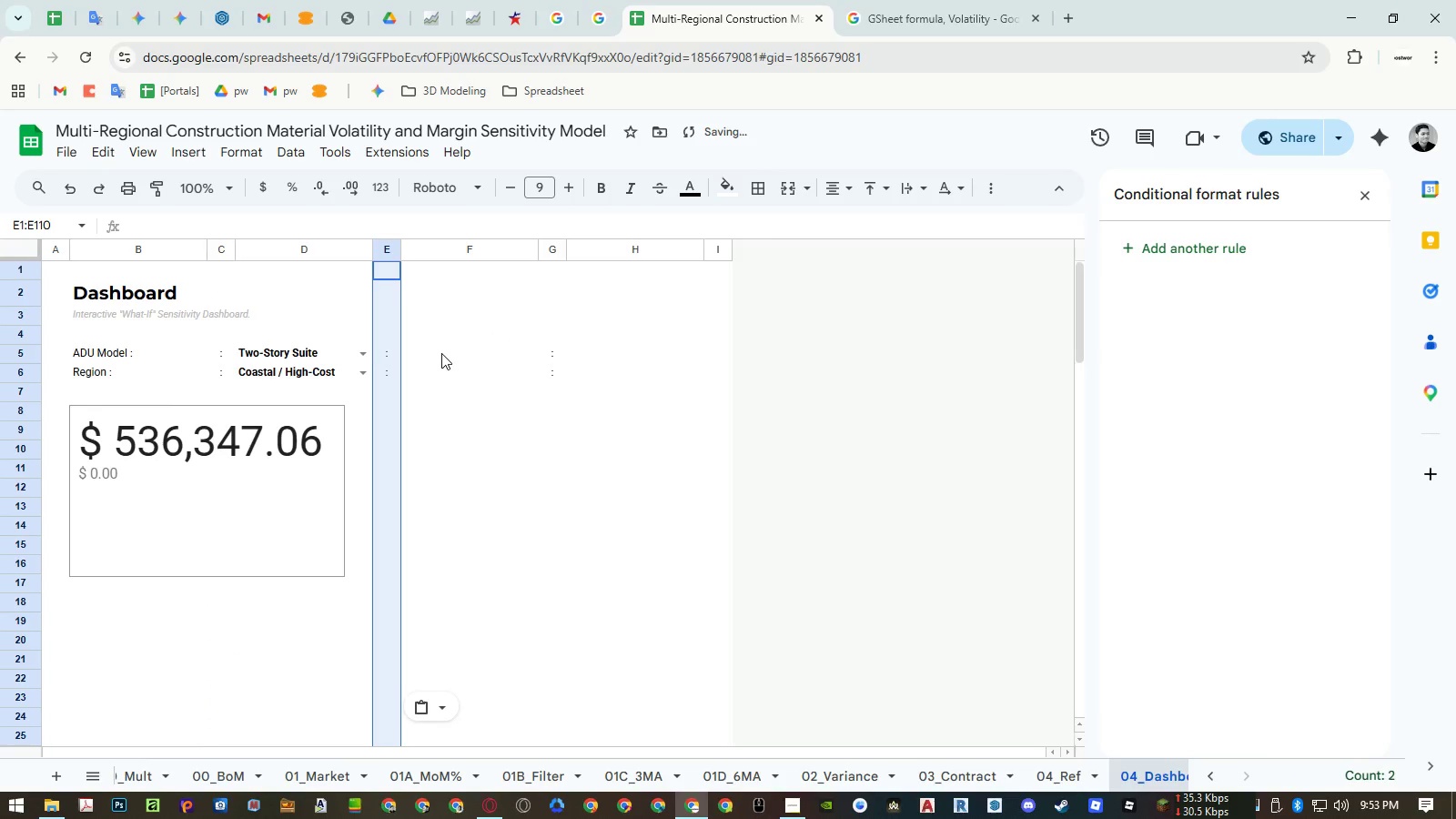 
key(Delete)
 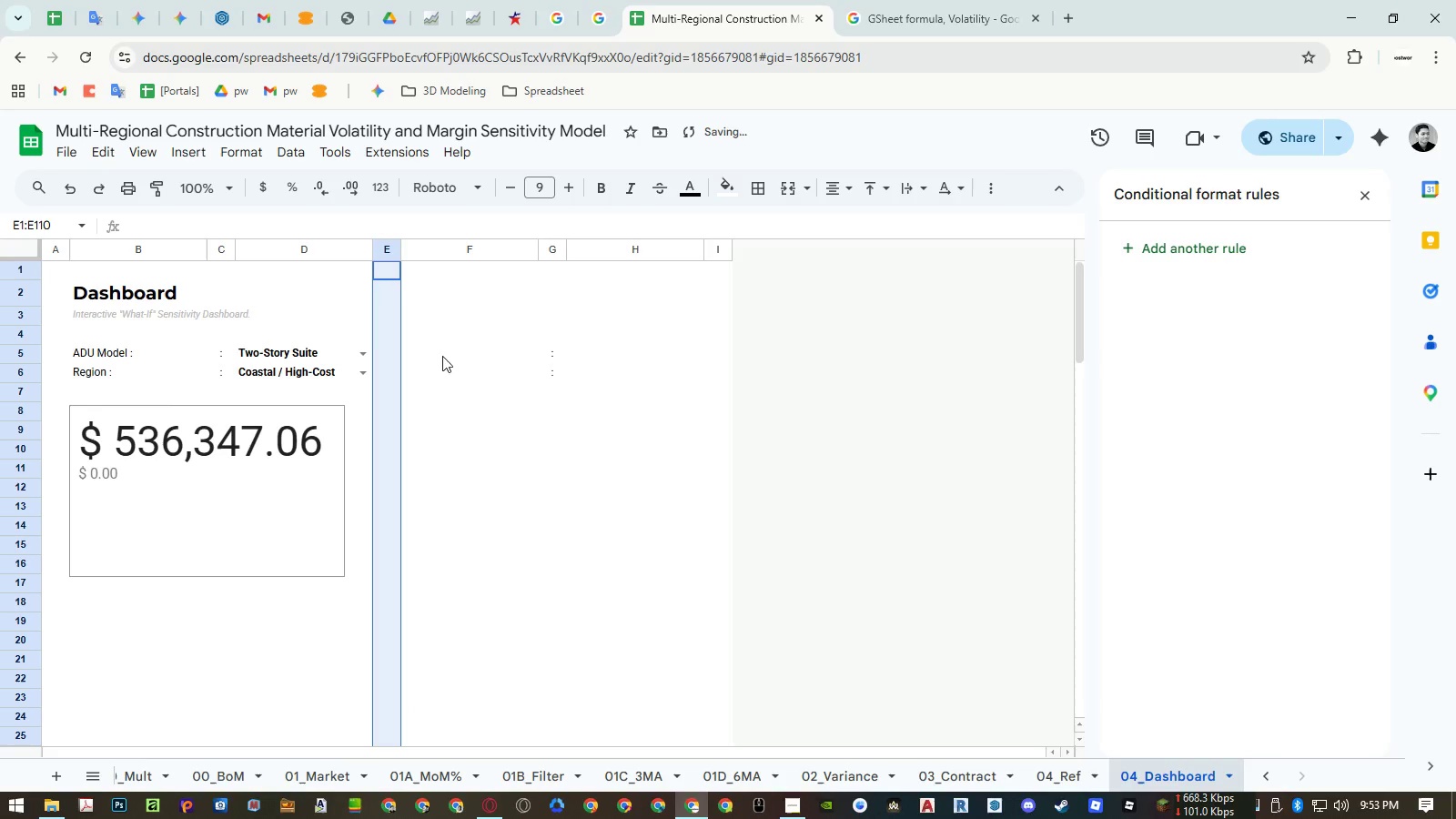 
left_click([481, 375])
 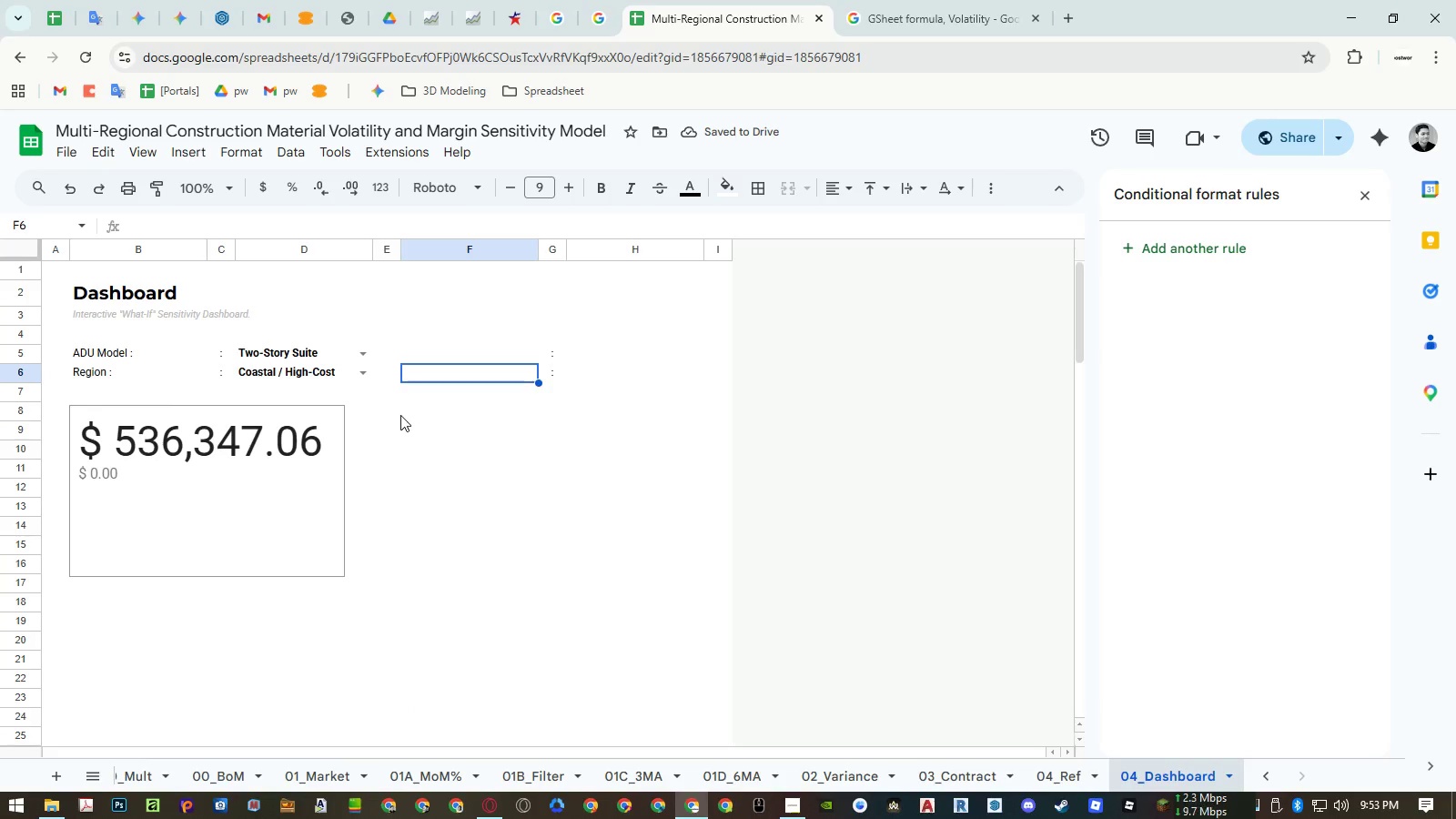 
left_click([330, 457])
 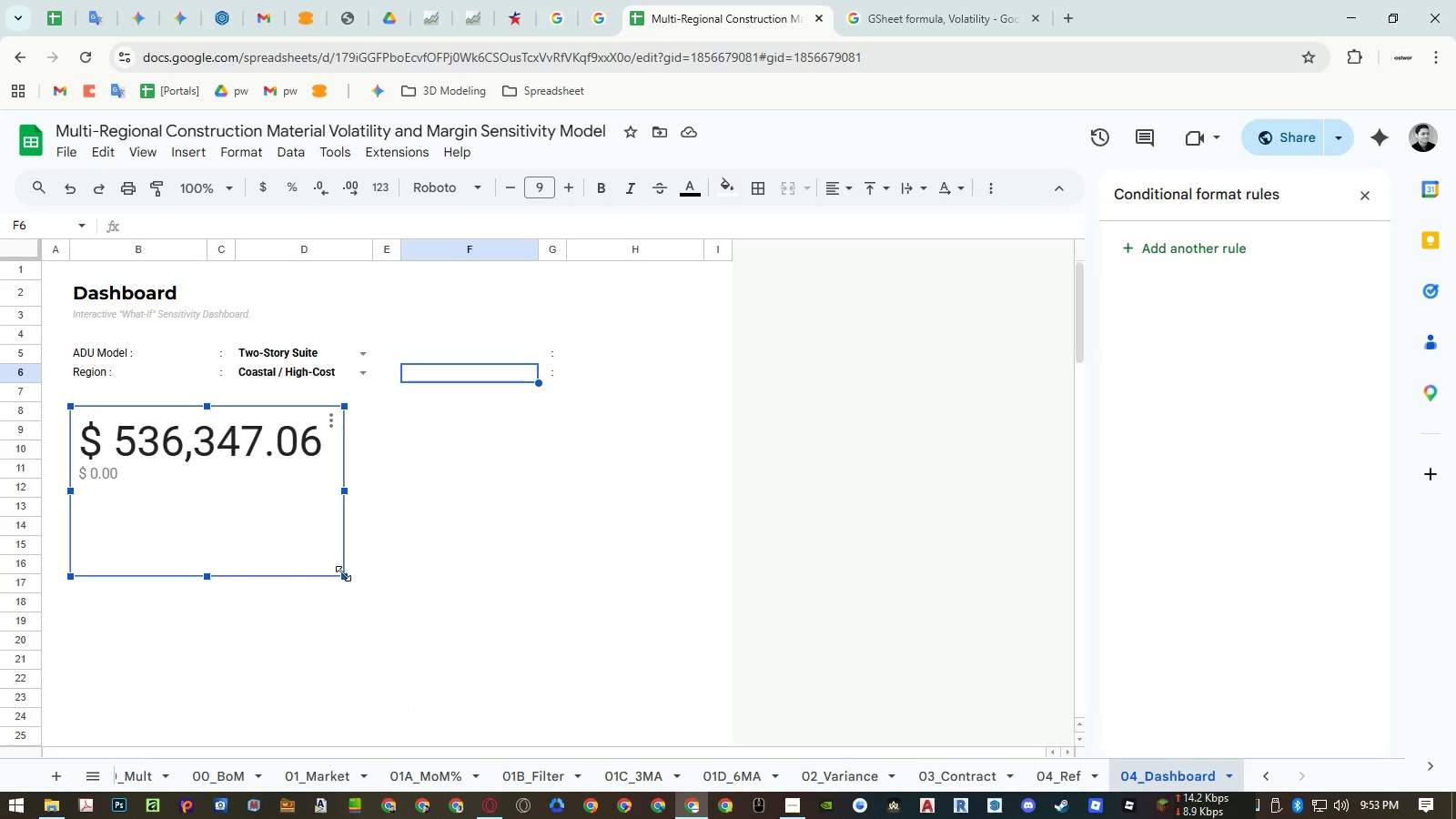 
right_click([307, 247])
 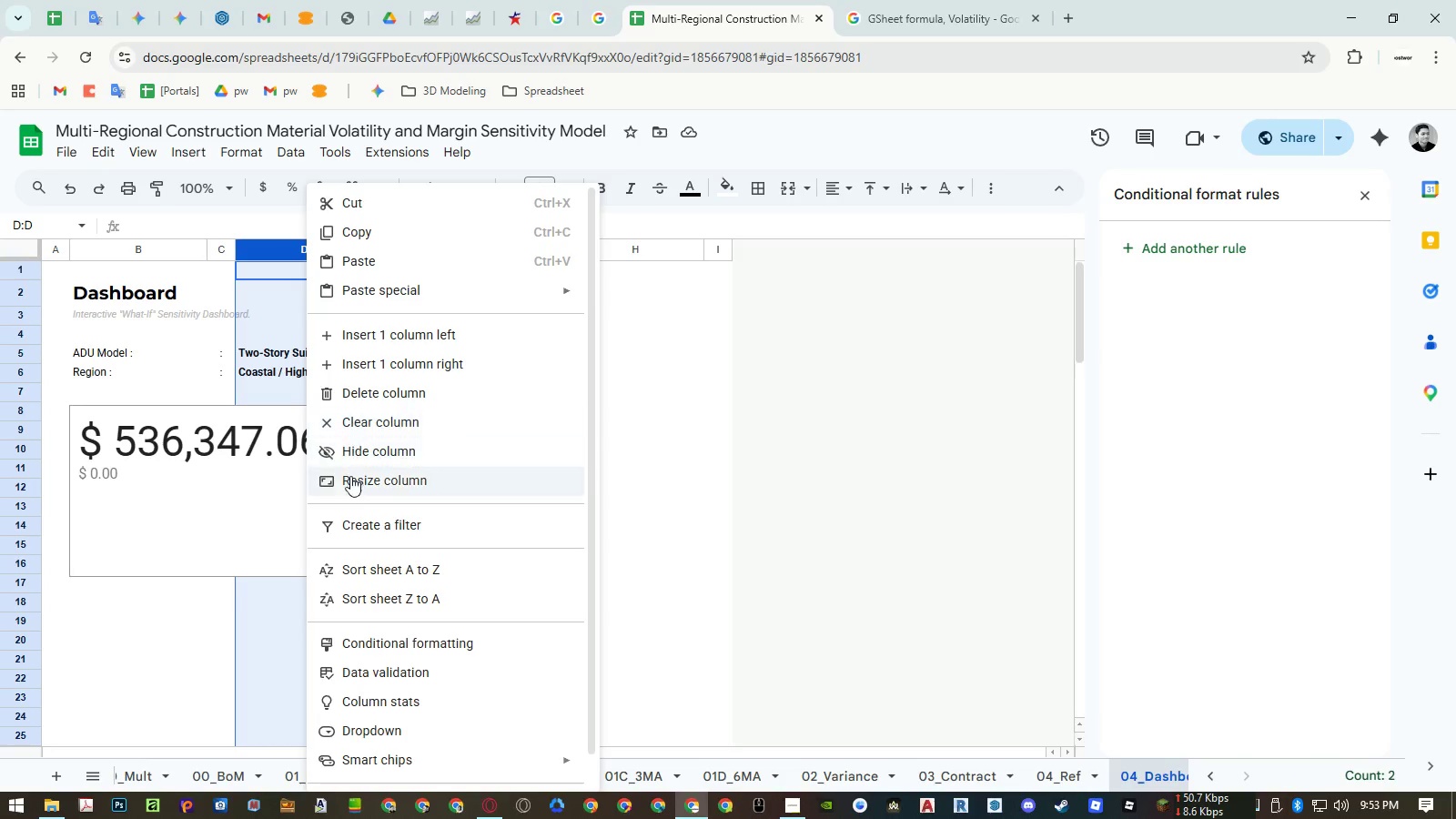 
left_click([350, 484])
 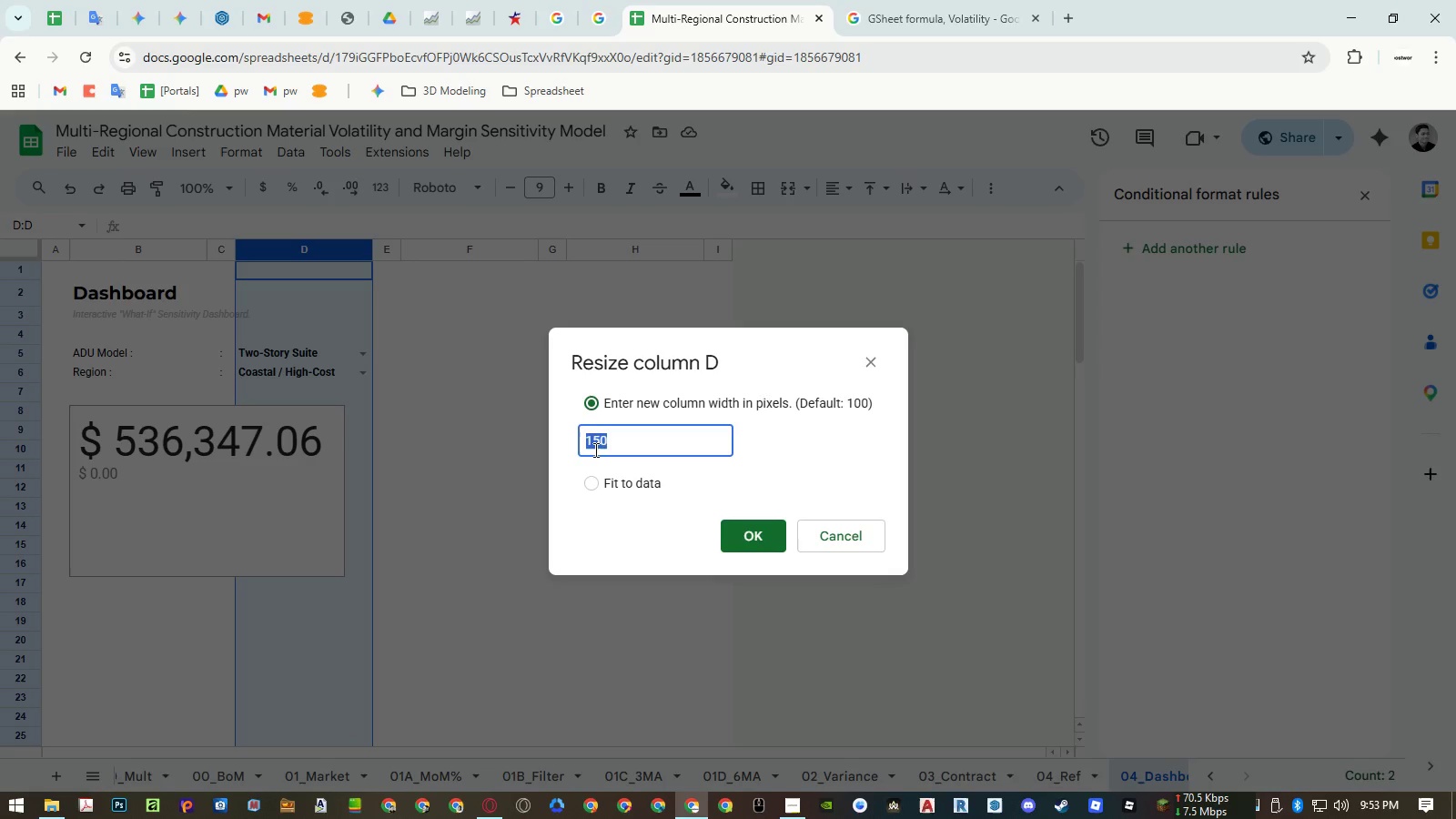 
key(Numpad1)
 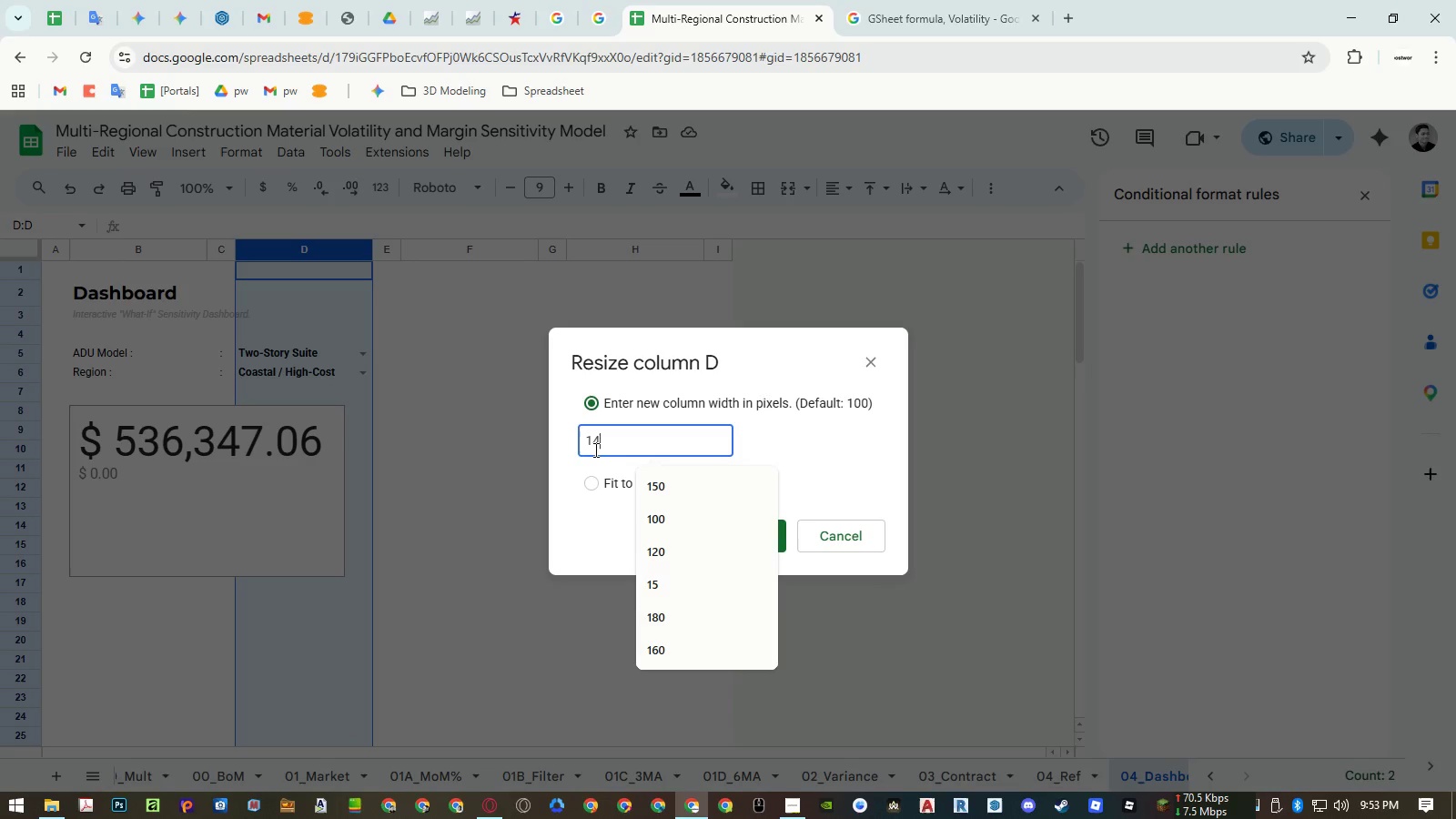 
key(Numpad4)
 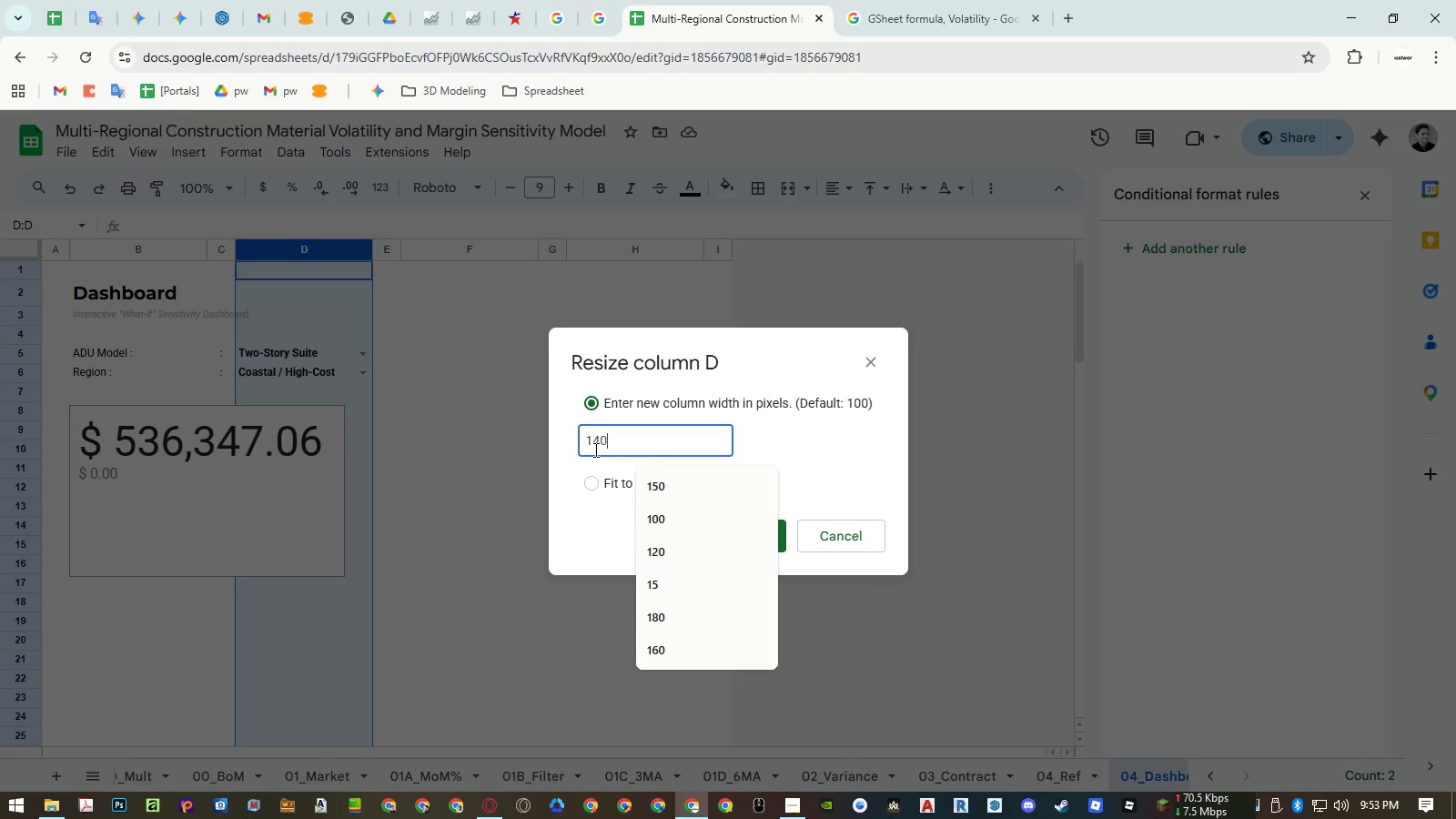 
key(Numpad0)
 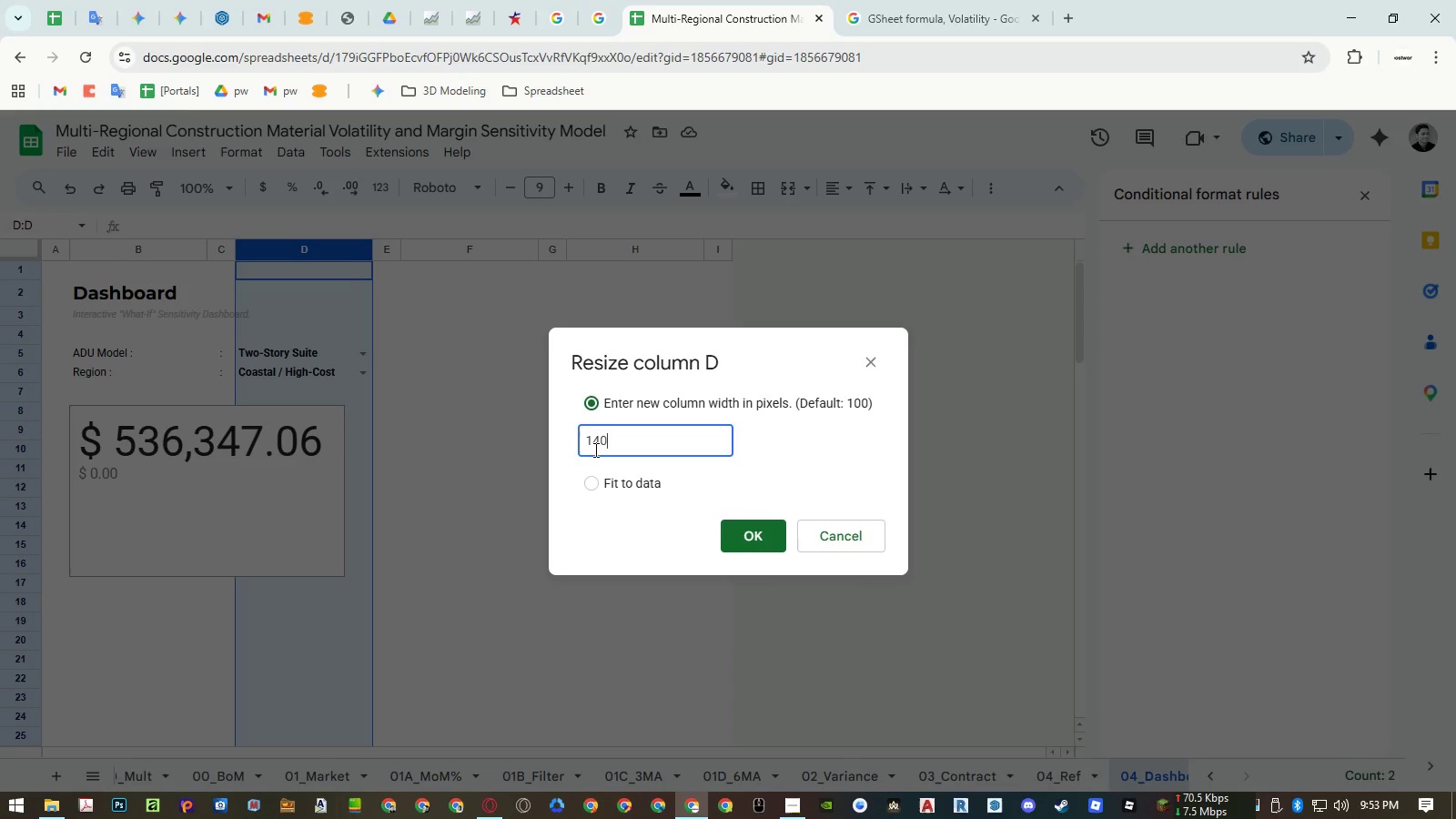 
key(NumpadEnter)
 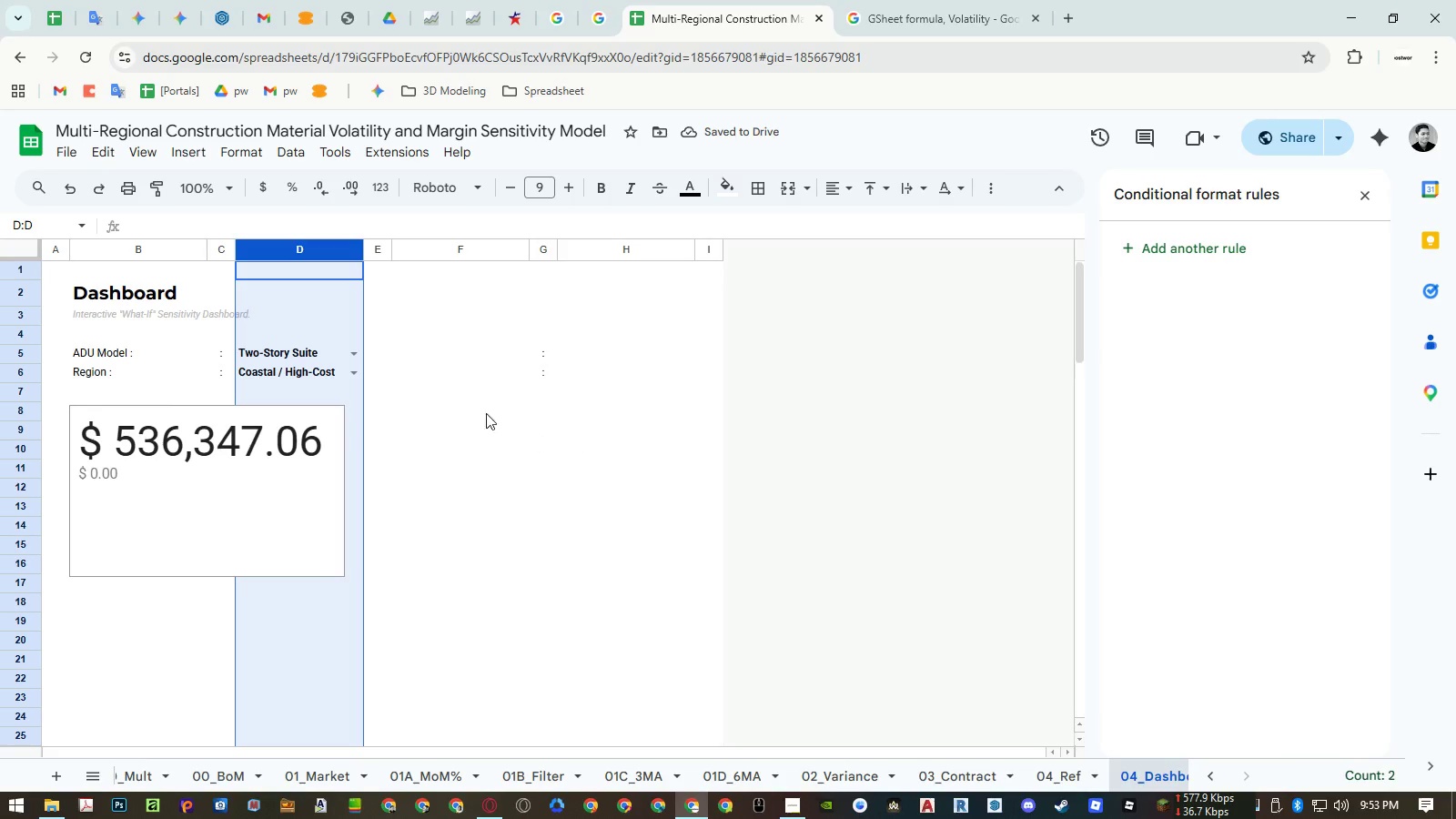 
left_click([150, 253])
 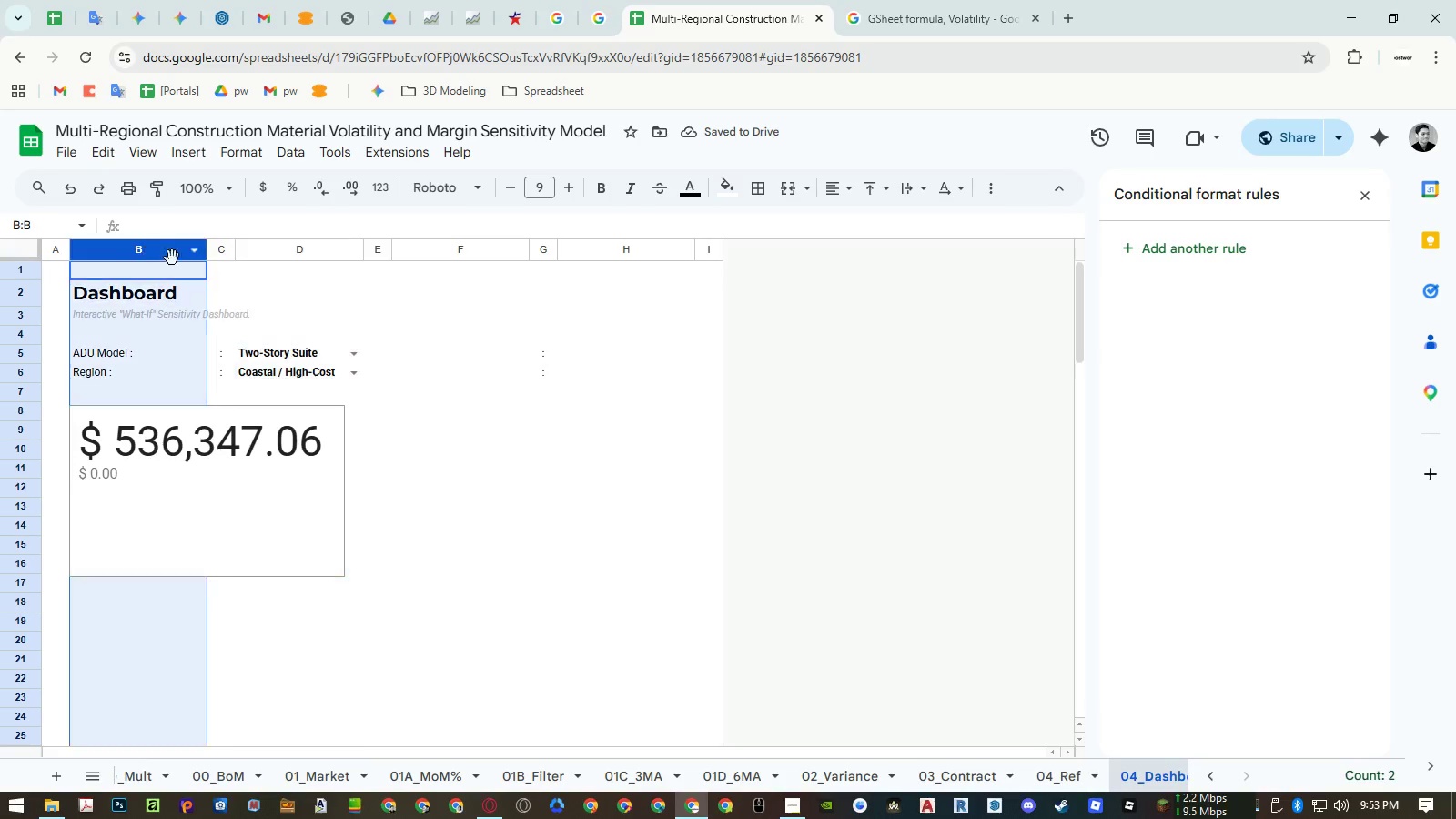 
hold_key(key=ControlLeft, duration=1.5)
double_click([291, 248])
 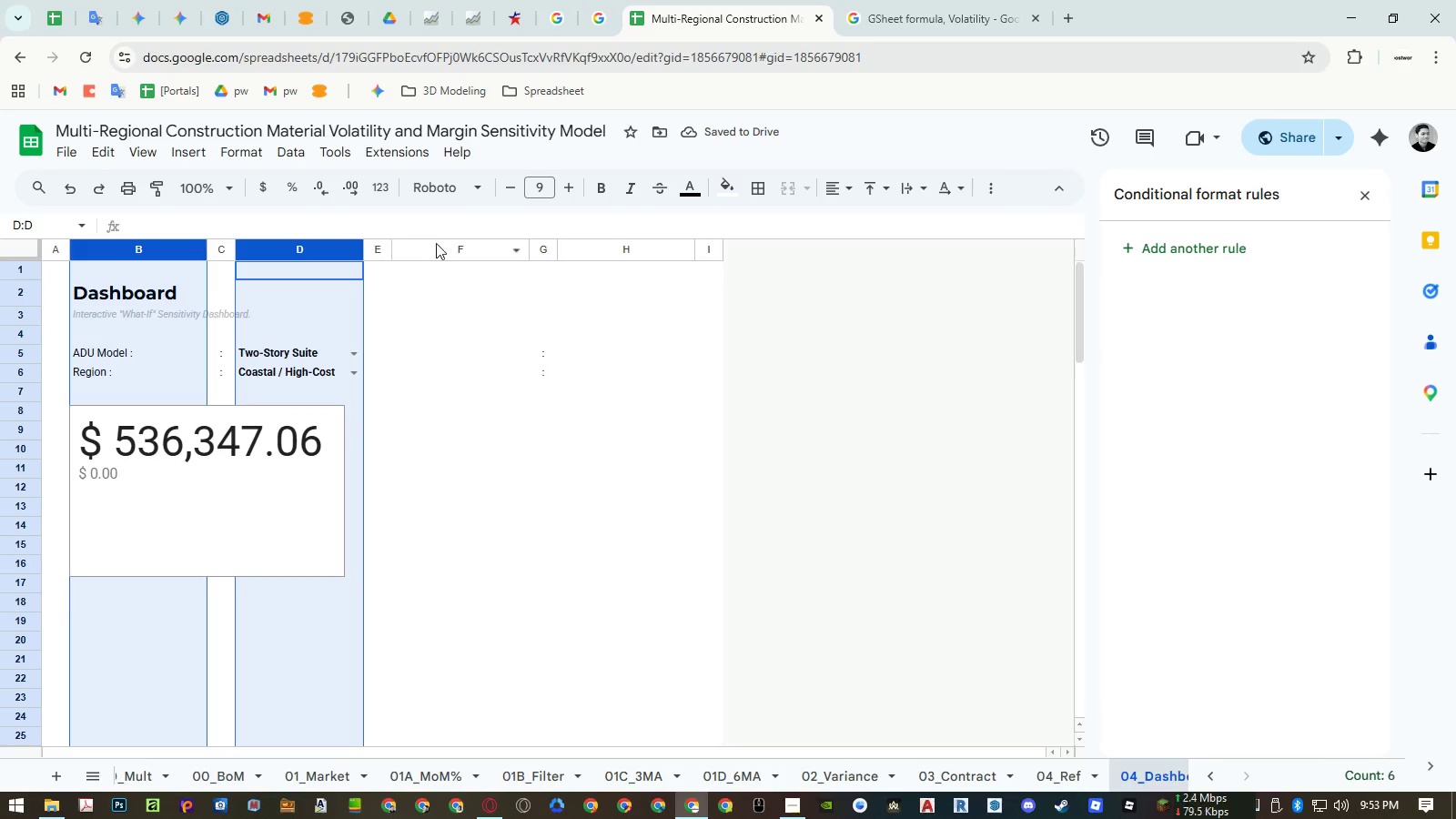 
triple_click([439, 242])
 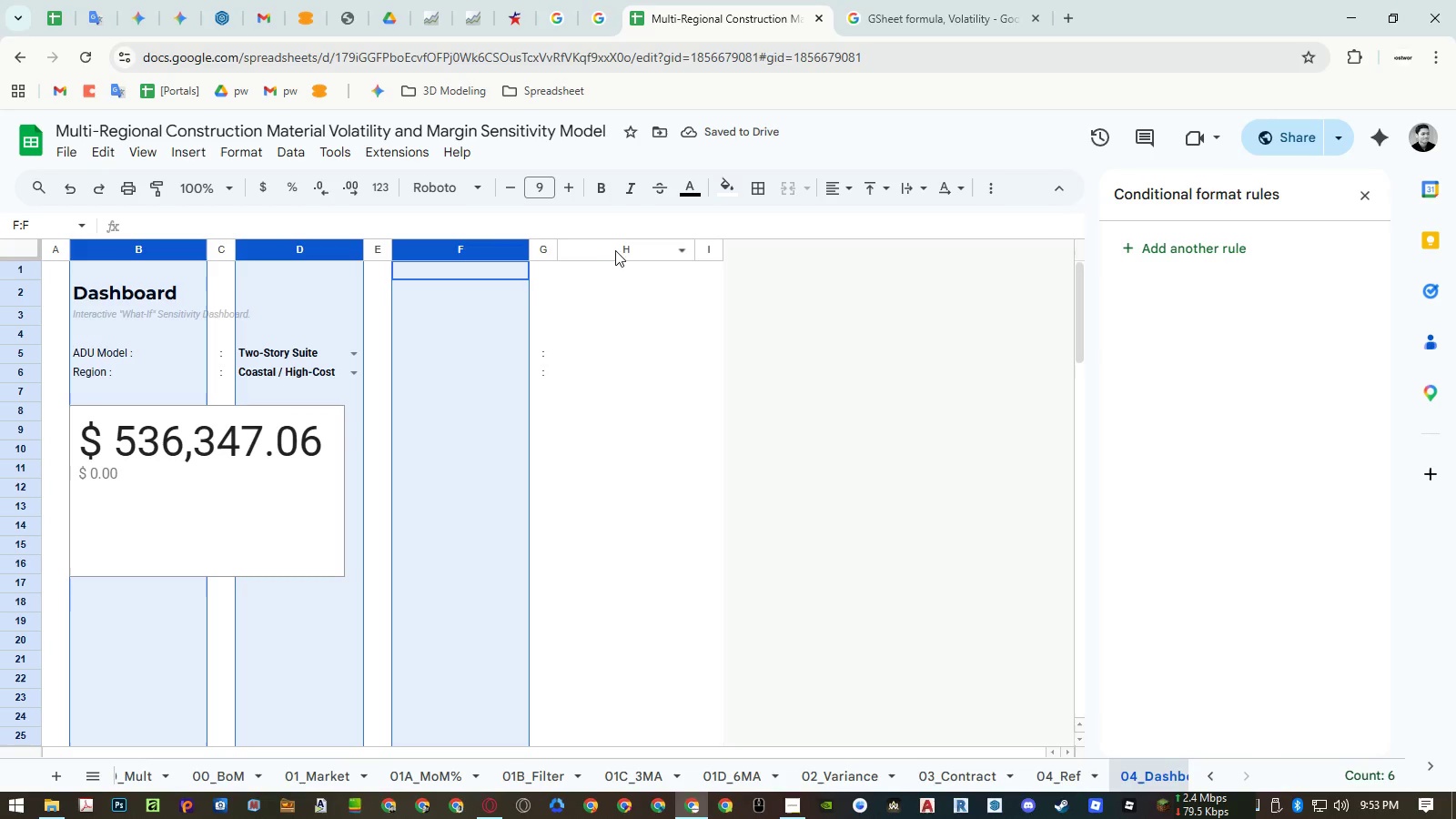 
triple_click([620, 247])
 